 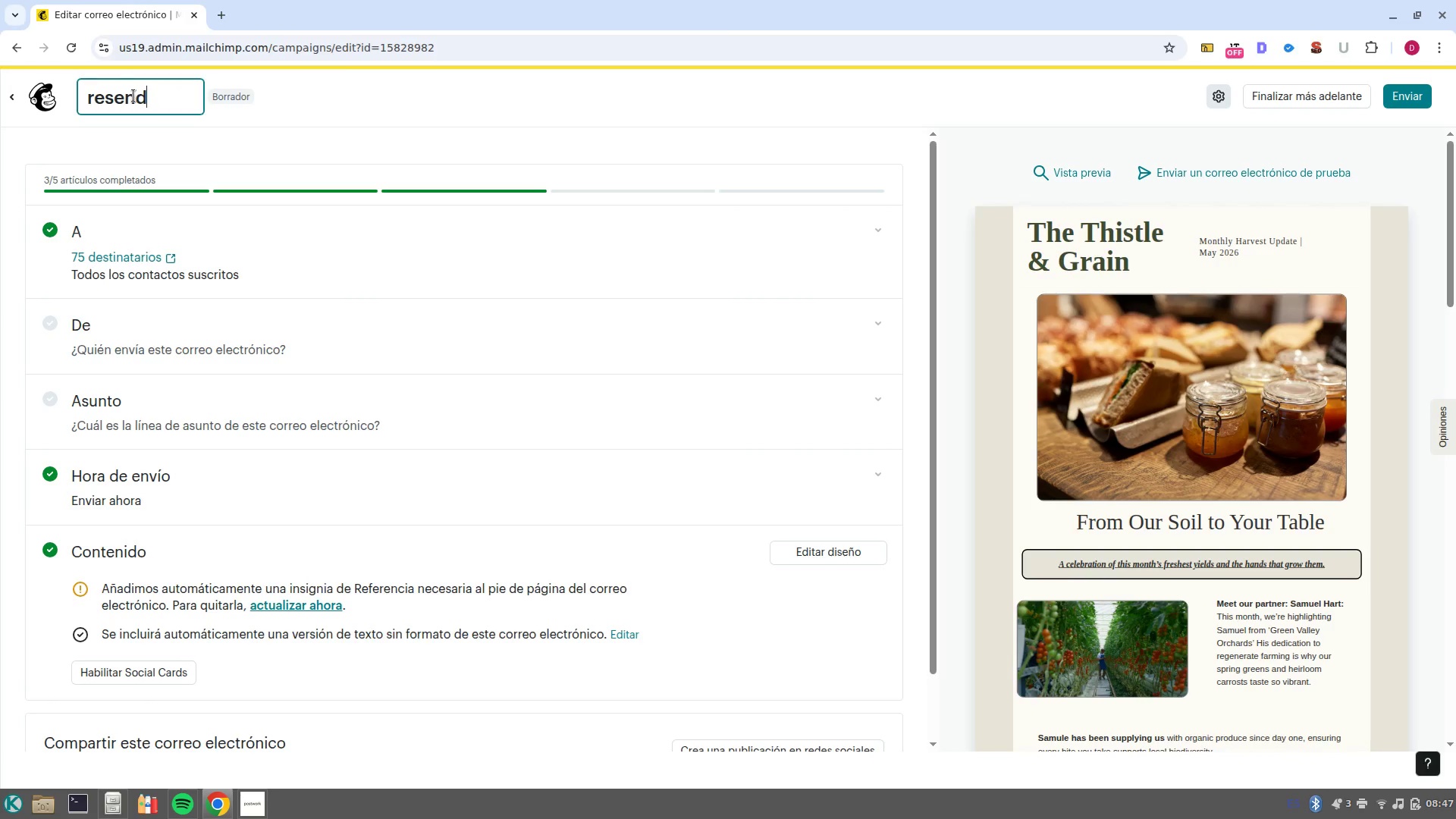 
left_click_drag(start_coordinate=[178, 98], to_coordinate=[116, 99])
 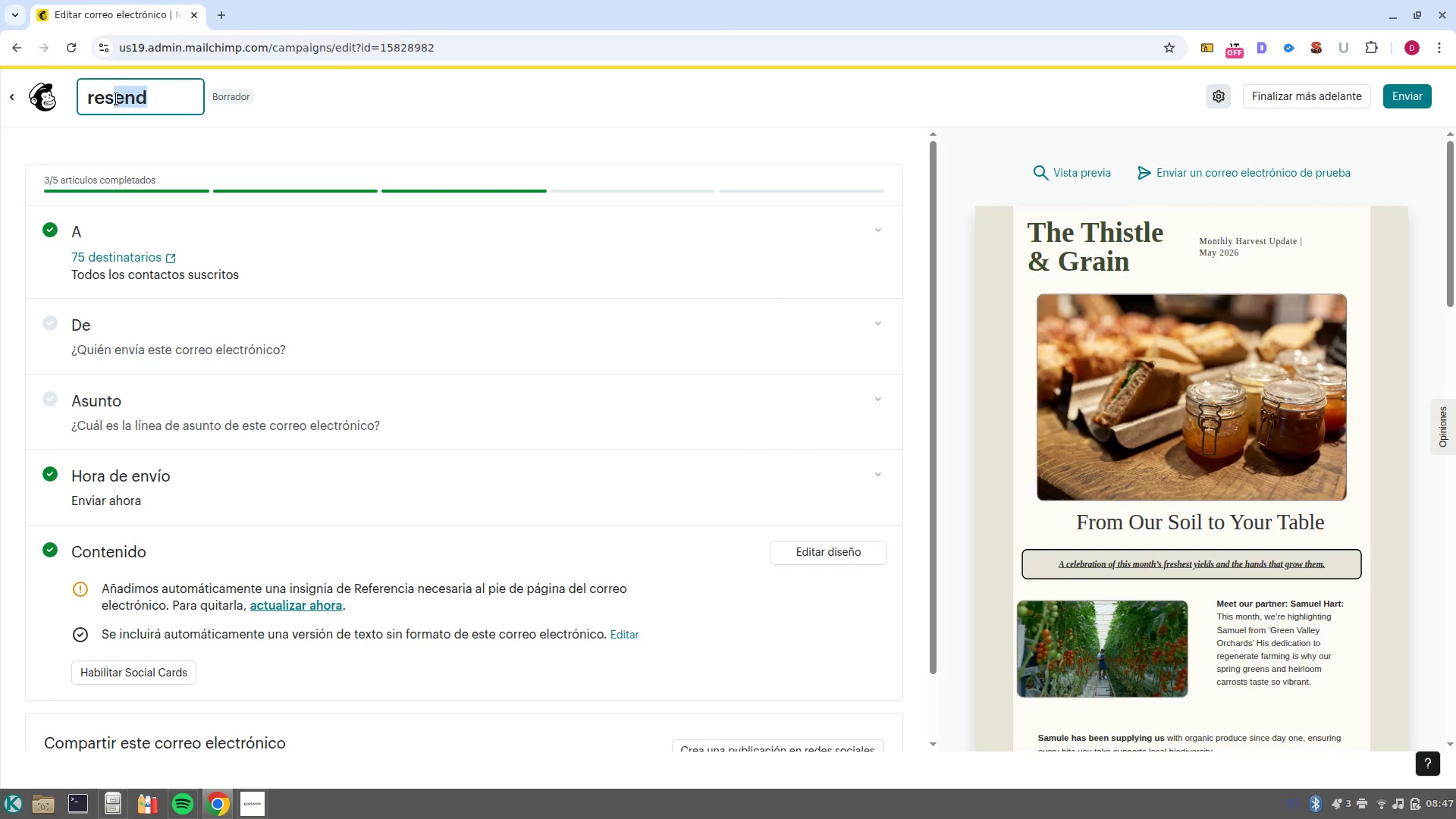 
key(Control+Backspace)
 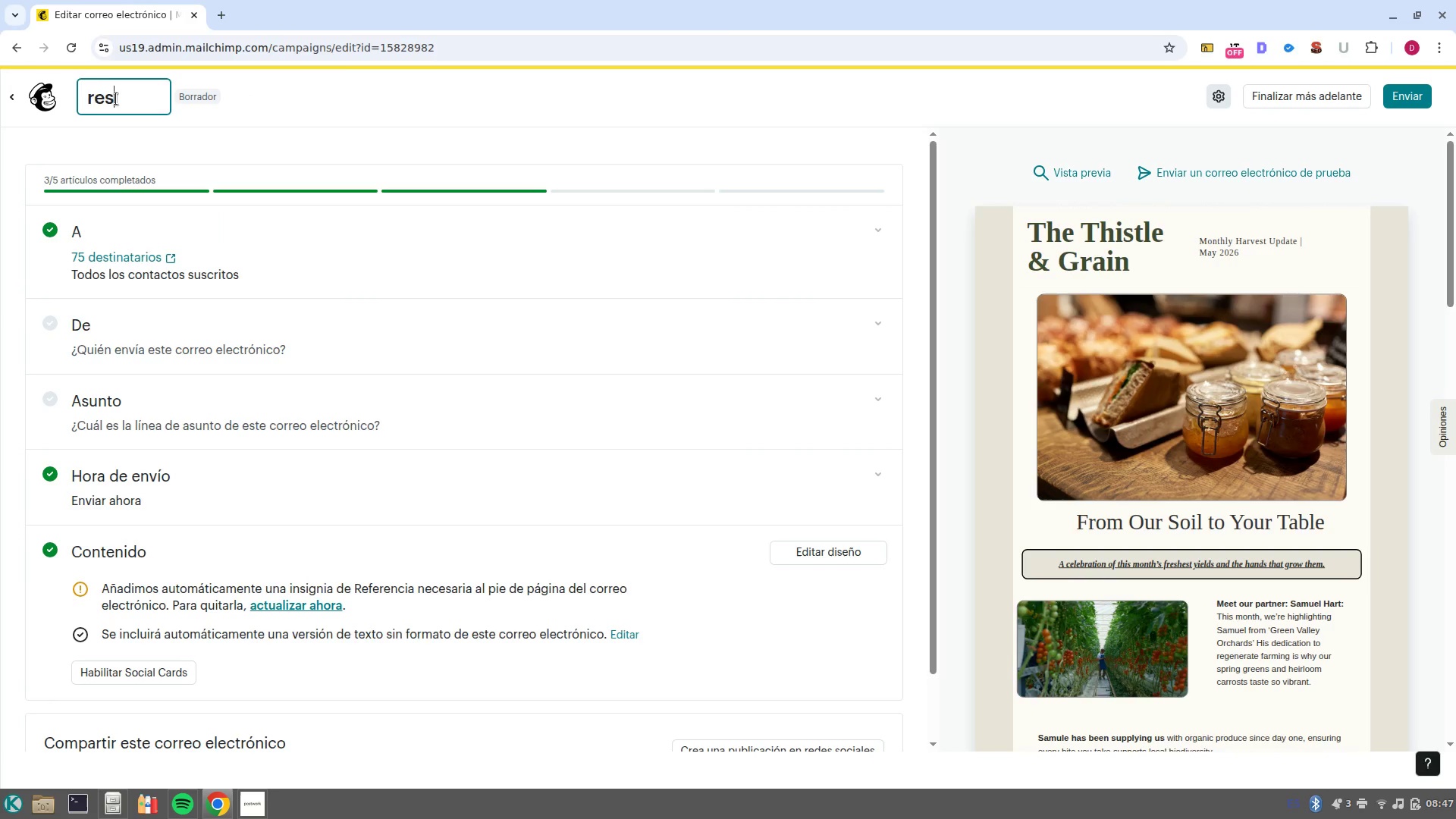 
key(Control+Backspace)
 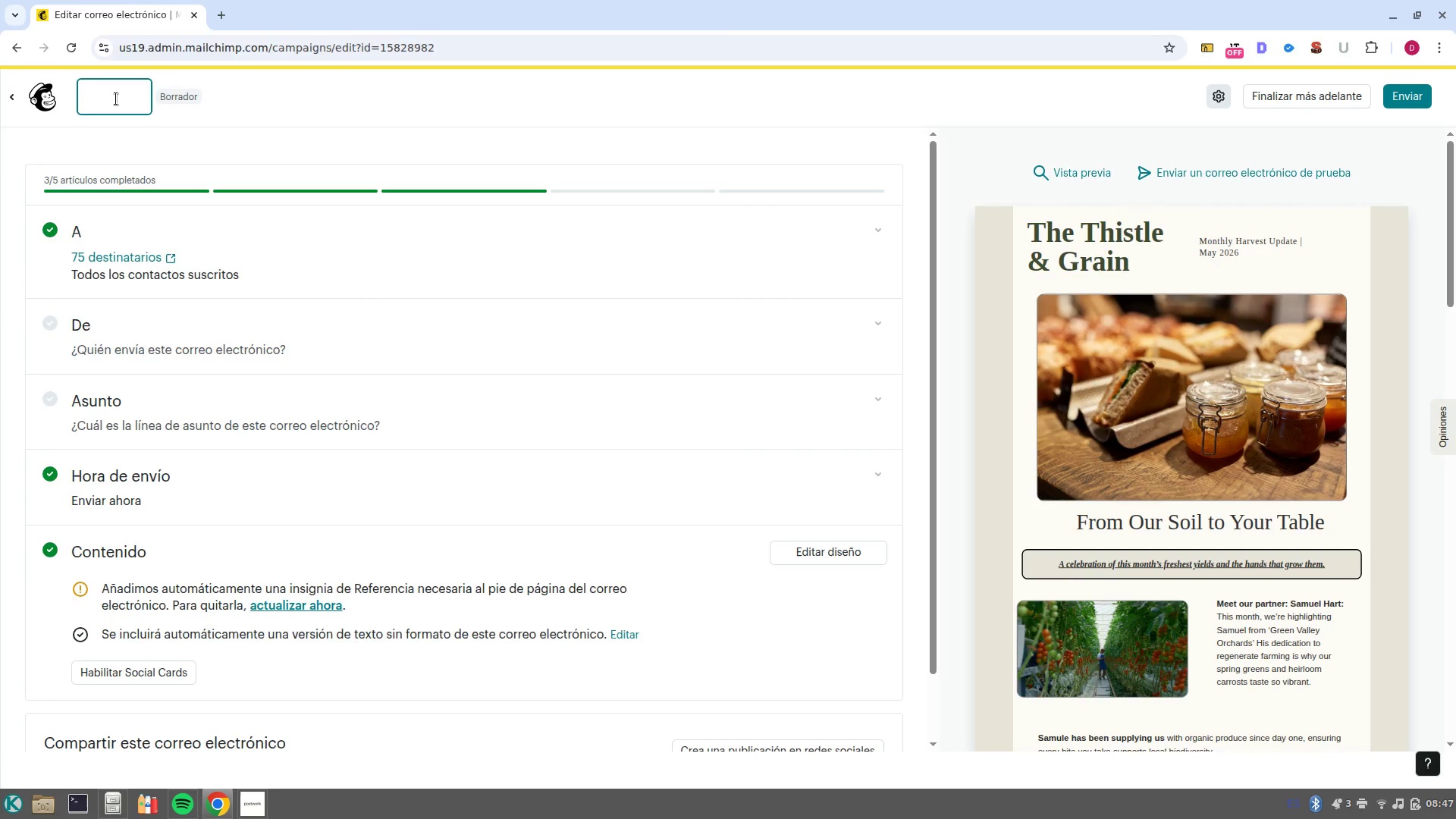 
key(Control+V)
 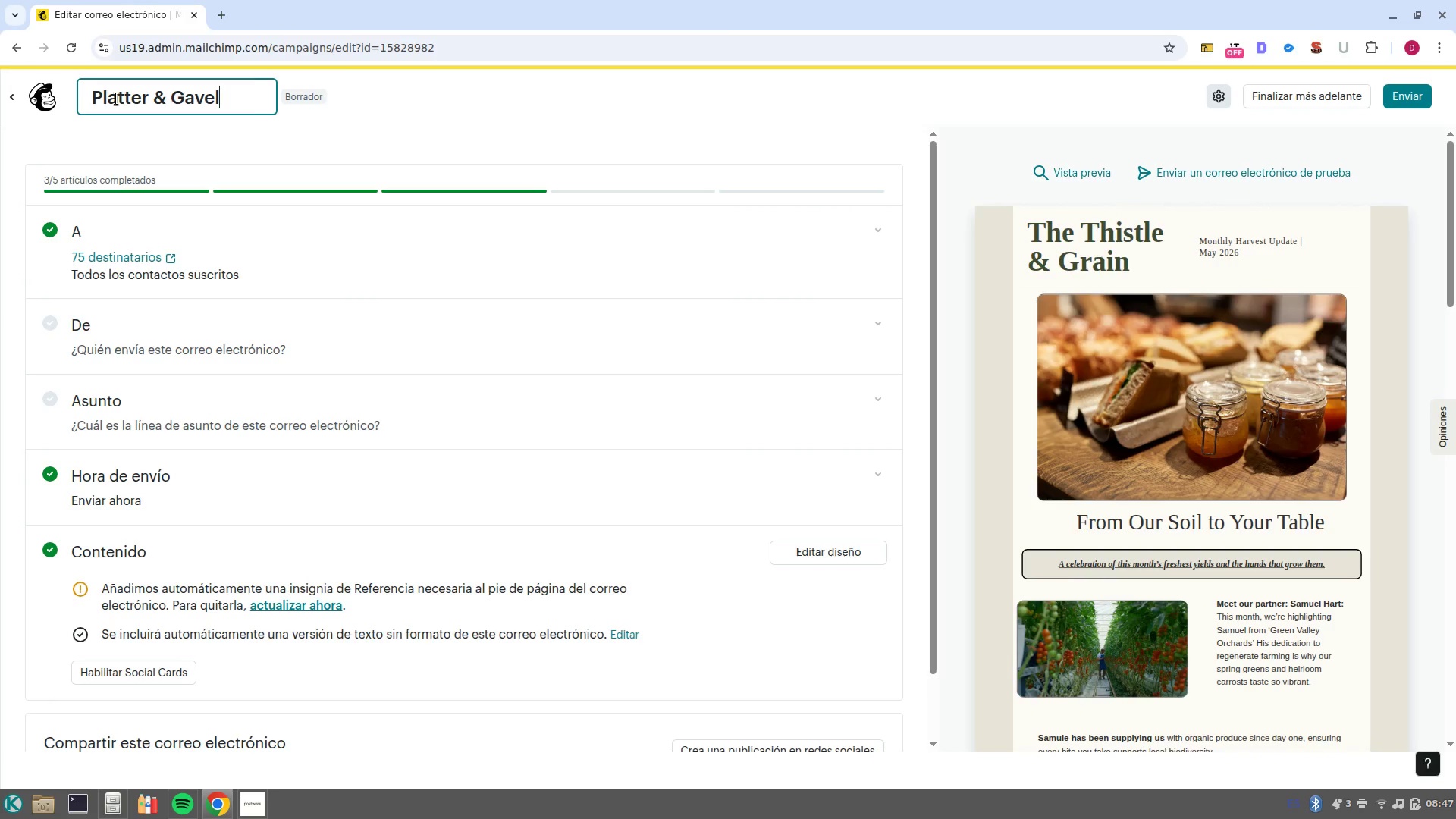 
type( Master template)
 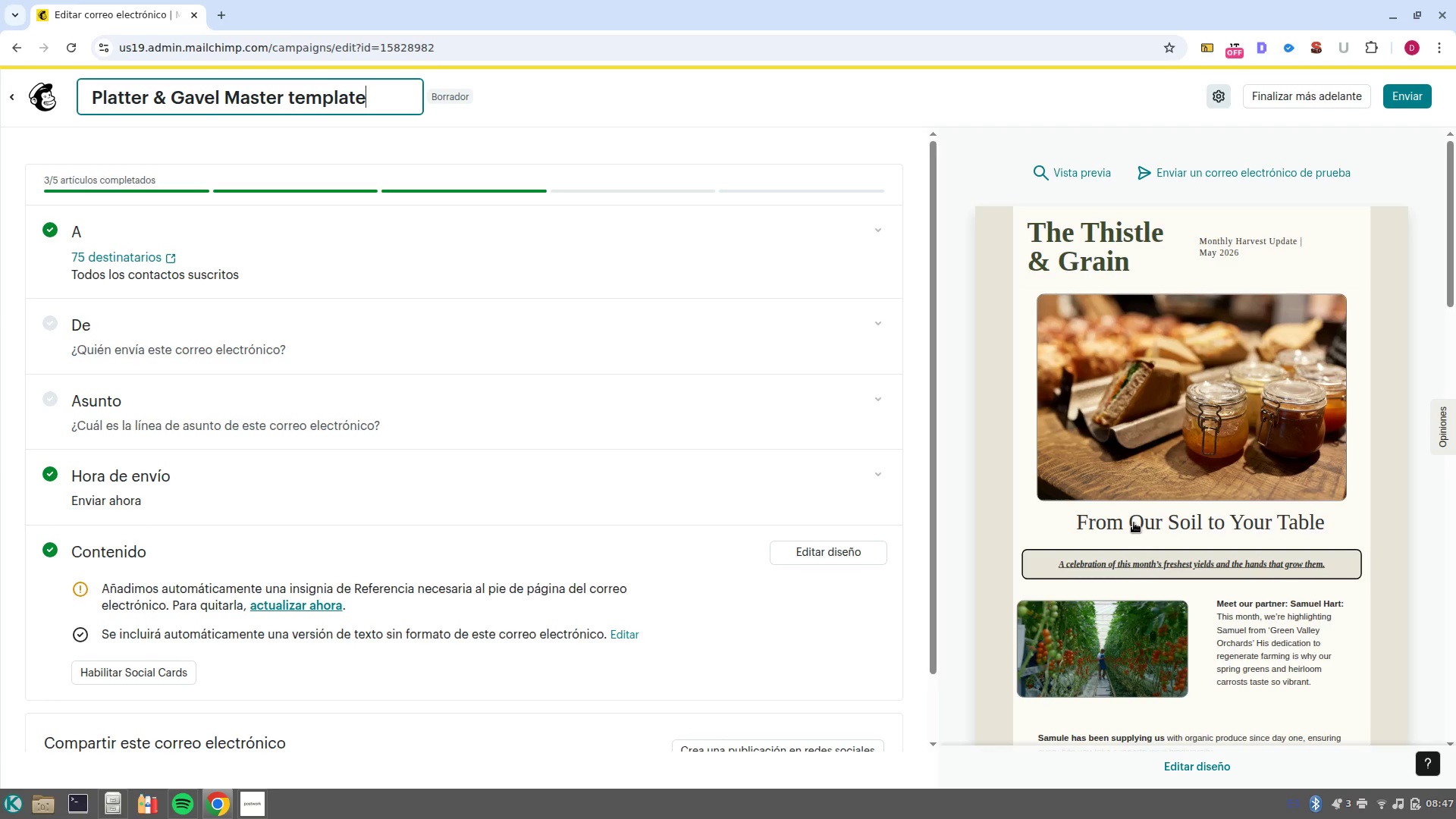 
left_click([1183, 544])
 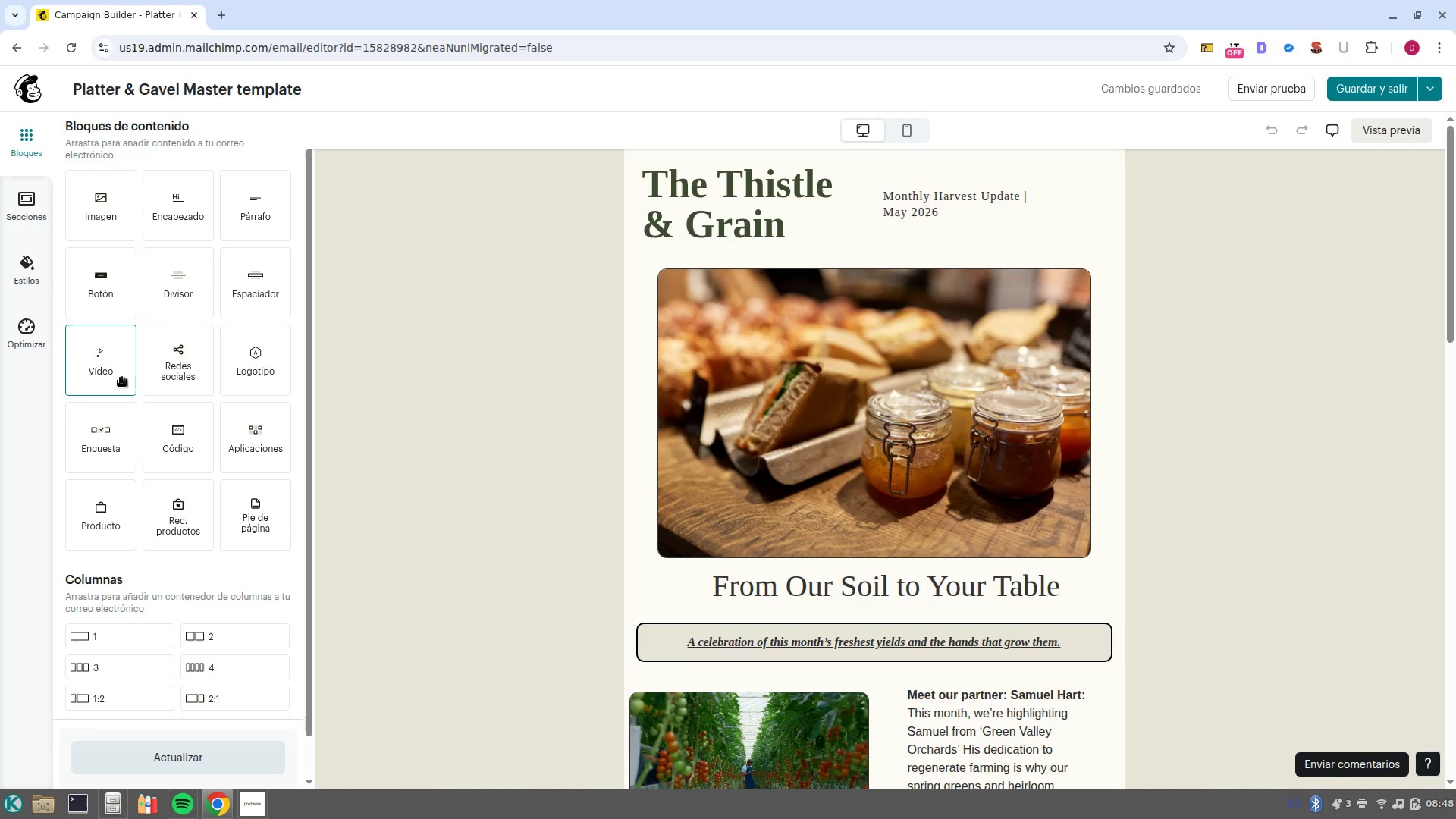 
wait(54.84)
 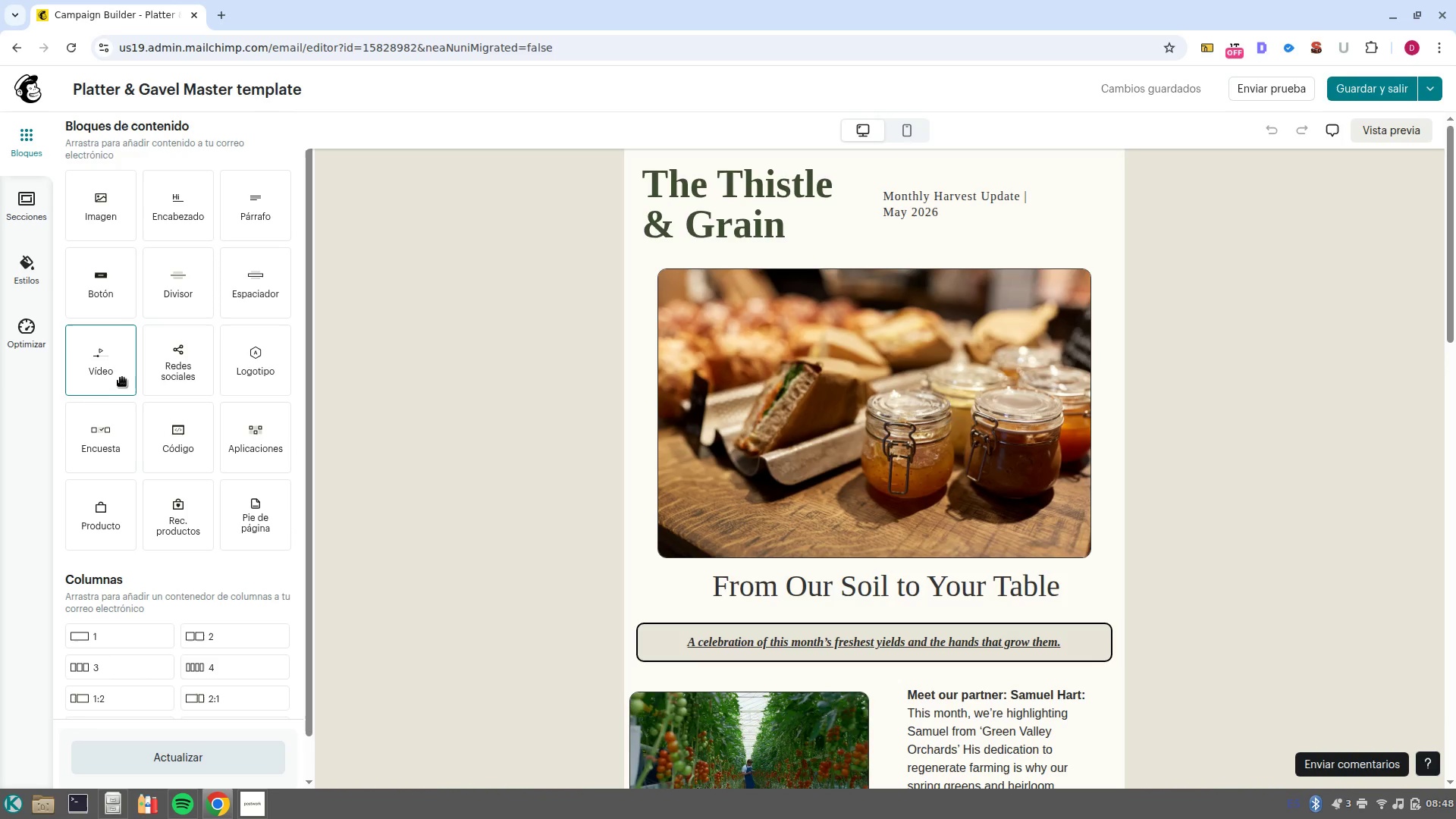 
left_click([30, 284])
 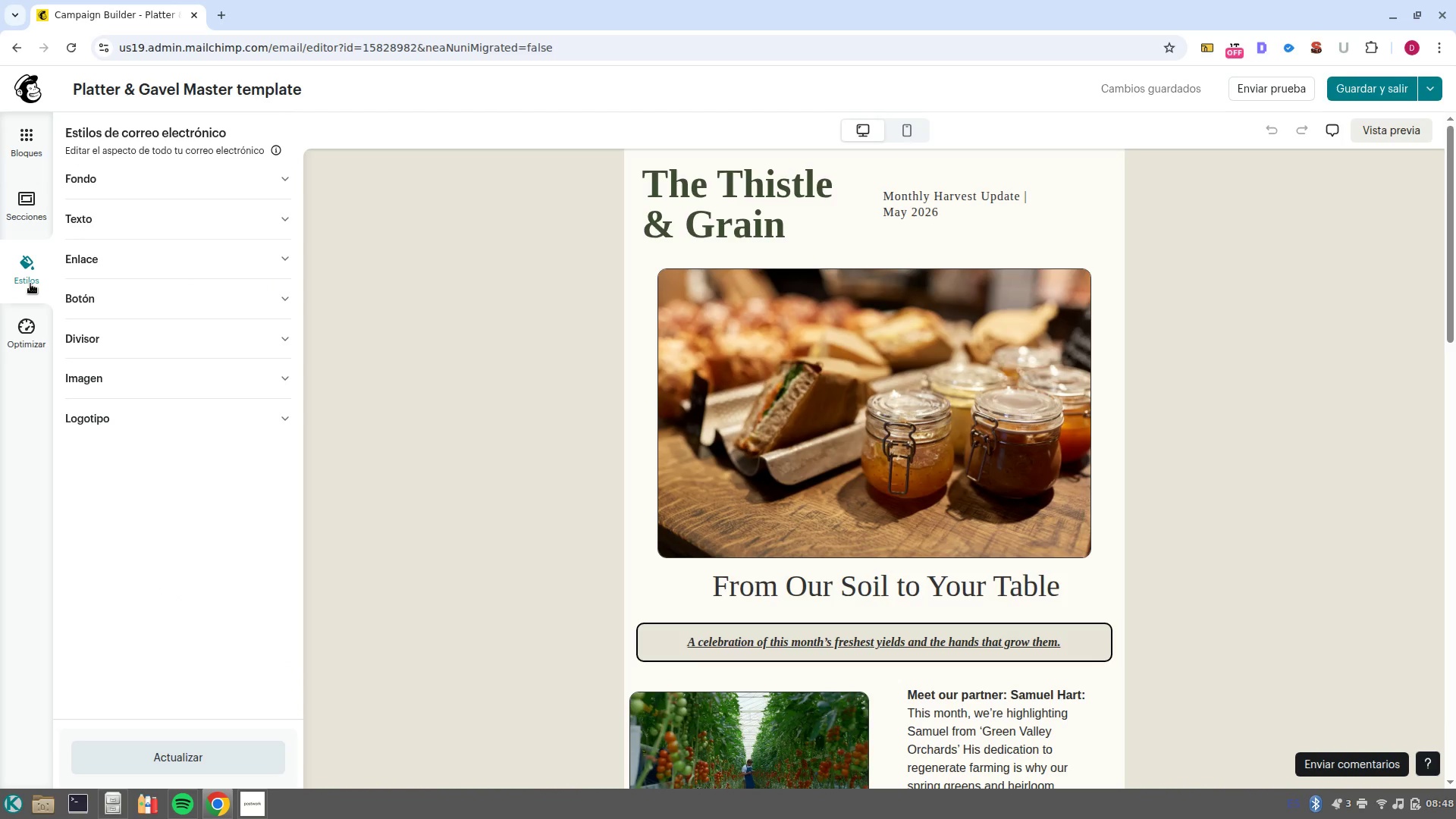 
wait(11.08)
 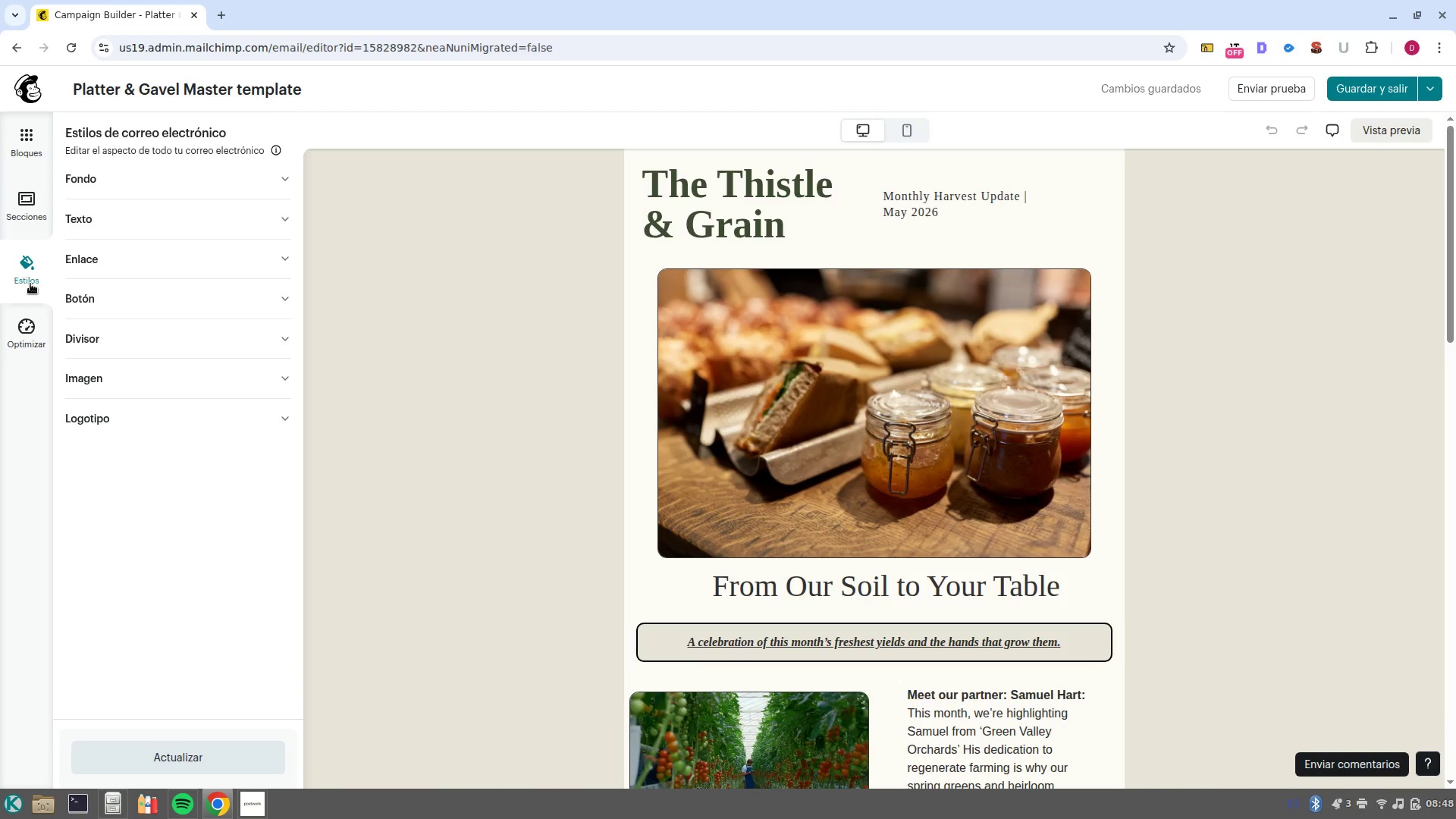 
left_click([125, 183])
 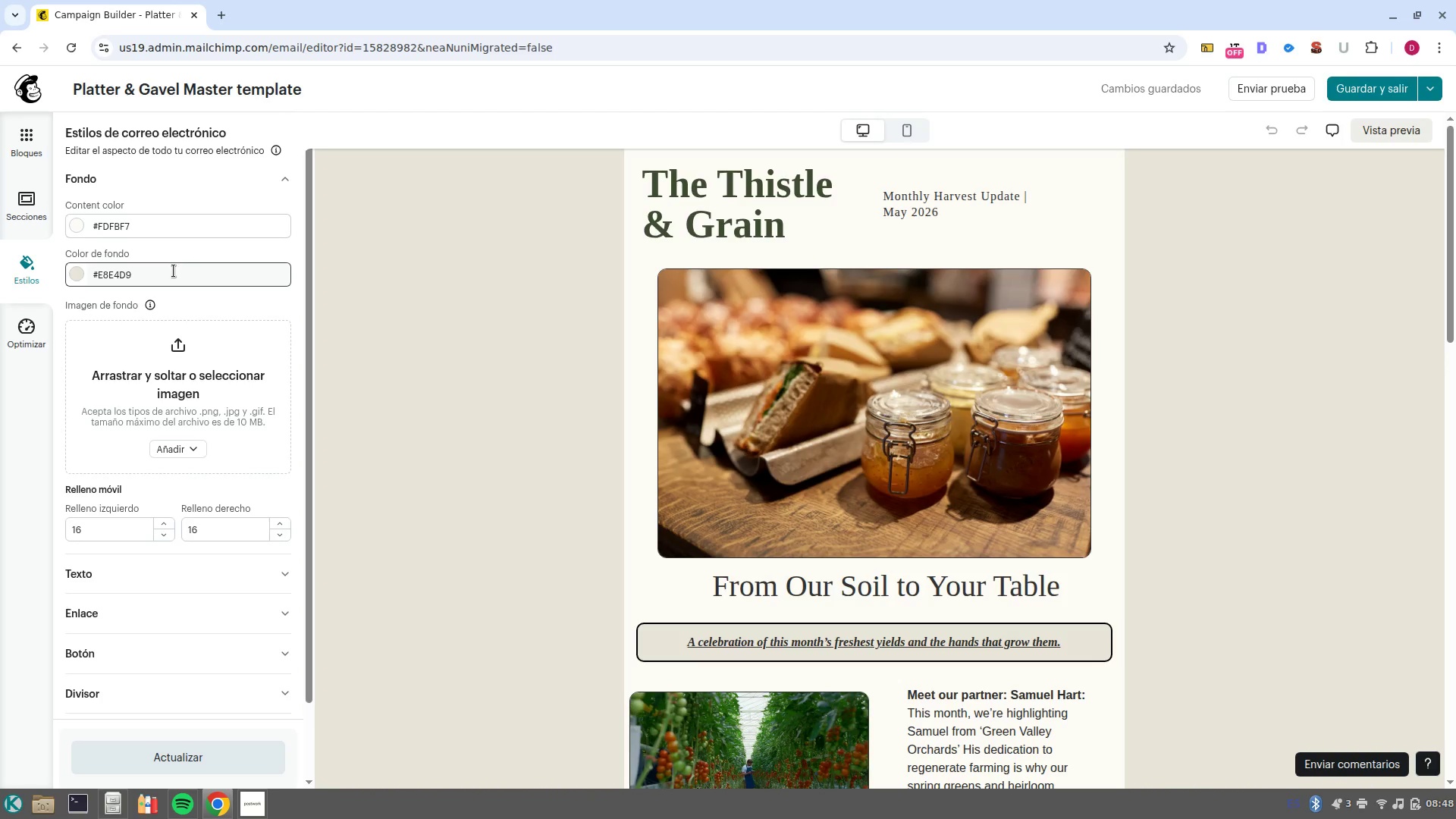 
wait(7.81)
 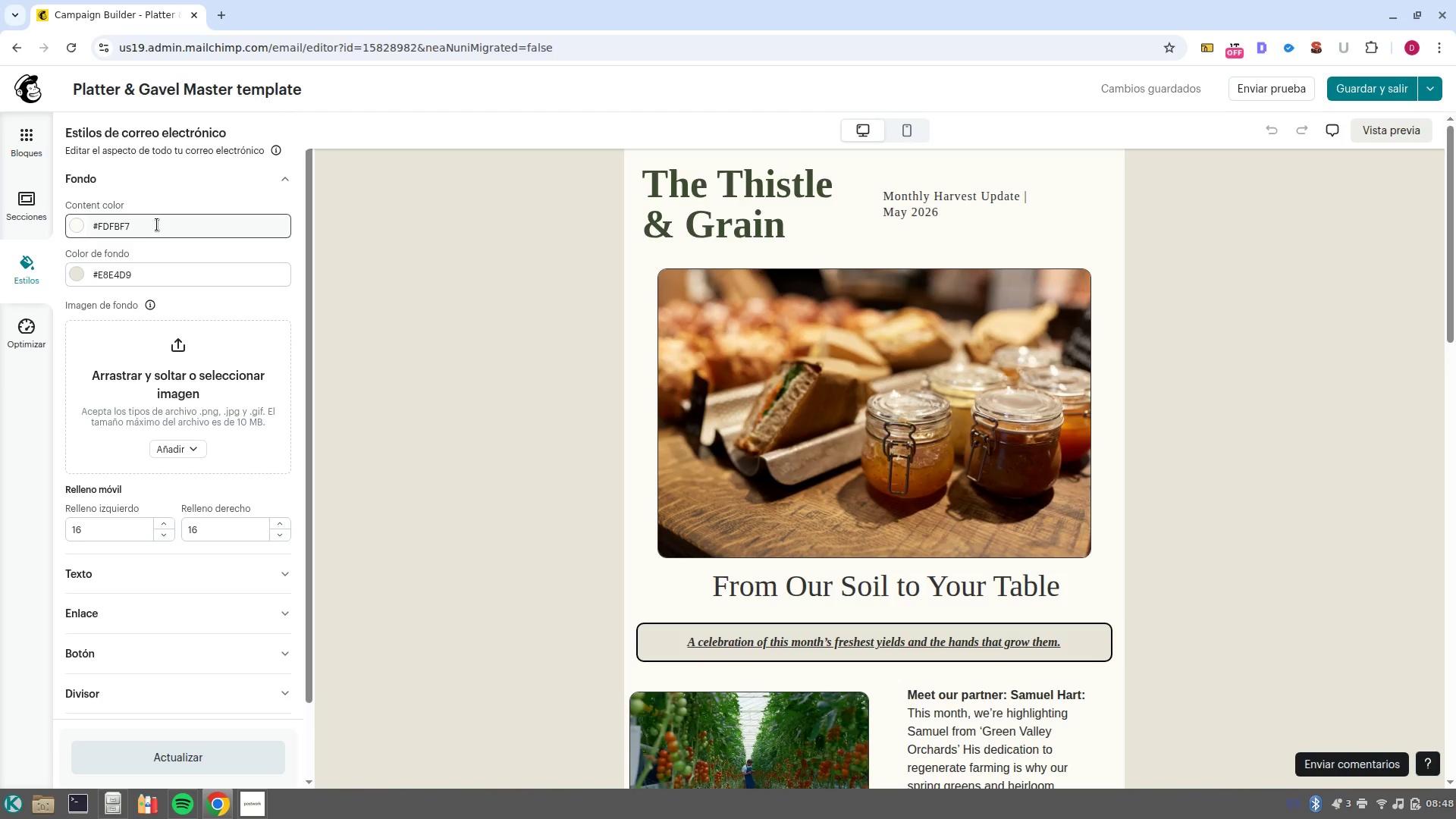 
left_click([173, 272])
 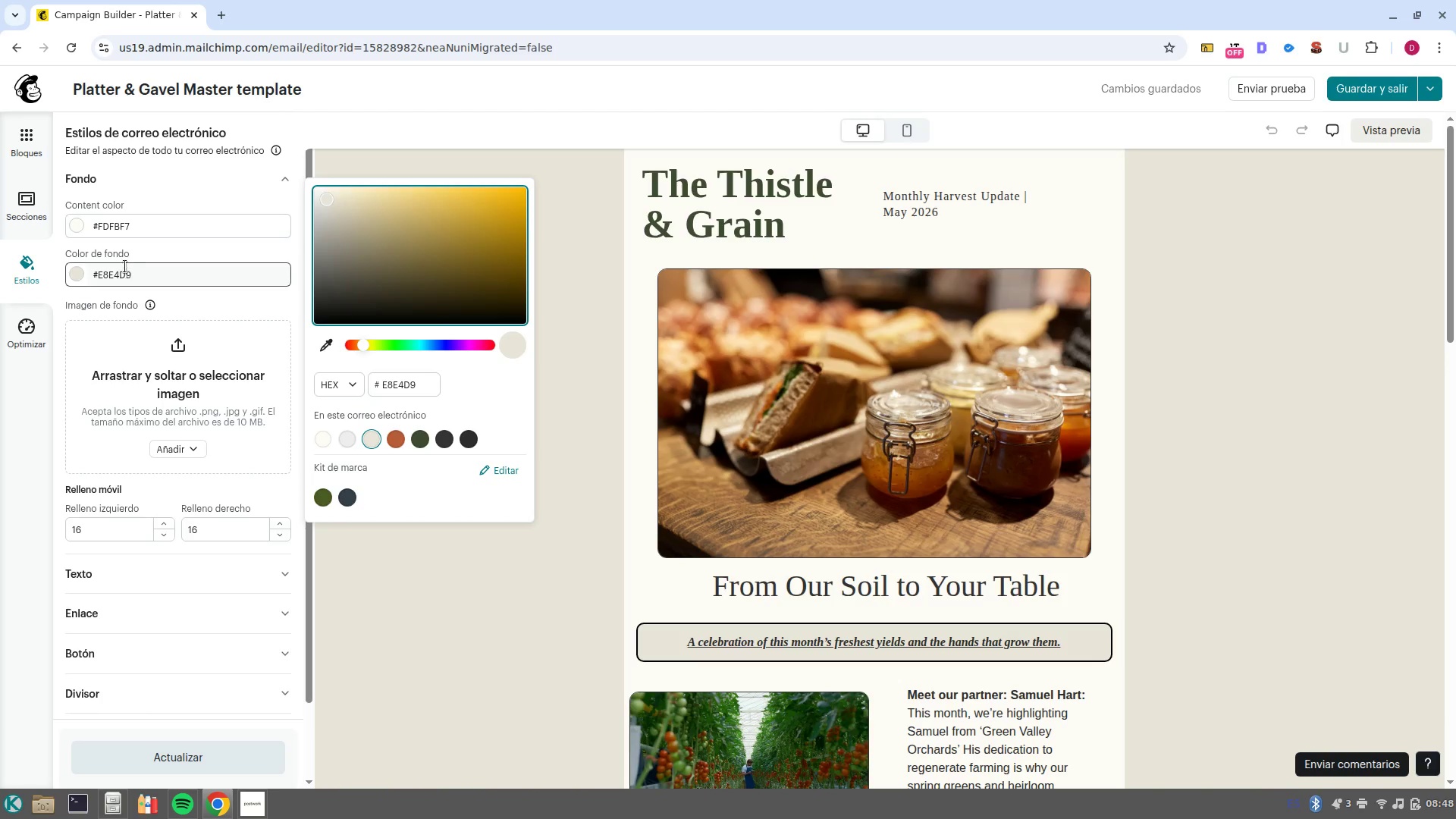 
double_click([135, 269])
 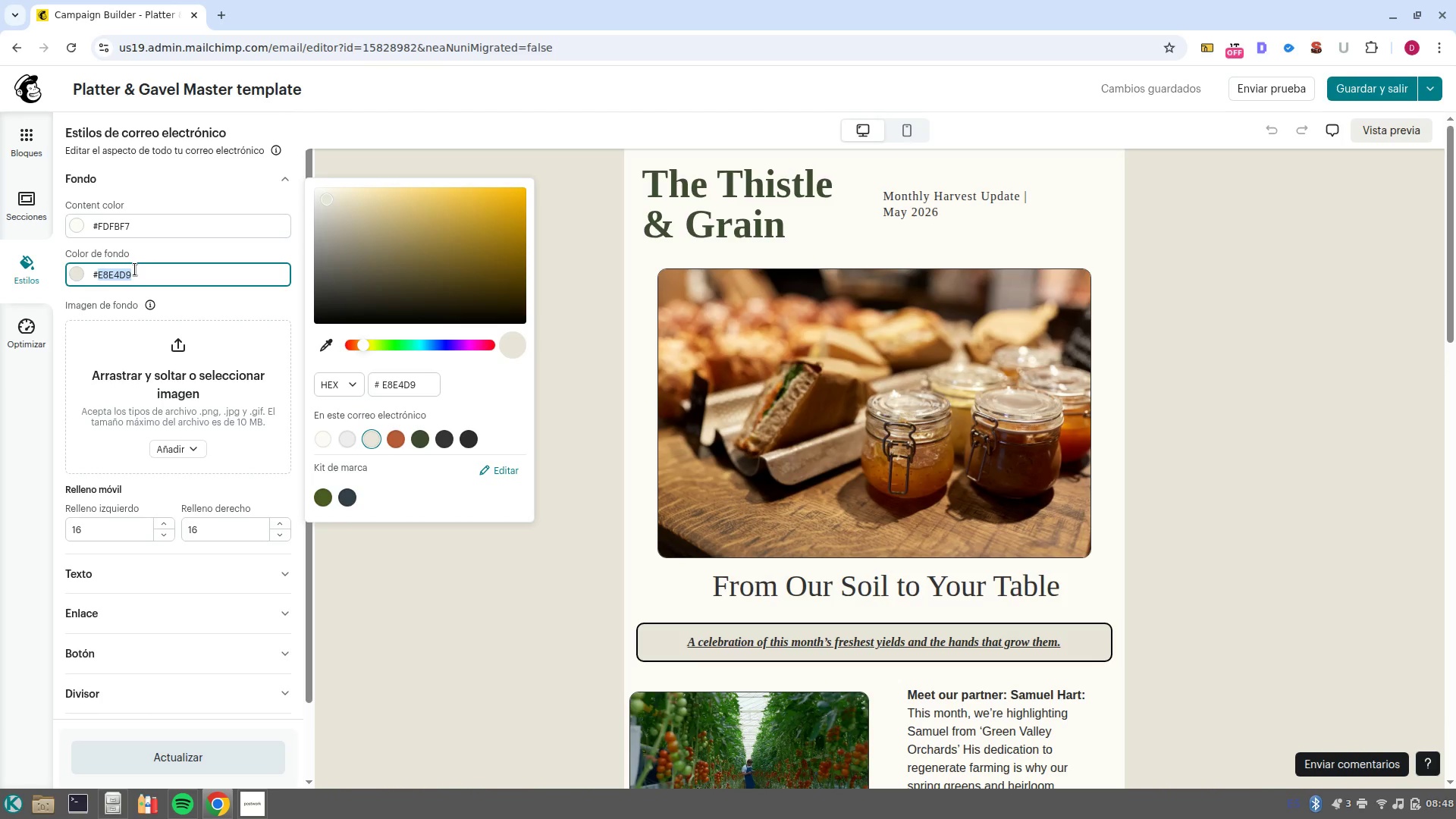 
type(ffffff)
 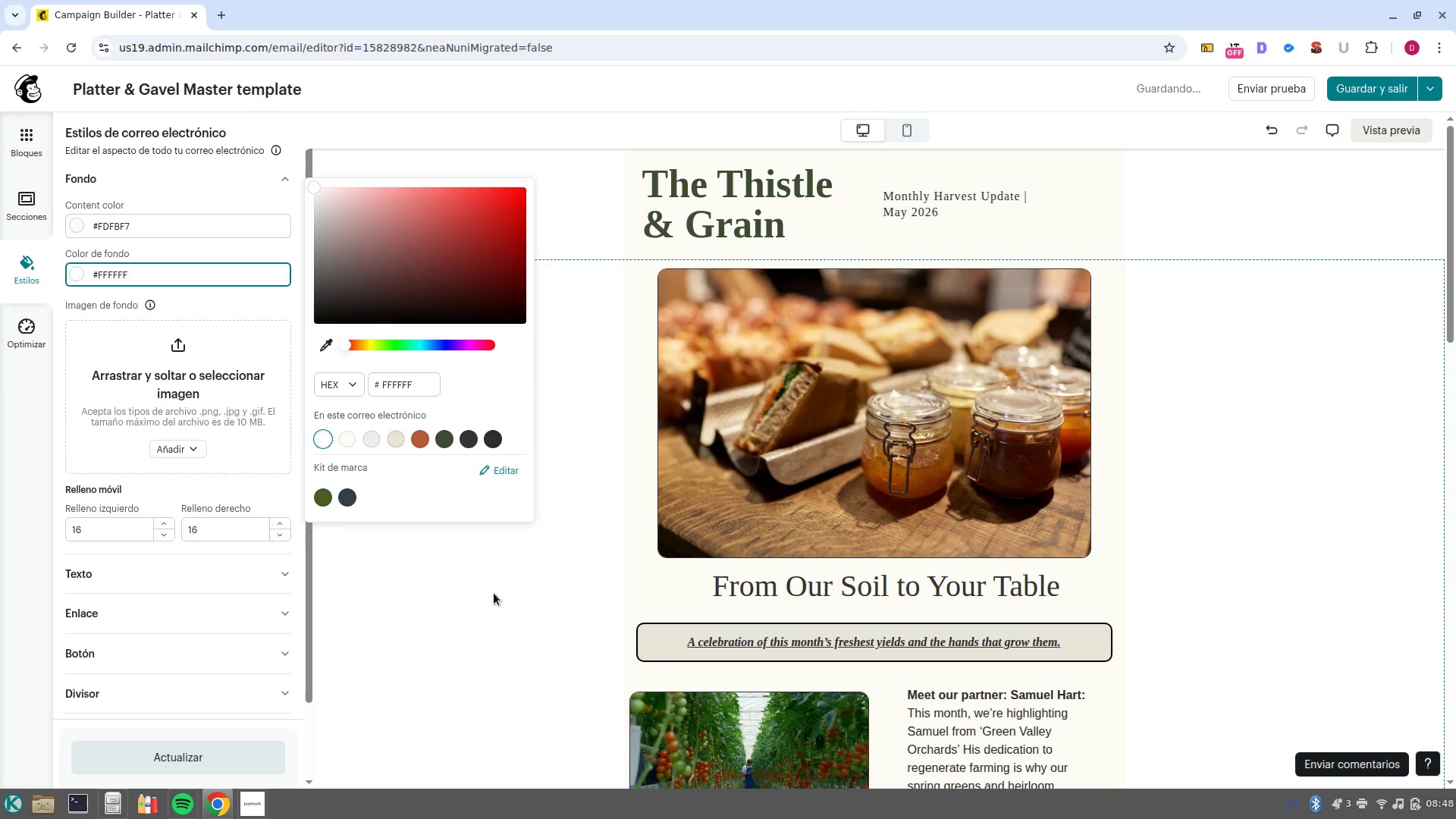 
wait(8.3)
 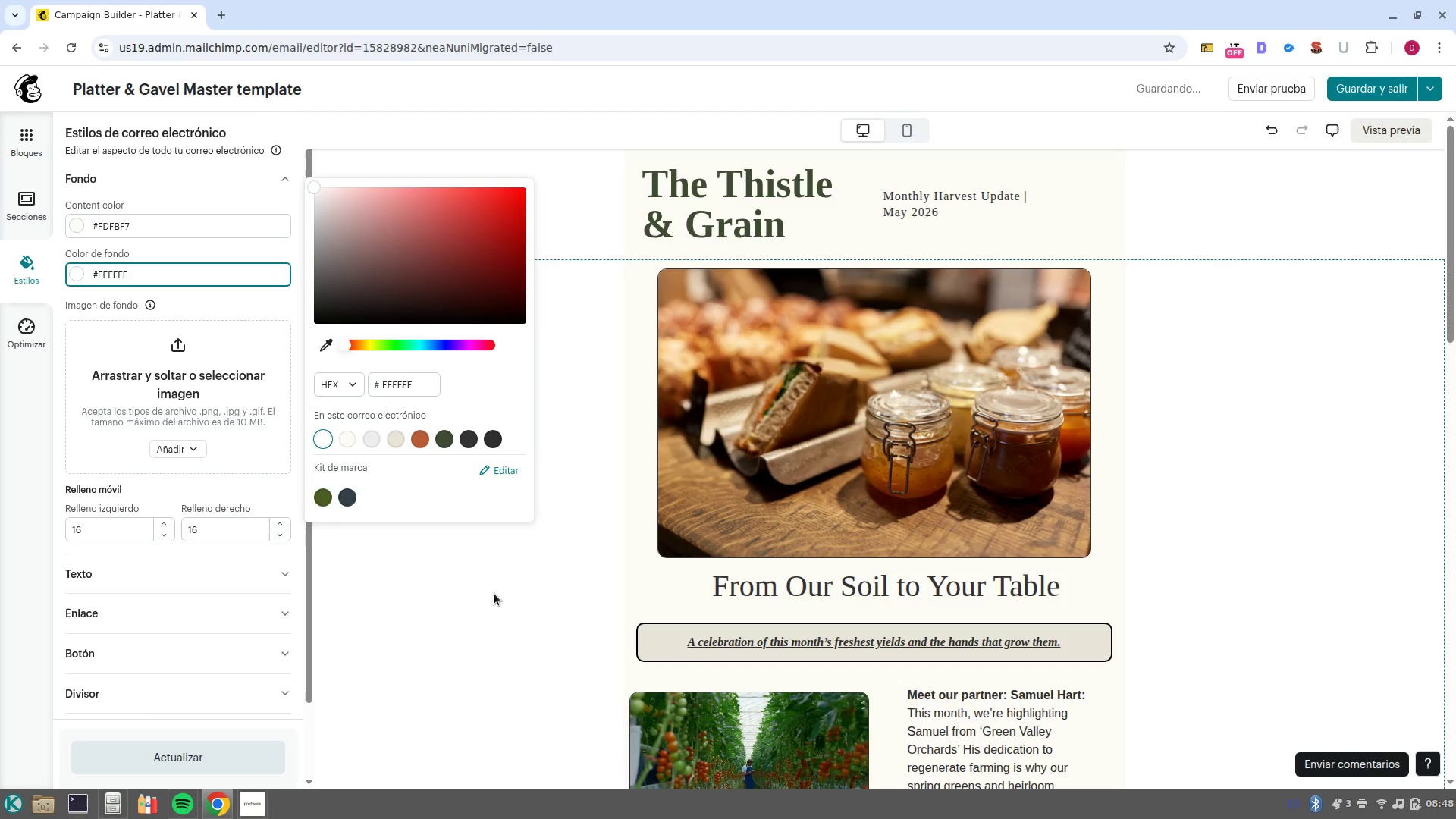 
left_click([149, 231])
 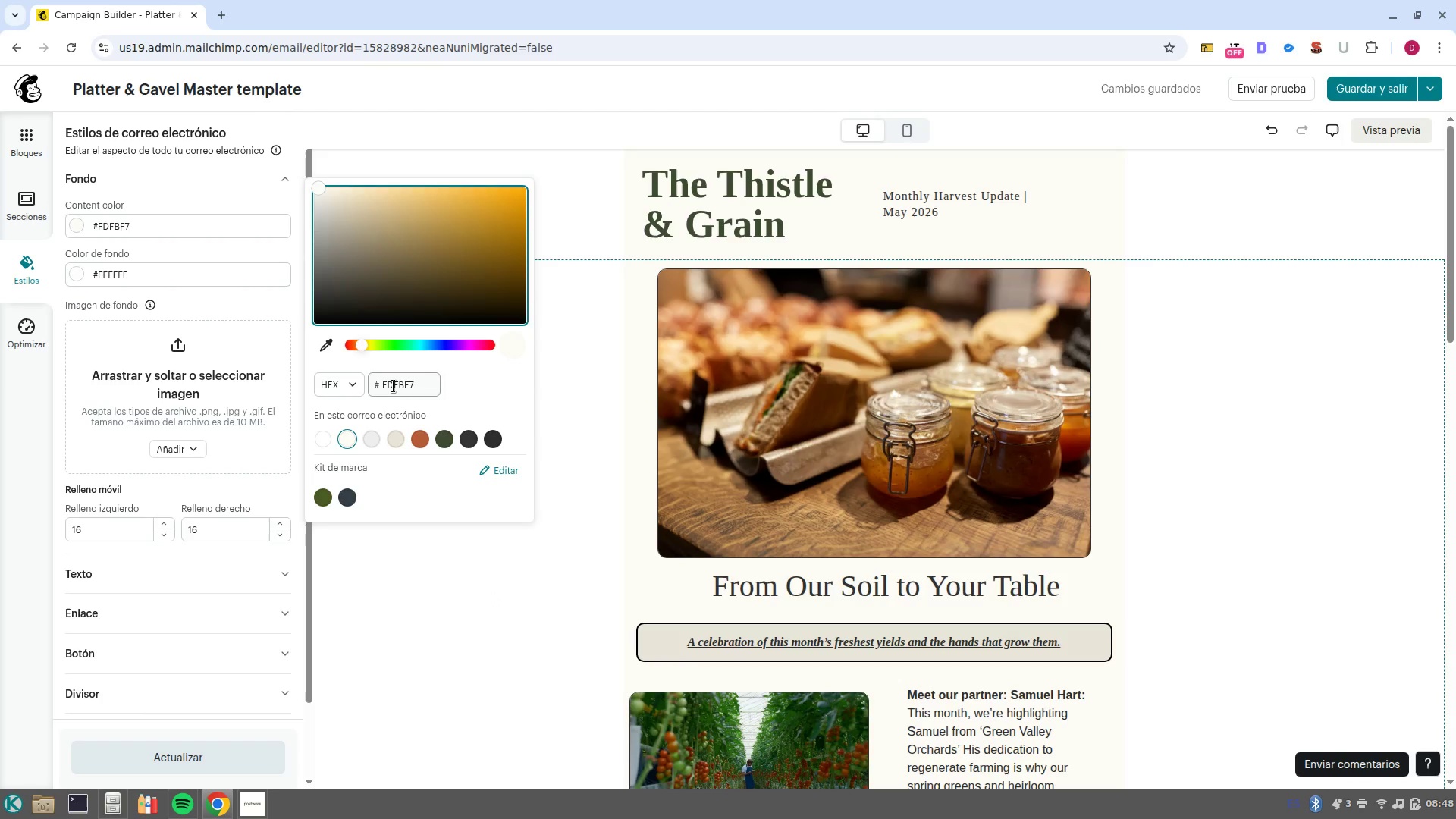 
double_click([394, 386])
 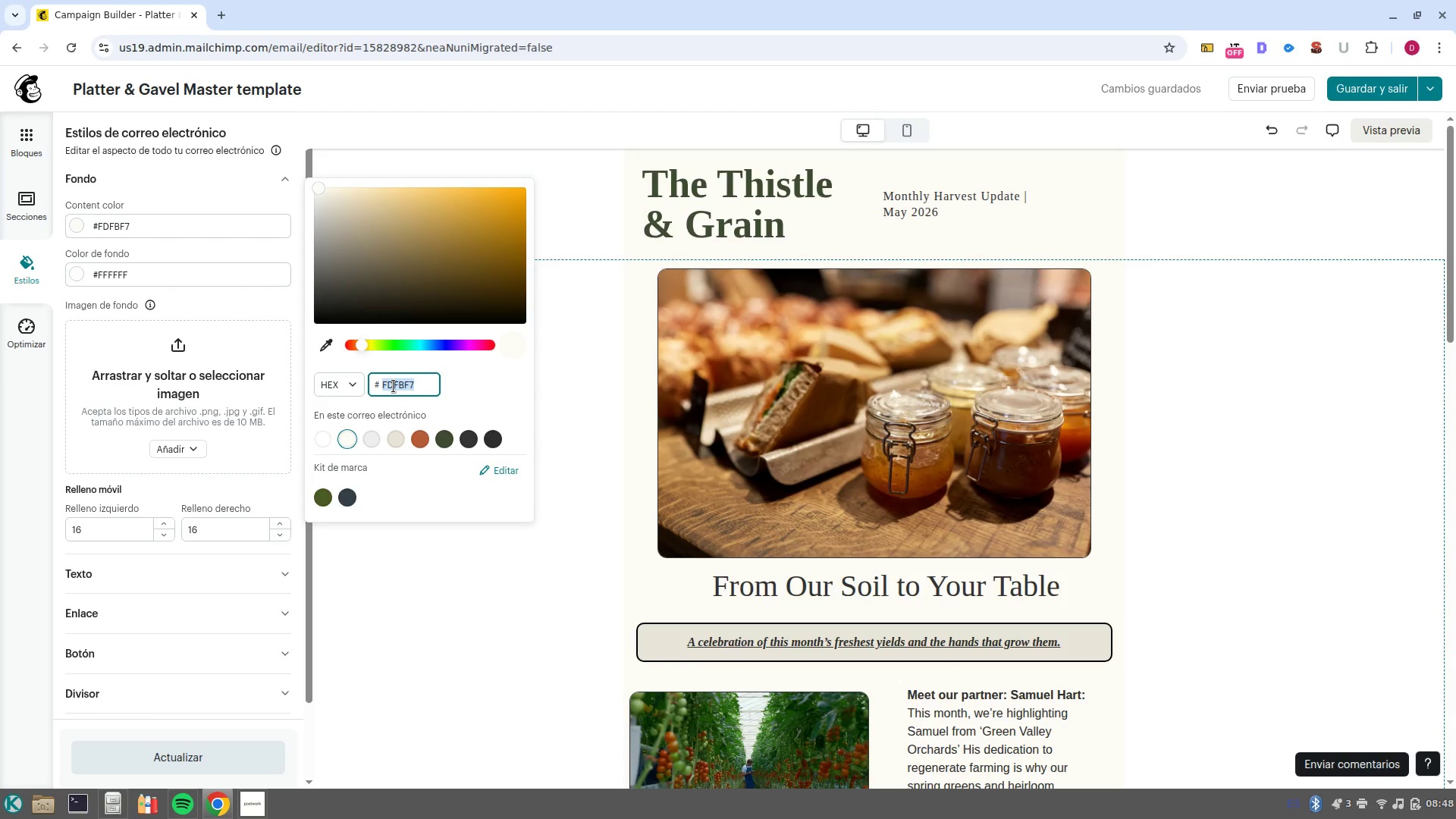 
type(f4f6f7)
 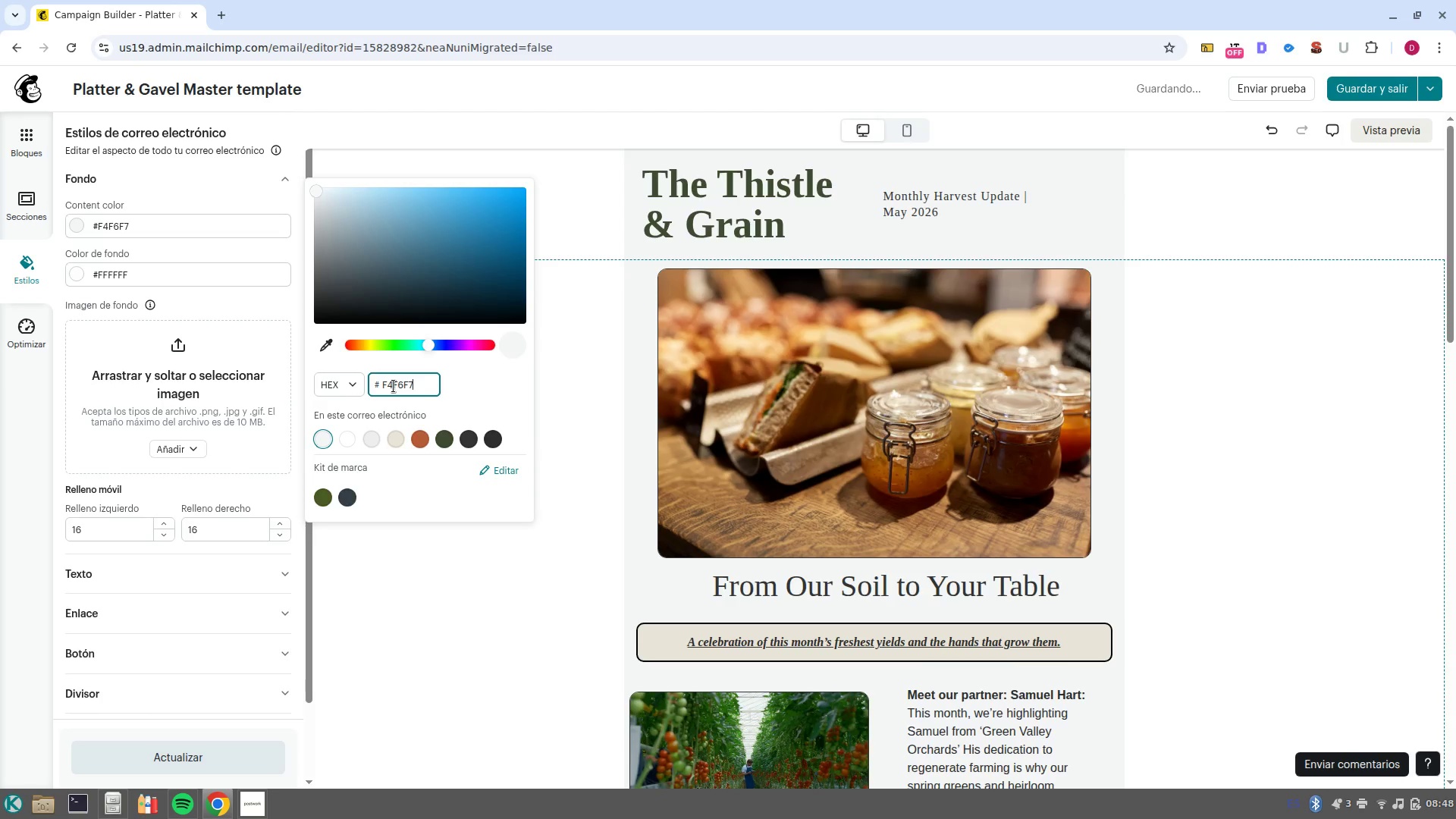 
key(NumpadEnter)
 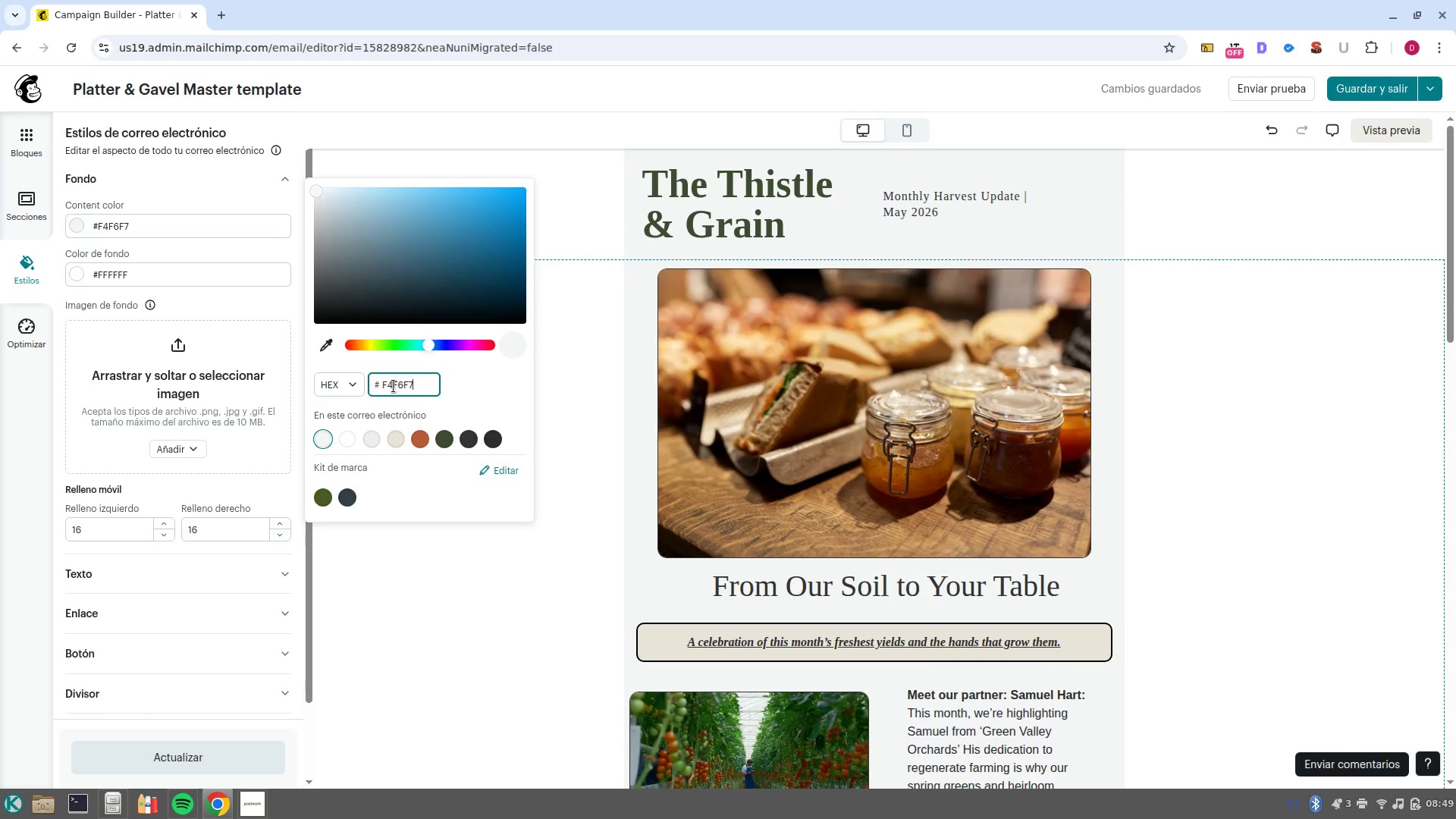 
wait(20.6)
 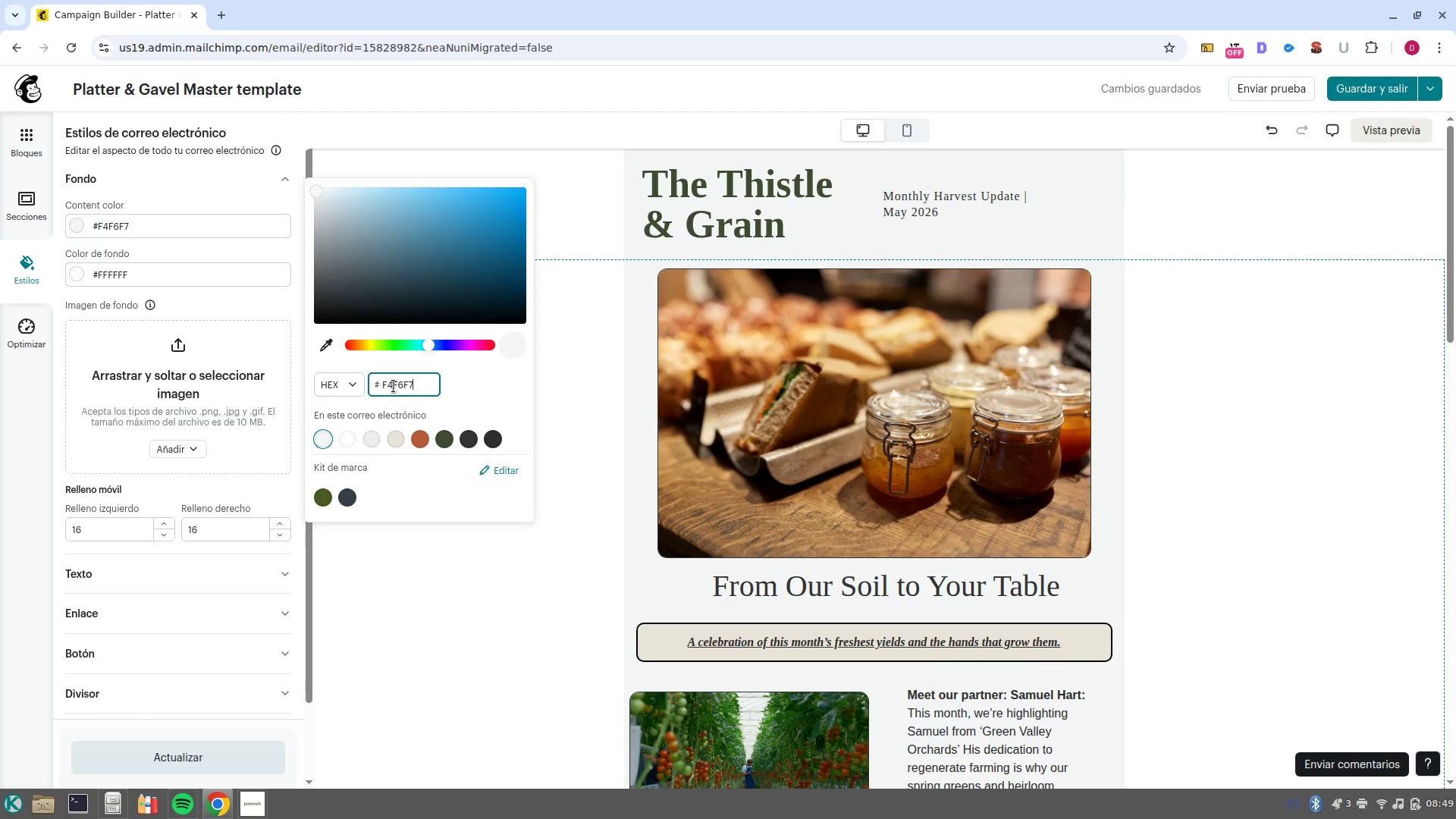 
left_click_drag(start_coordinate=[317, 190], to_coordinate=[334, 203])
 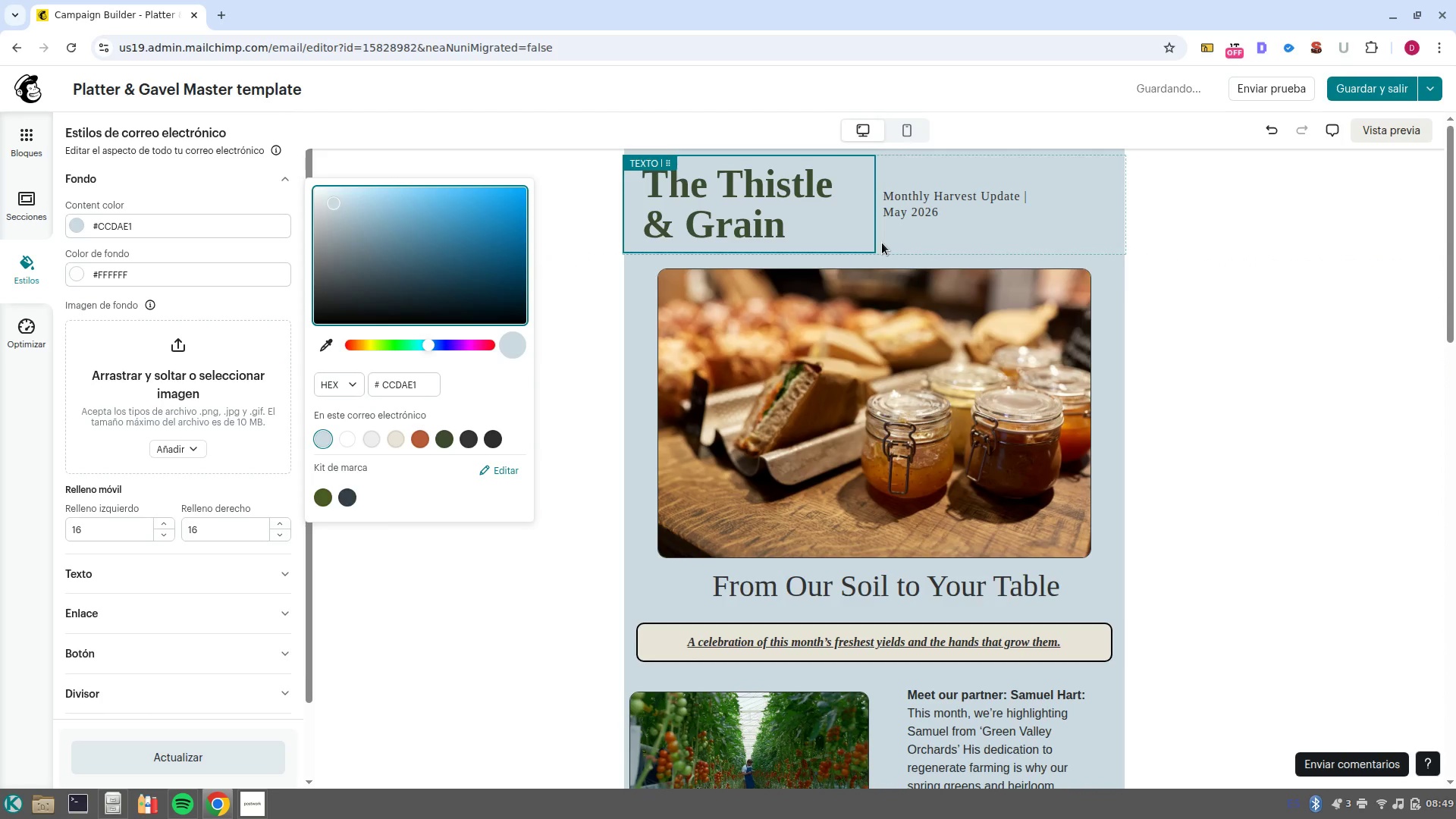 
left_click([890, 251])
 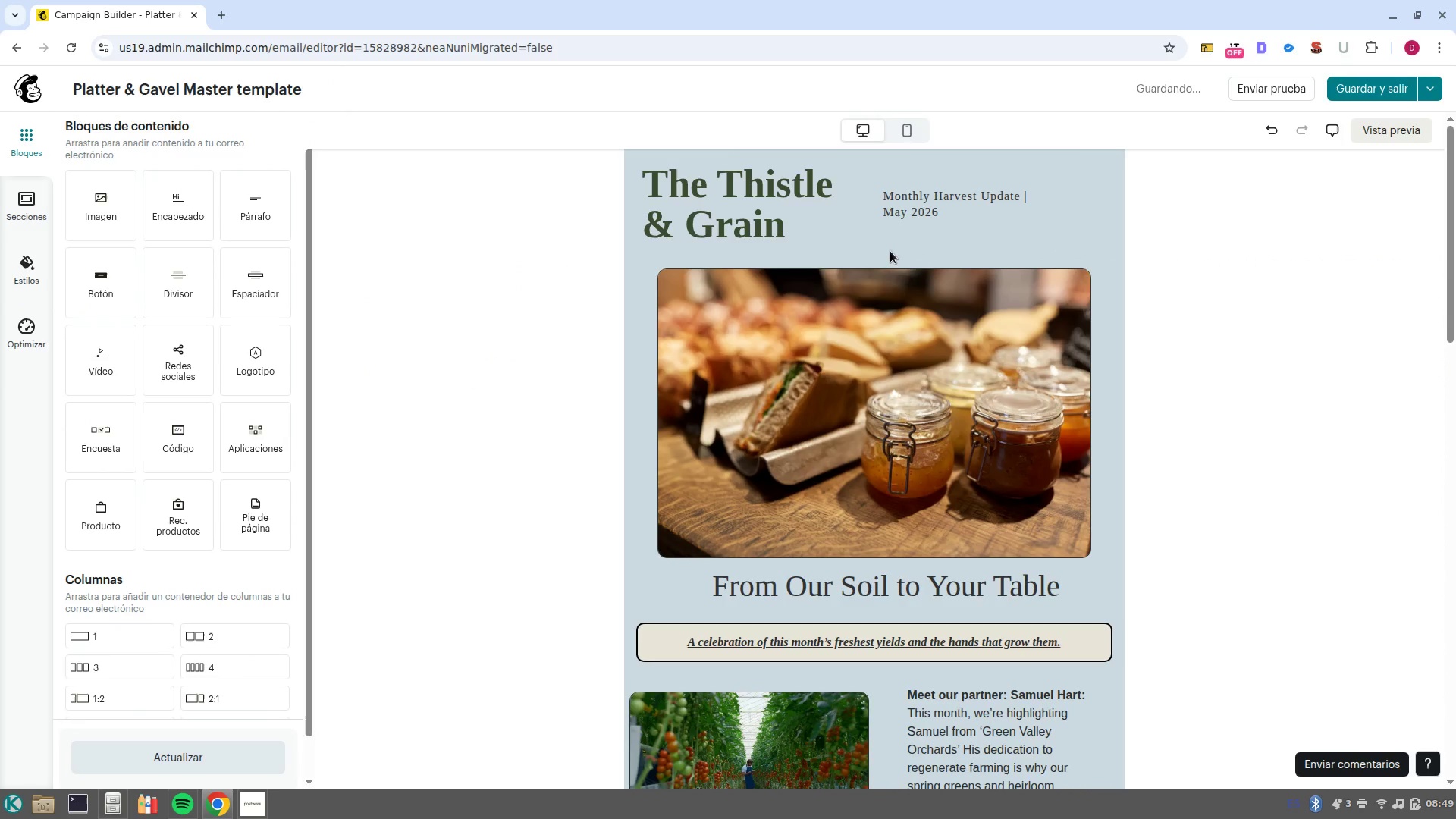 
left_click([856, 236])
 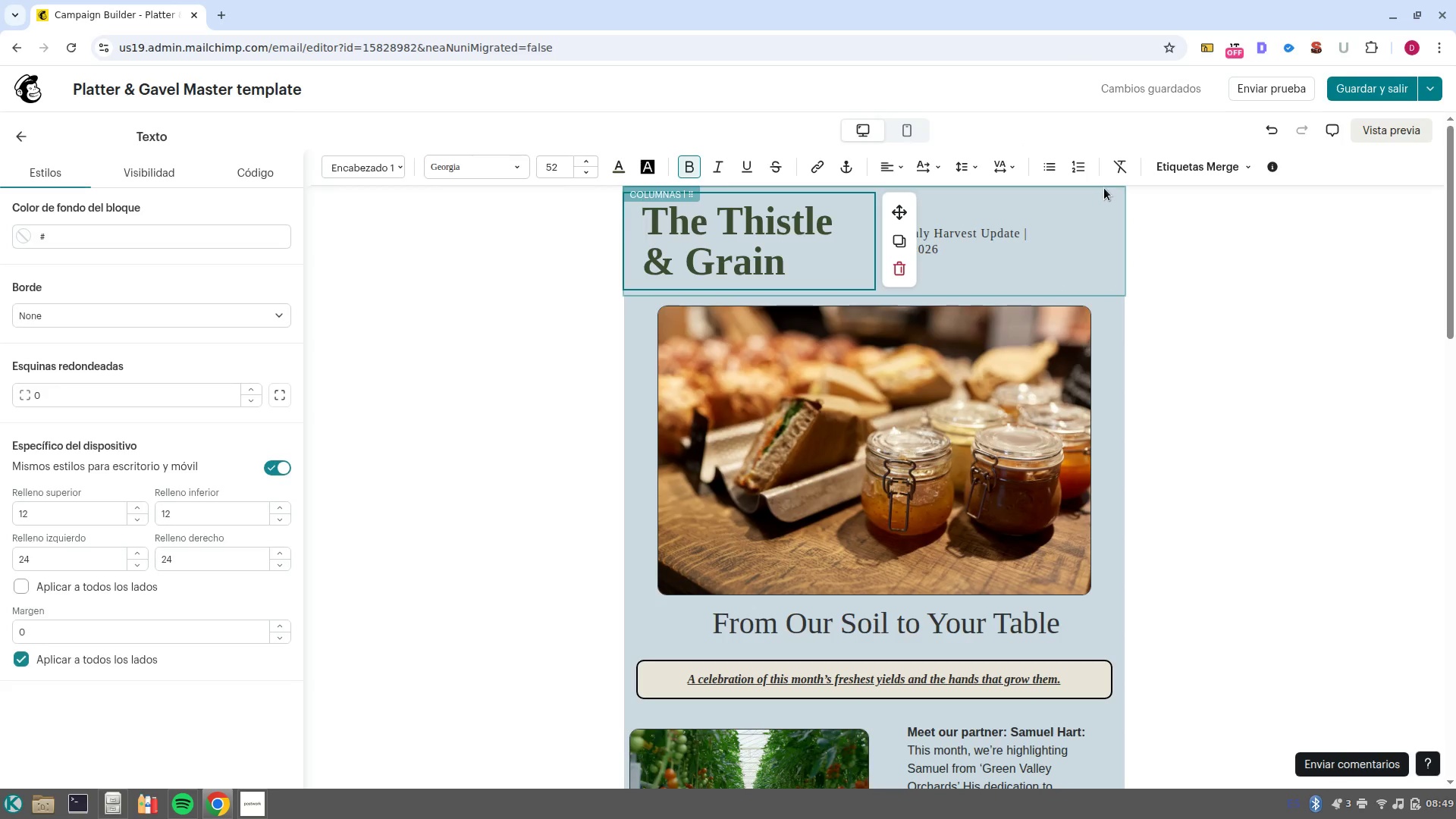 
left_click([1109, 191])
 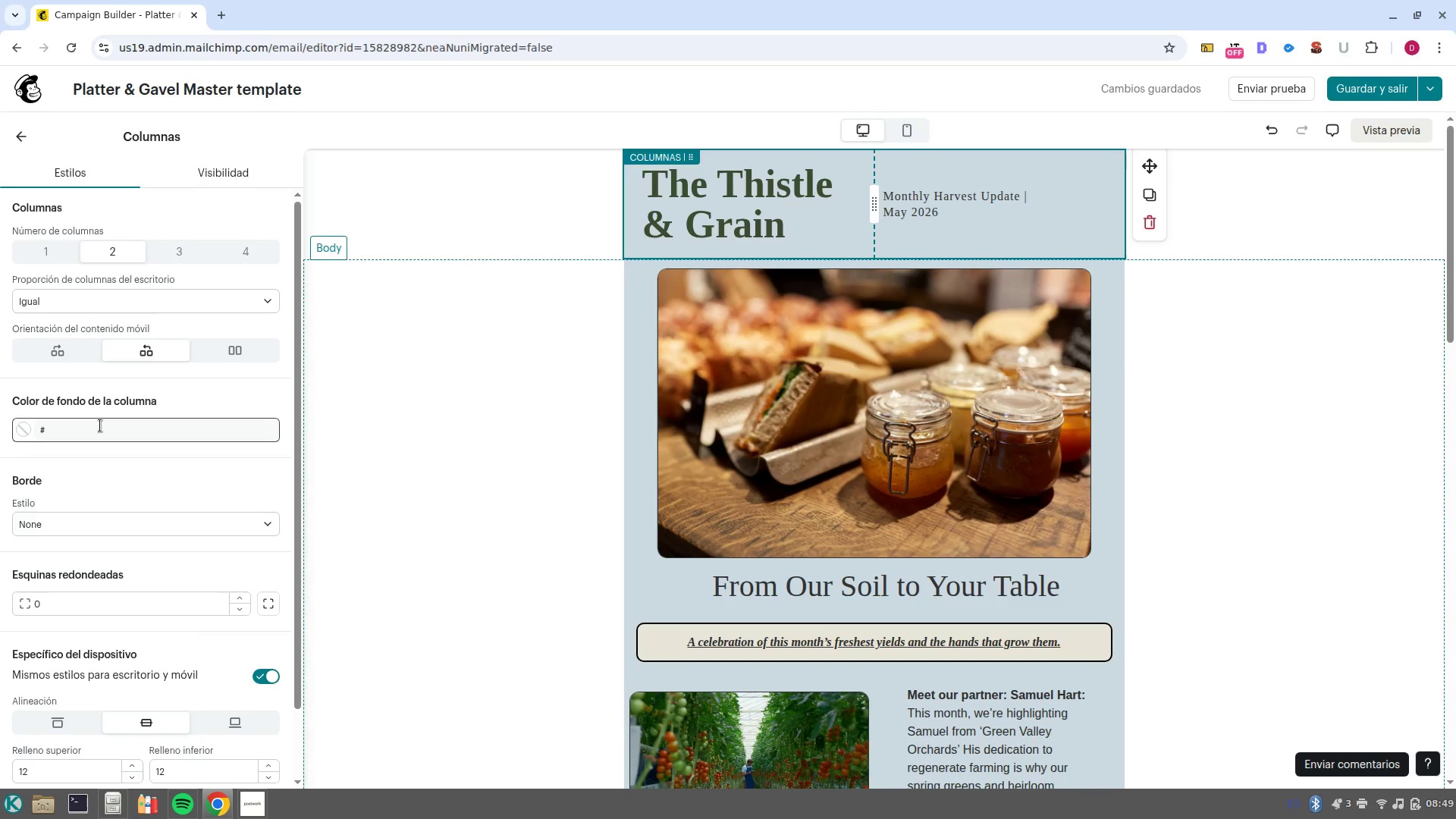 
left_click([115, 432])
 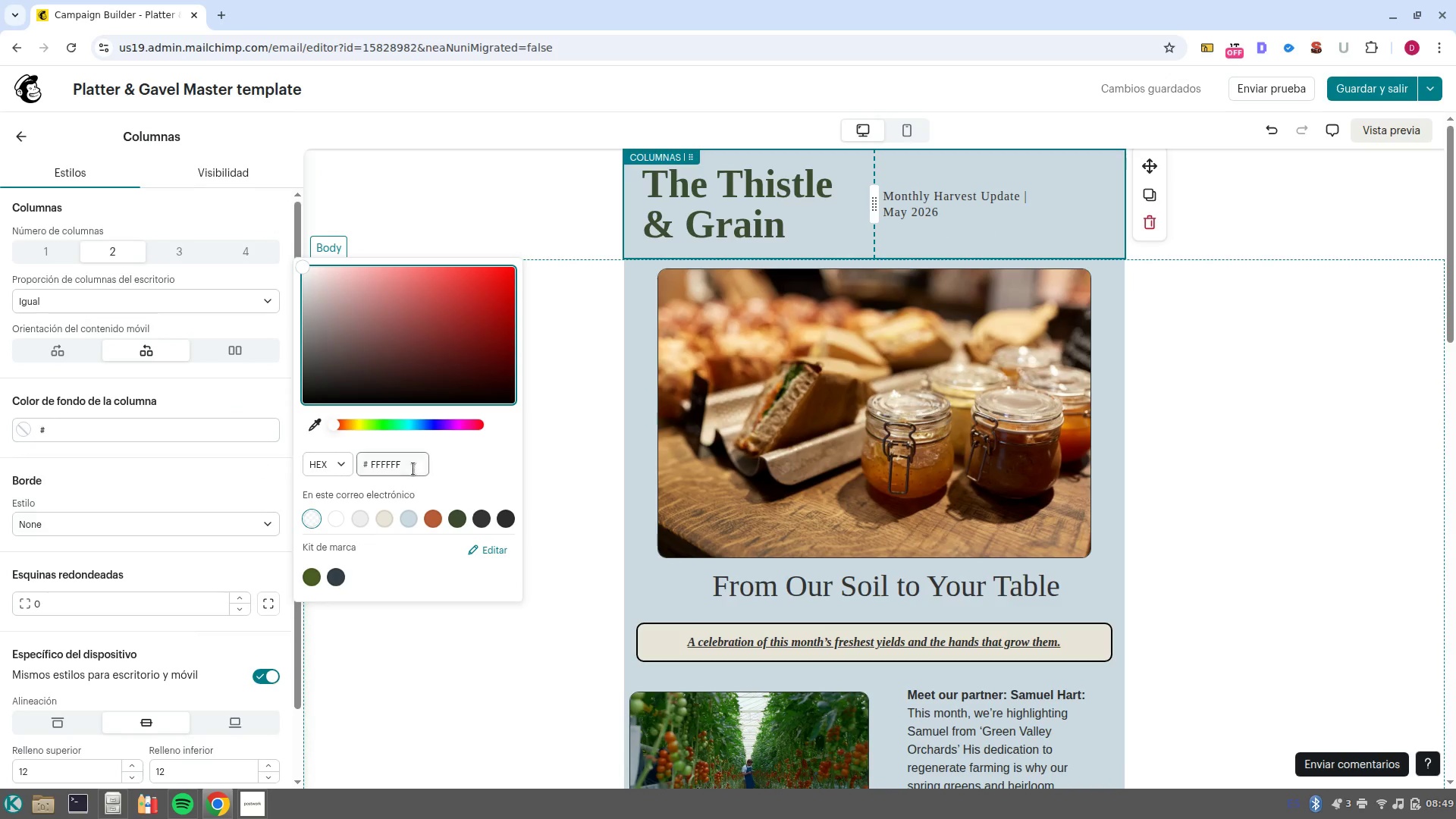 
left_click([398, 463])
 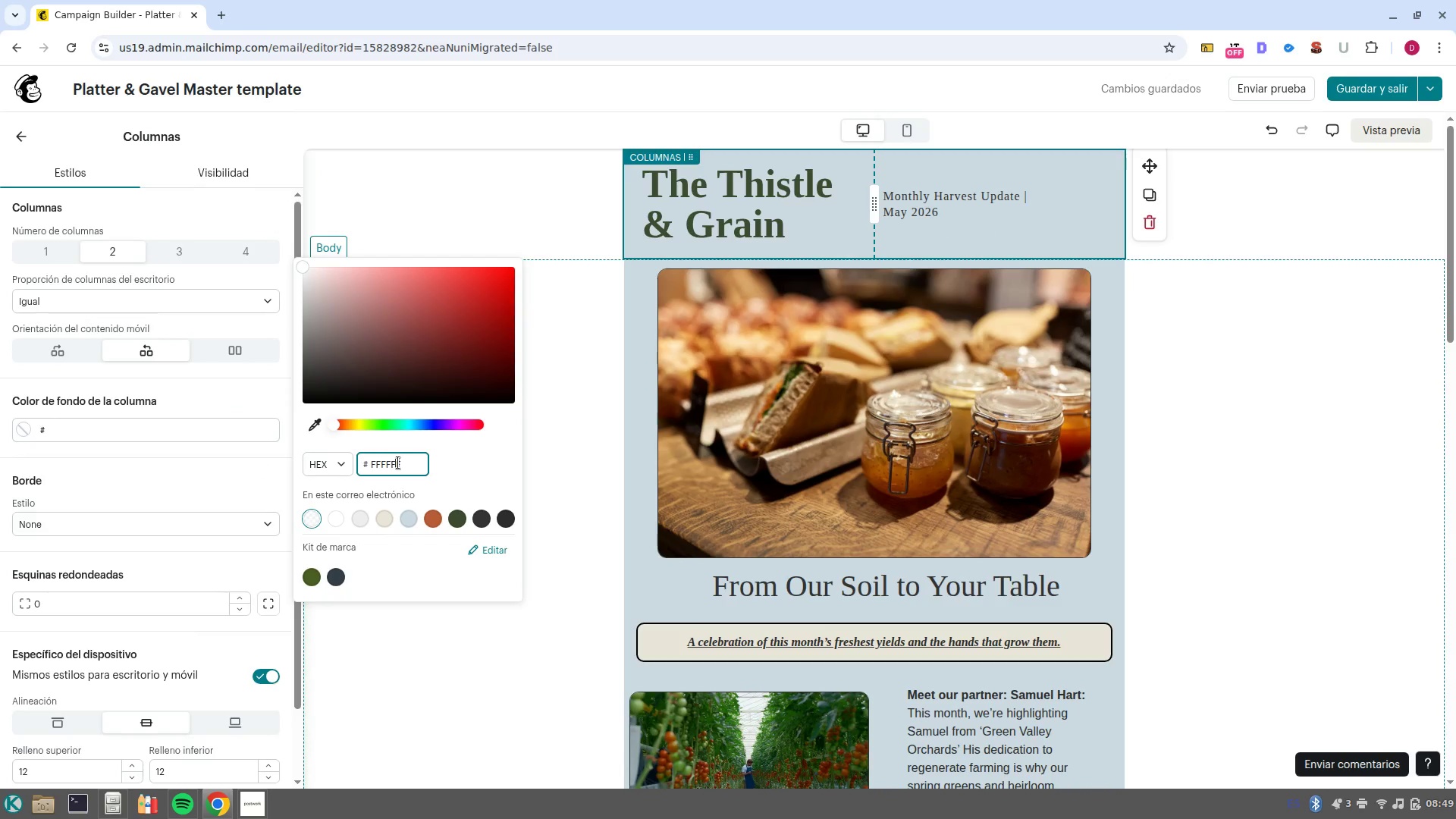 
left_click([398, 463])
 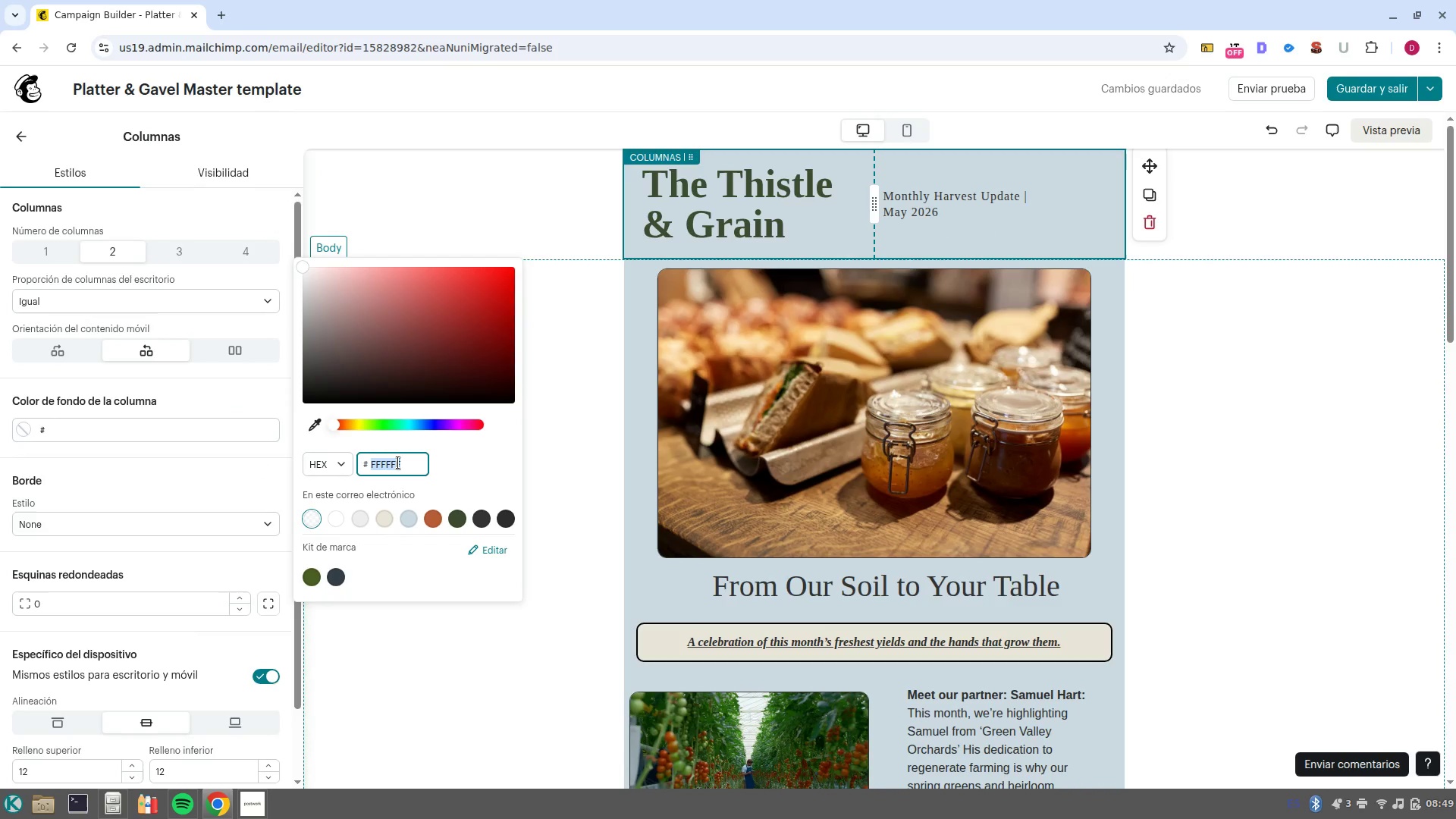 
type(1a2b3c)
 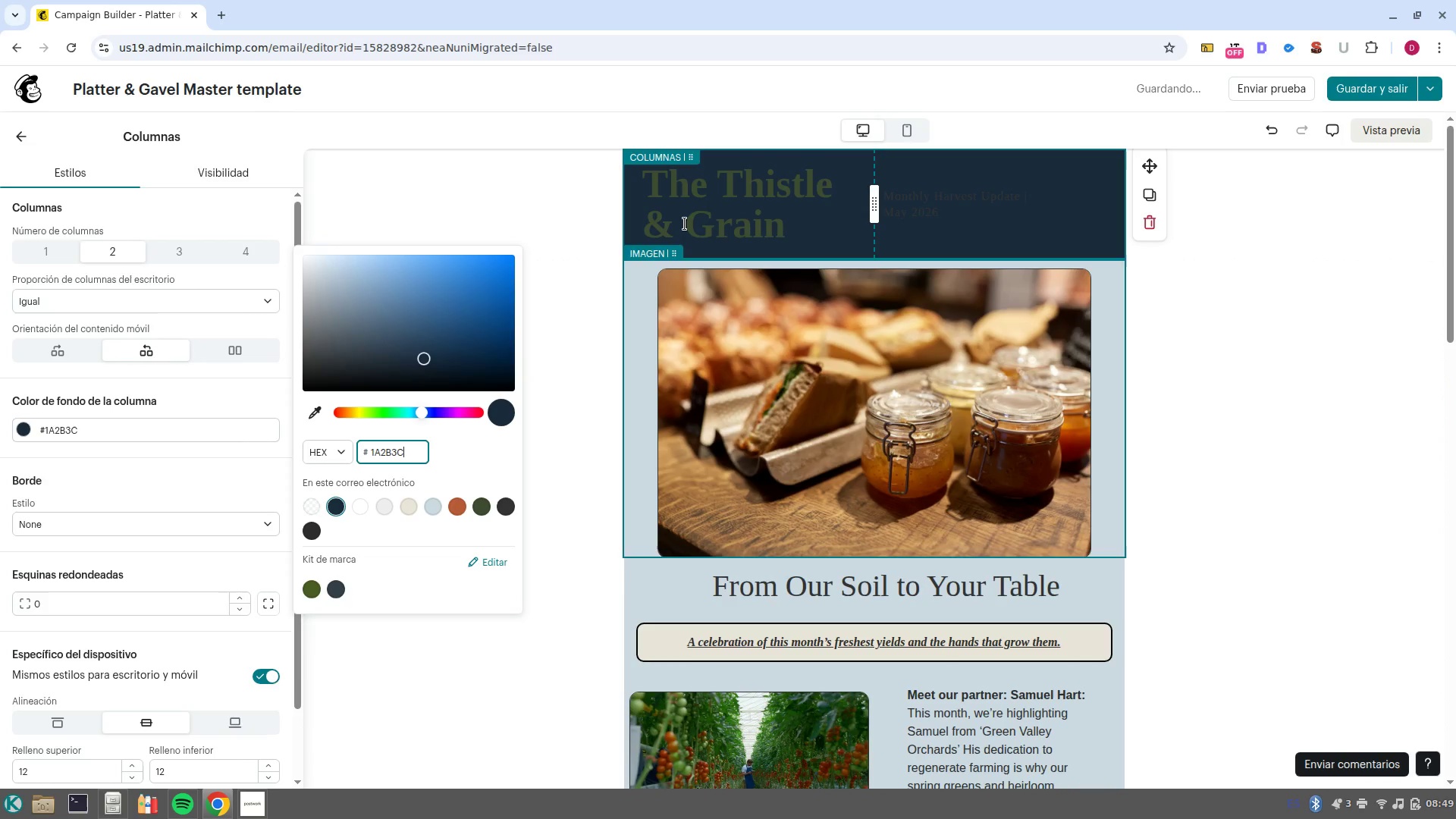 
left_click([808, 231])
 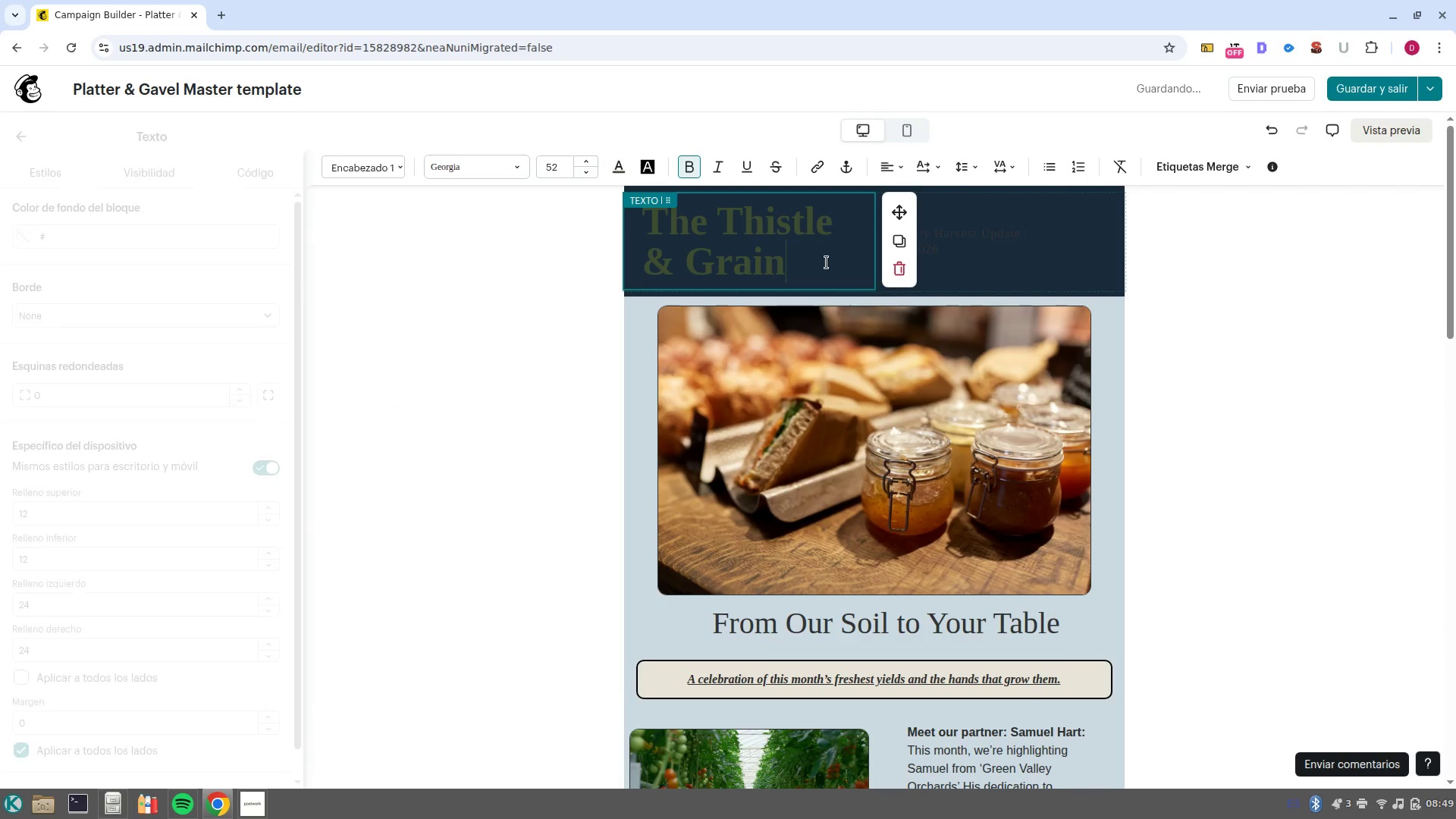 
left_click_drag(start_coordinate=[827, 265], to_coordinate=[623, 196])
 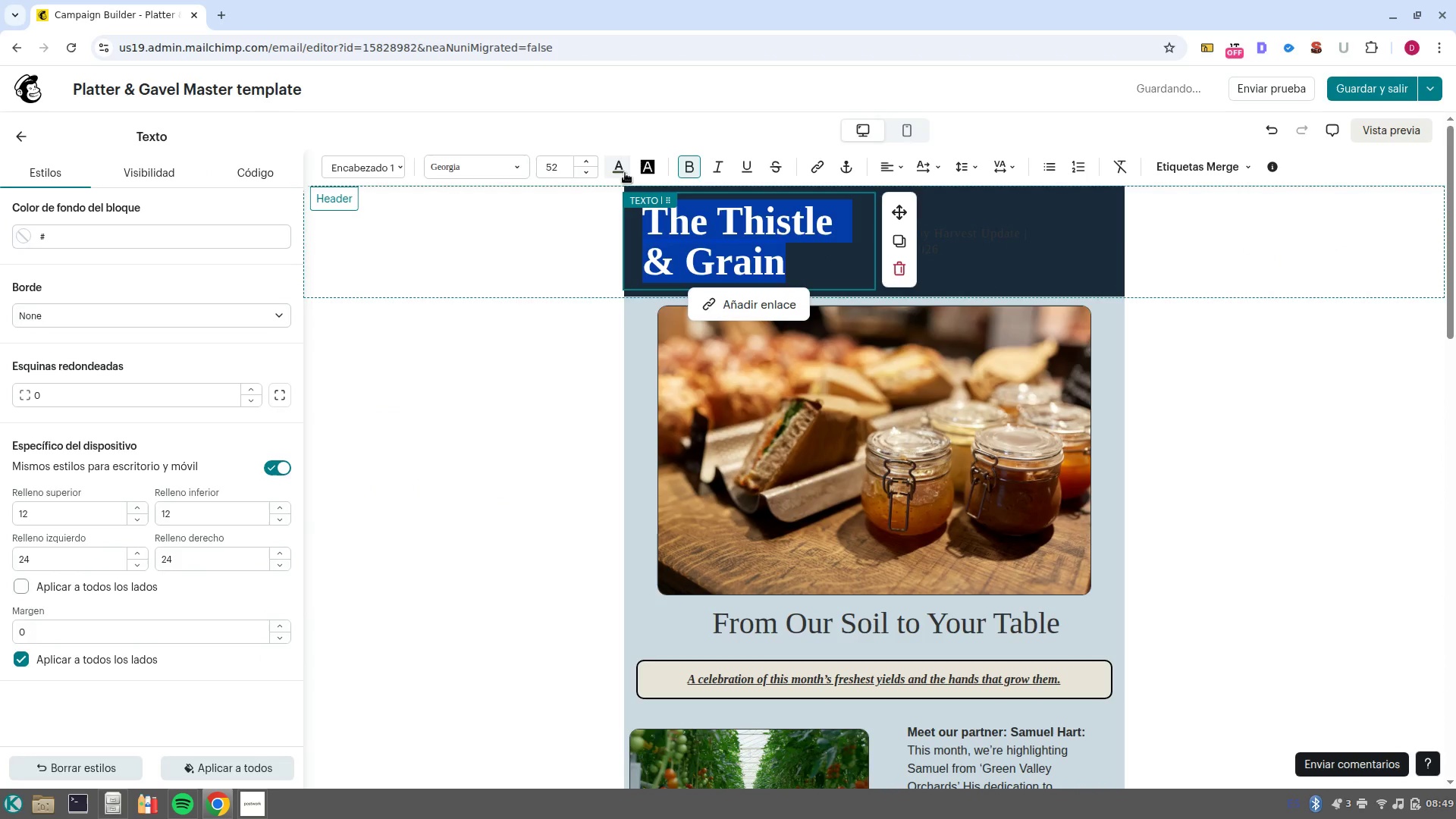 
left_click([621, 173])
 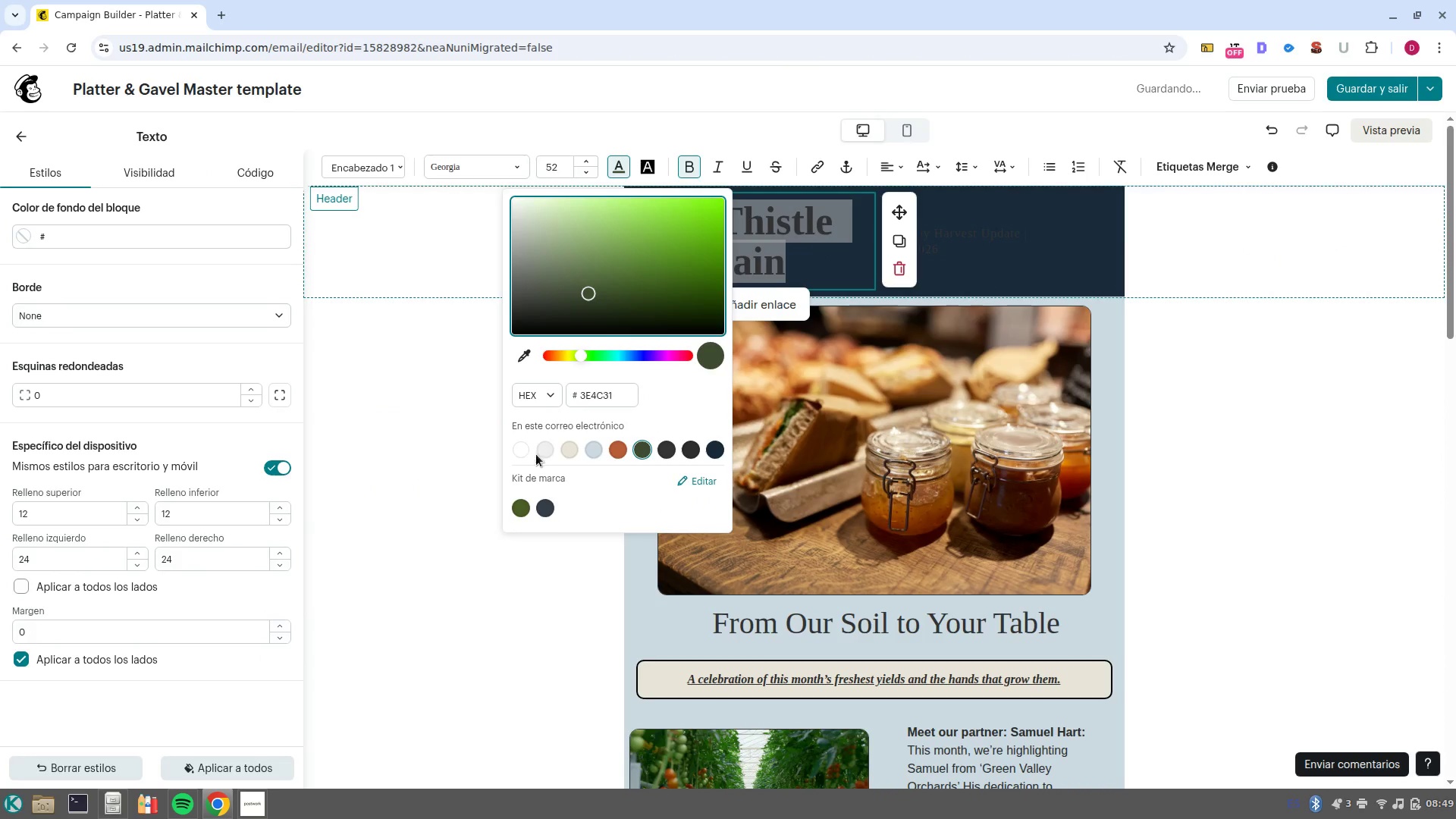 
left_click([546, 453])
 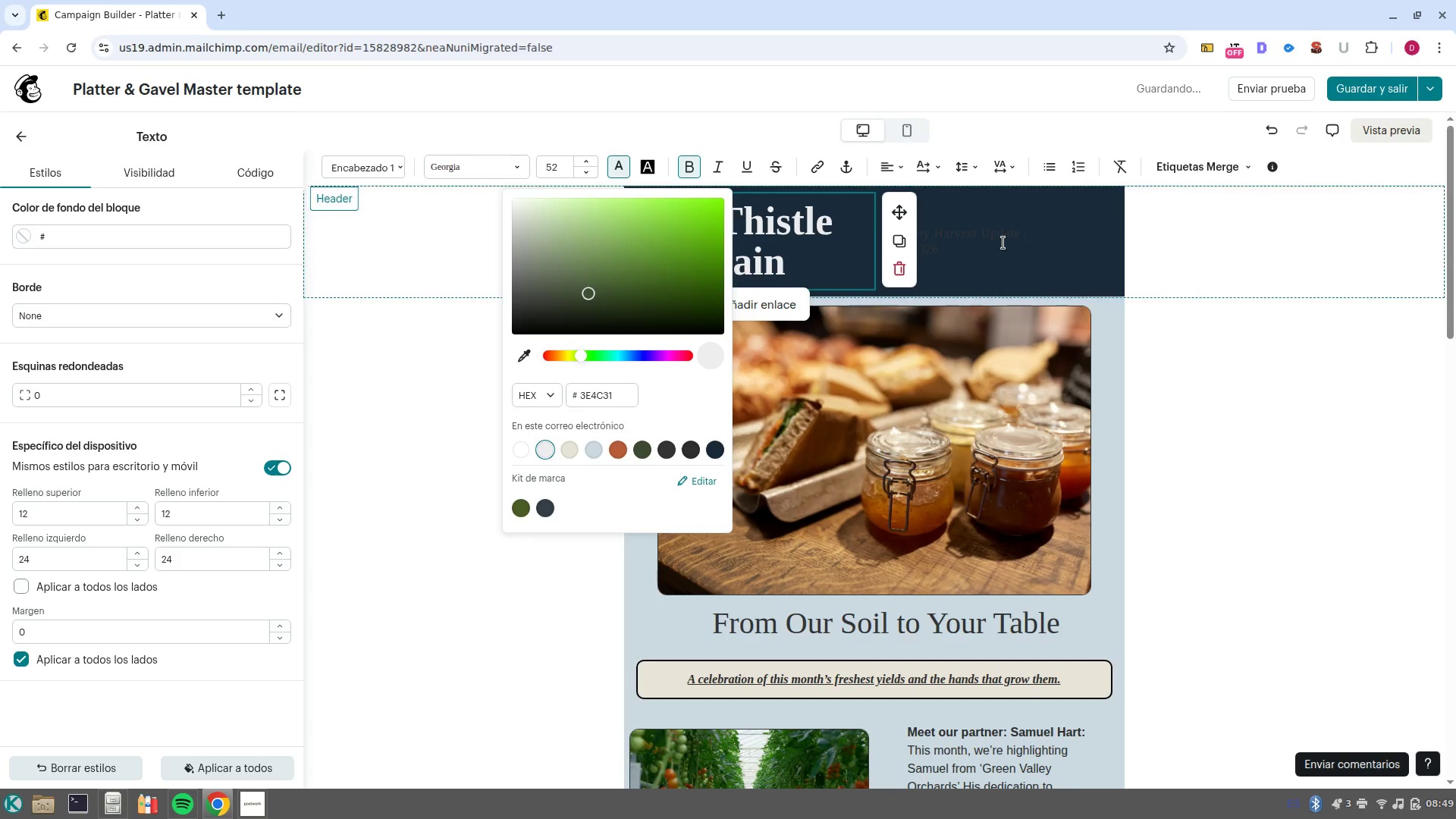 
left_click([1003, 243])
 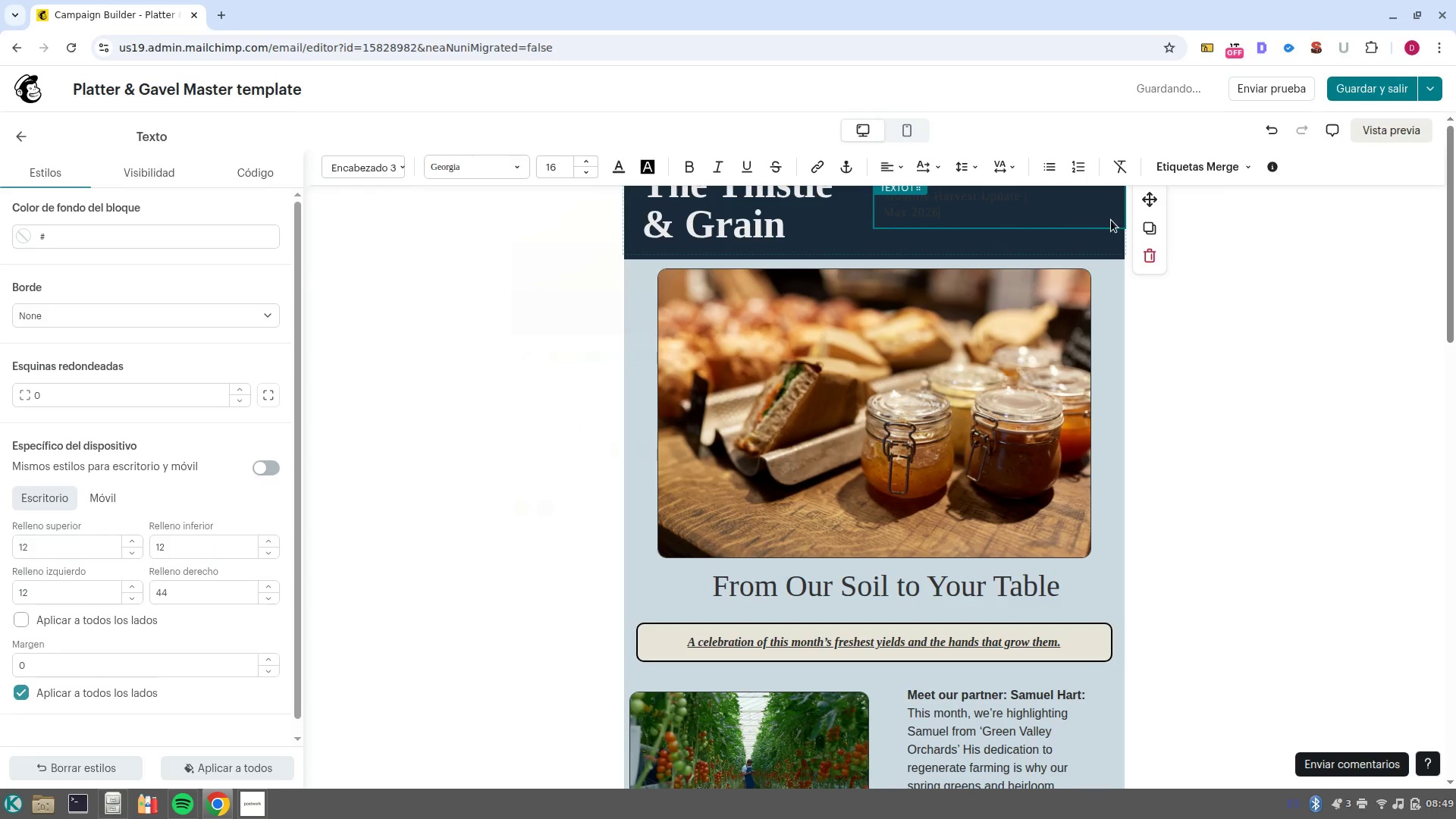 
left_click_drag(start_coordinate=[1111, 220], to_coordinate=[933, 193])
 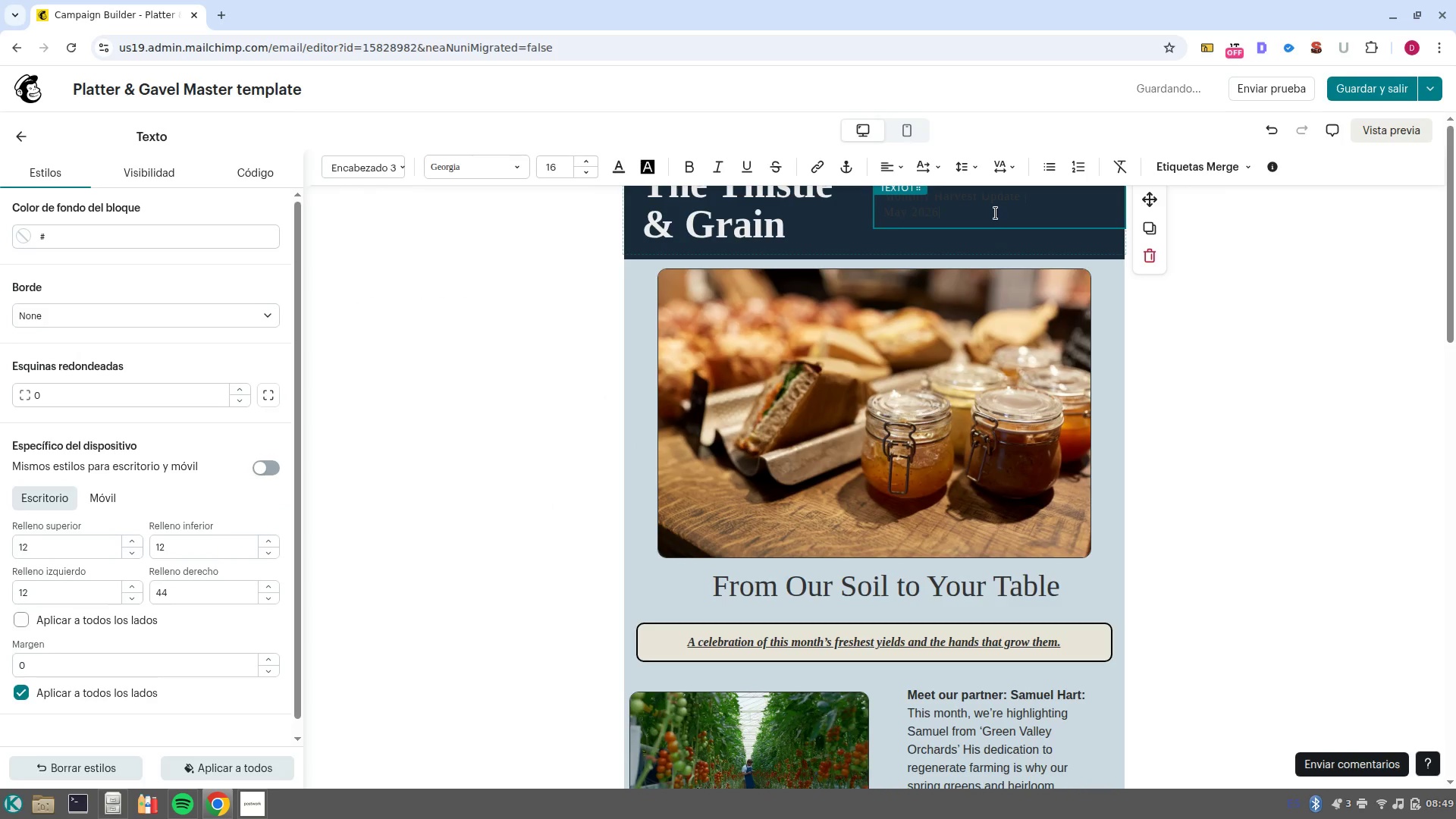 
scroll: coordinate [996, 213], scroll_direction: up, amount: 3.0
 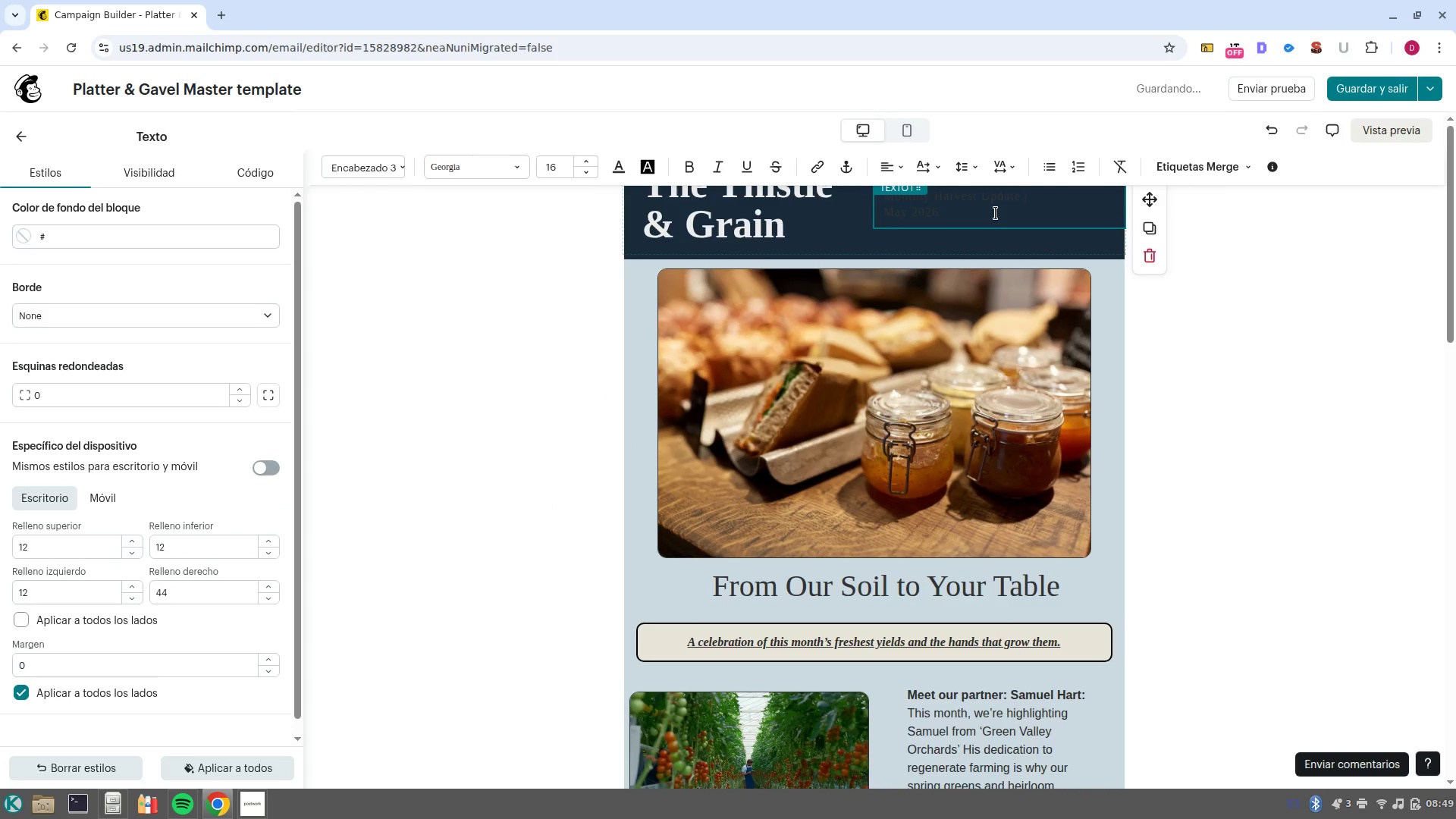 
left_click_drag(start_coordinate=[990, 214], to_coordinate=[889, 176])
 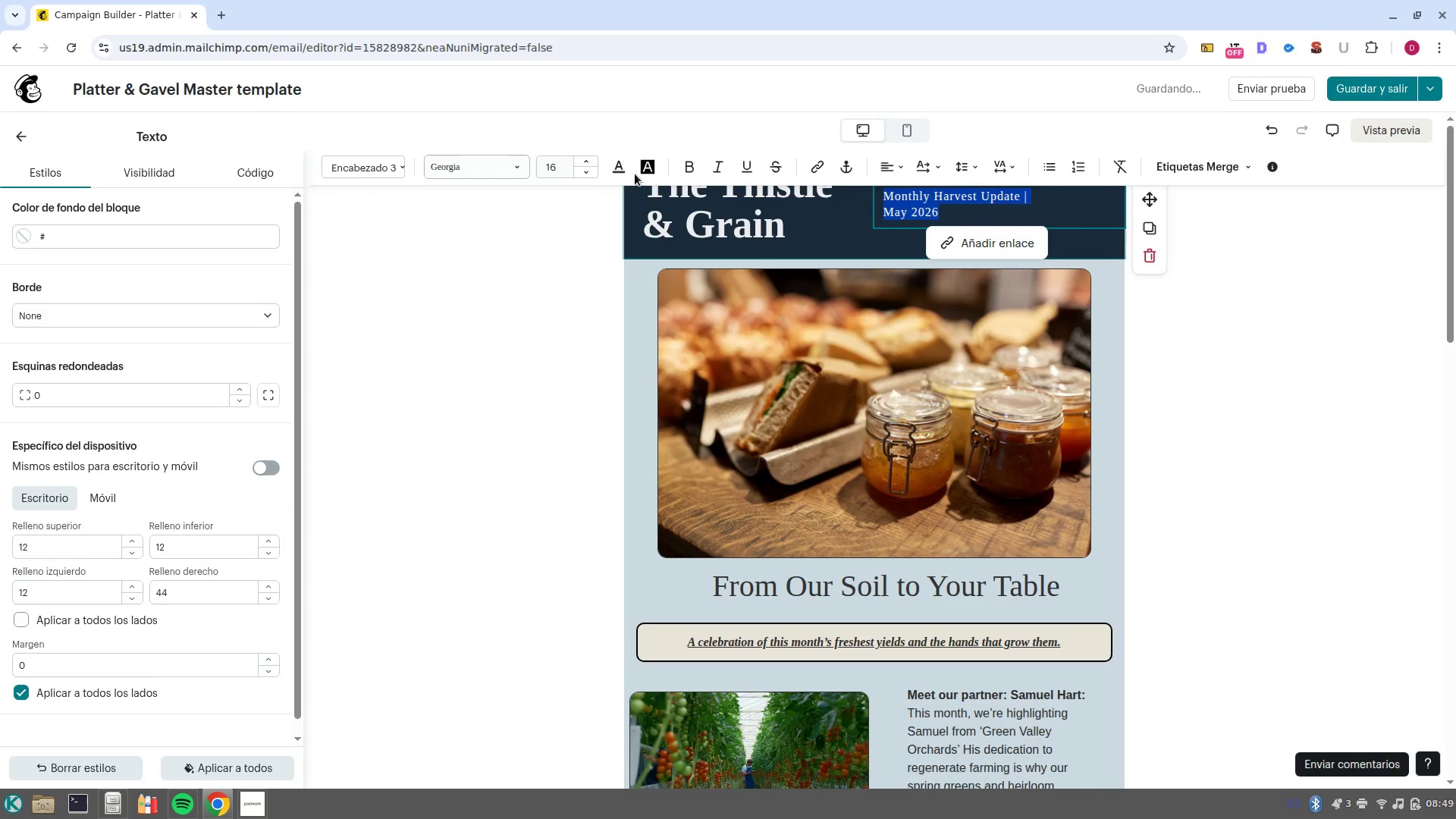 
left_click([626, 170])
 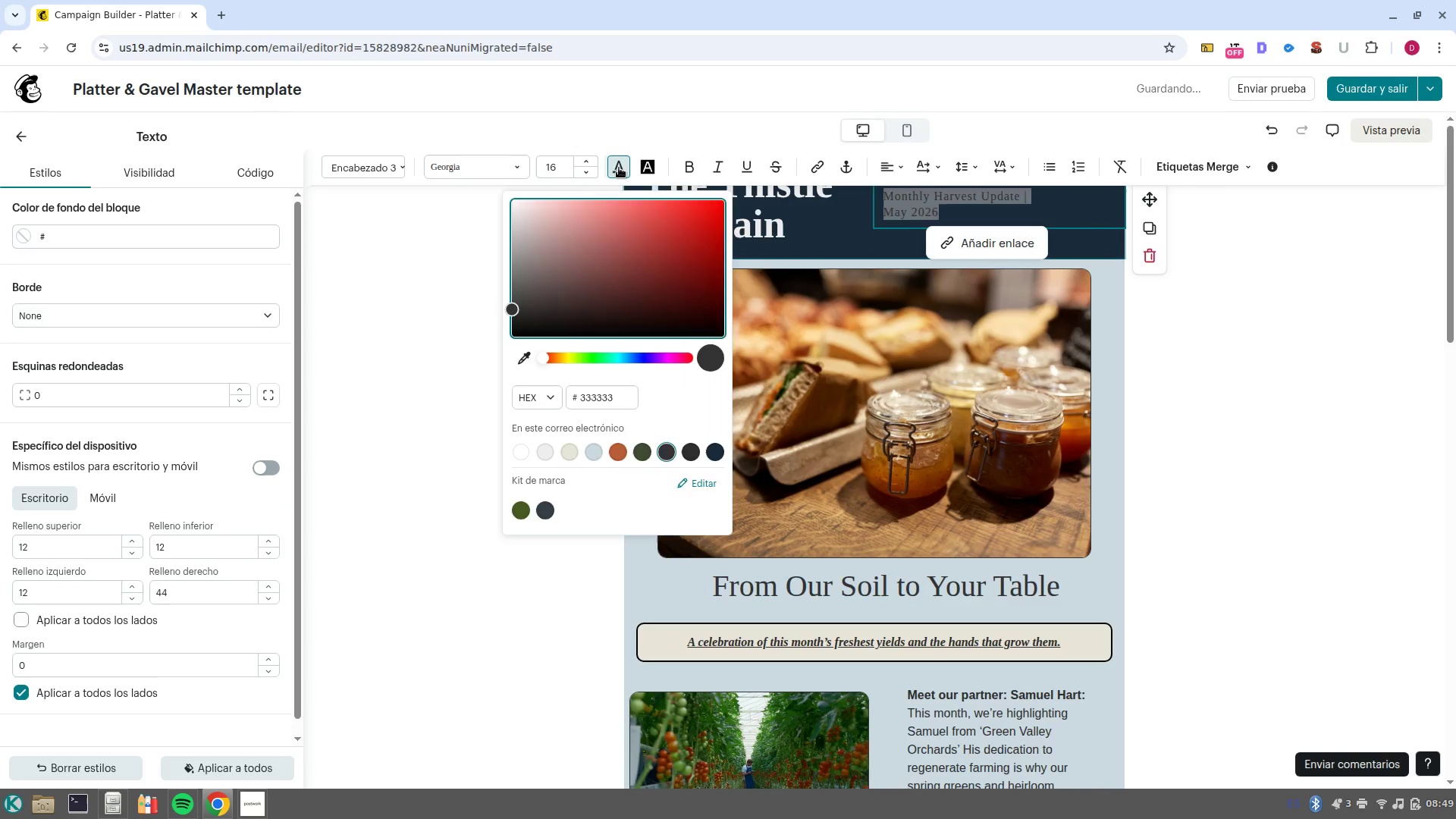 
left_click([619, 168])
 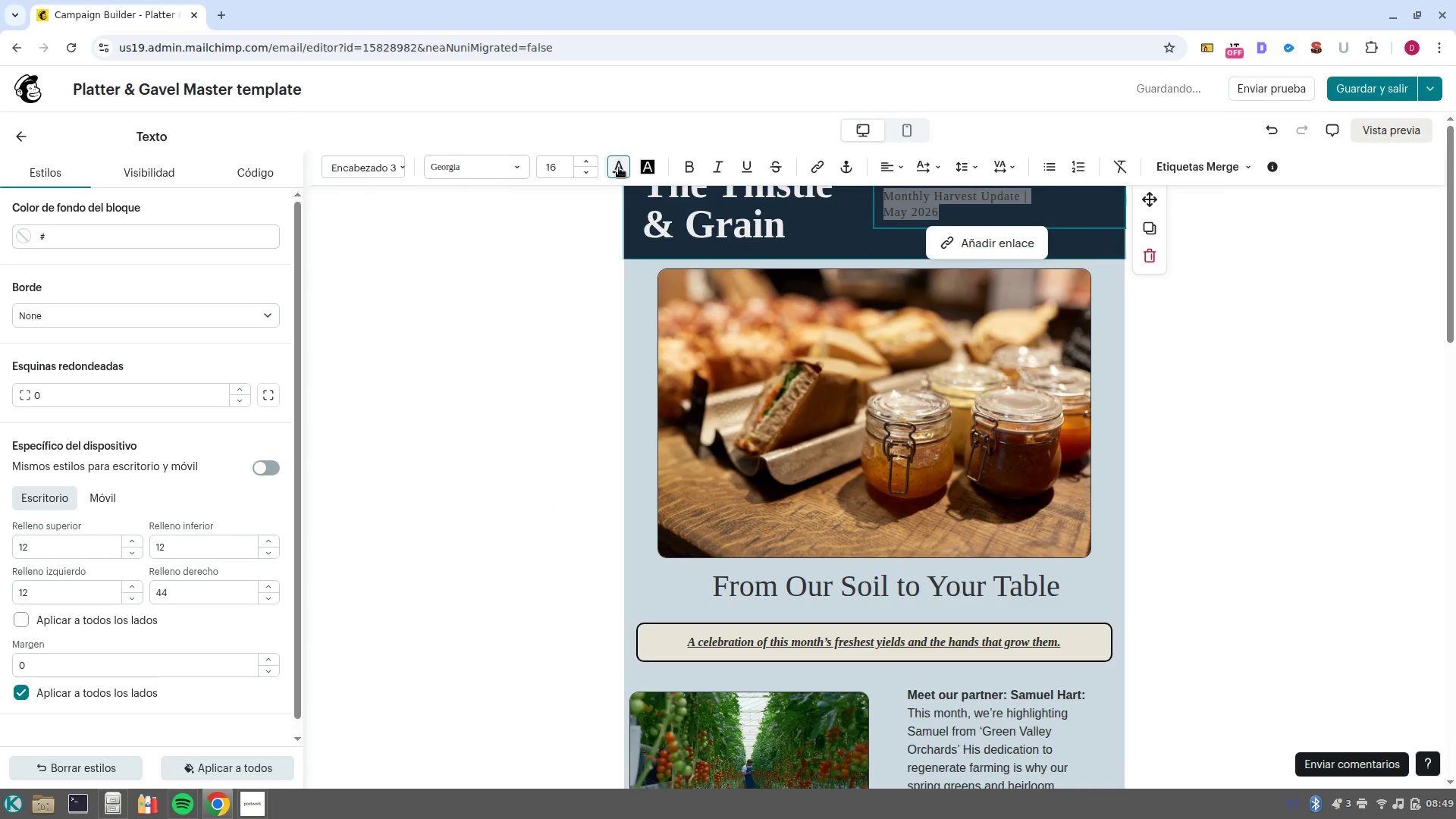 
left_click([619, 168])
 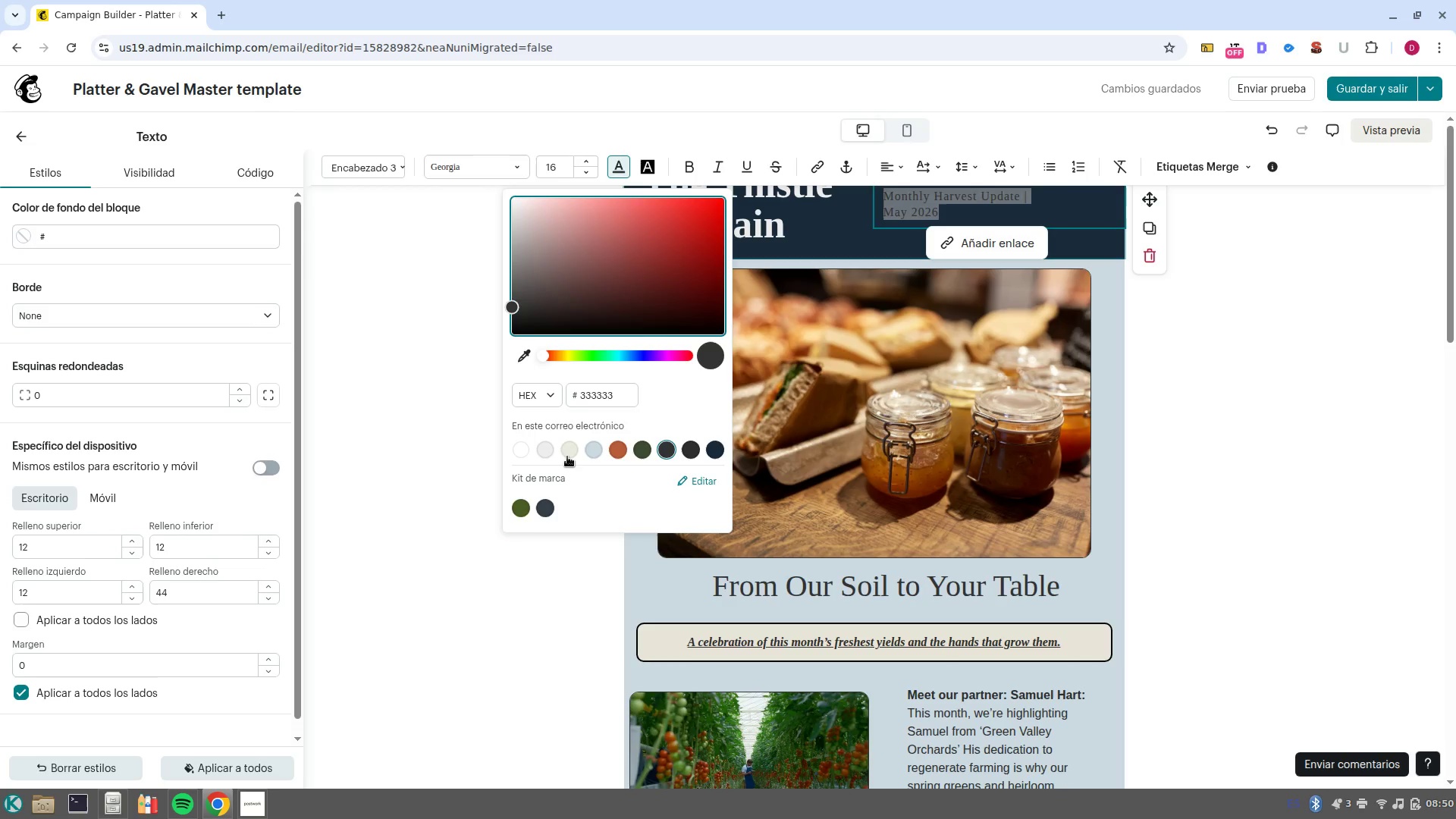 
left_click([547, 455])
 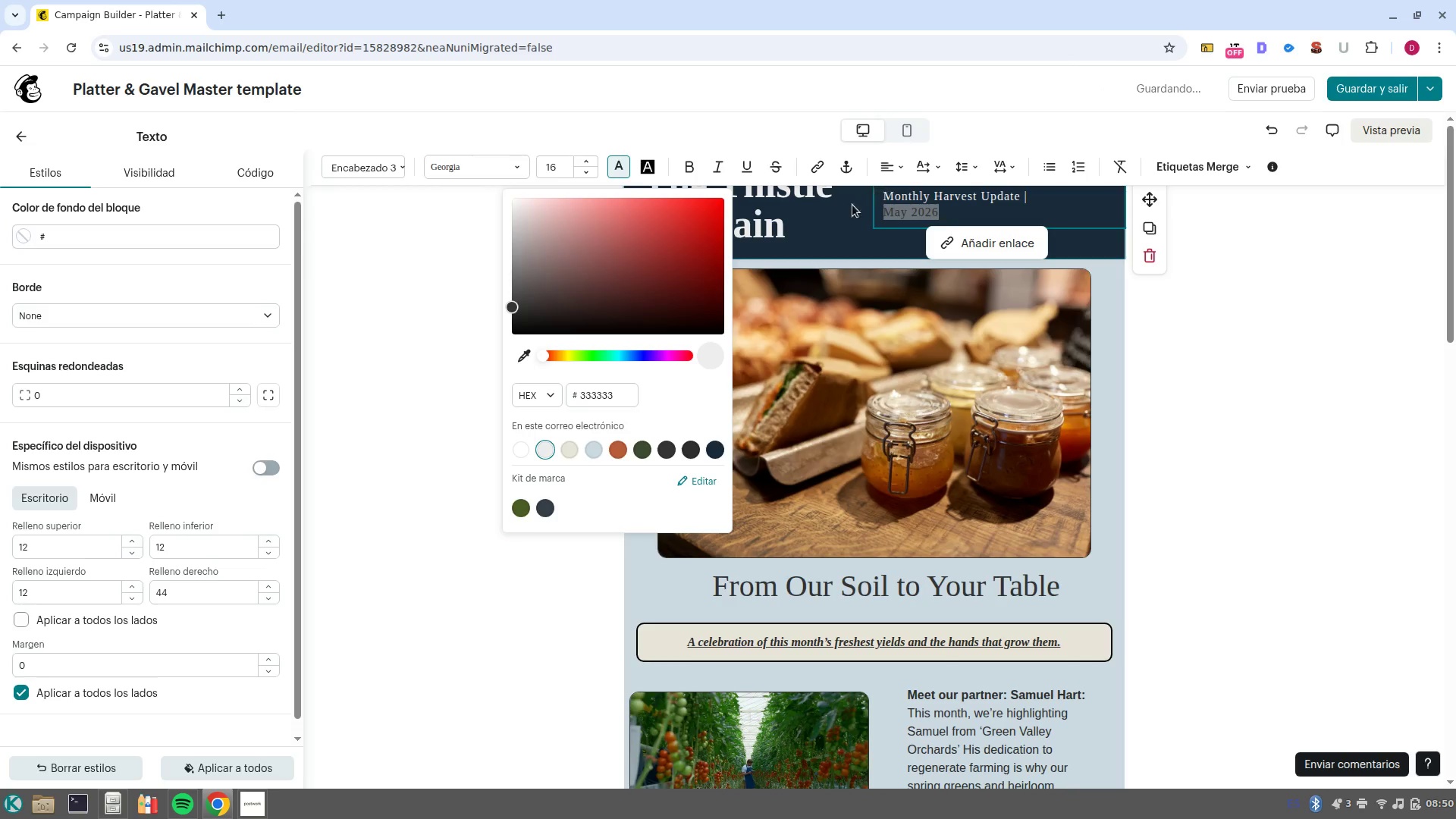 
left_click([803, 236])
 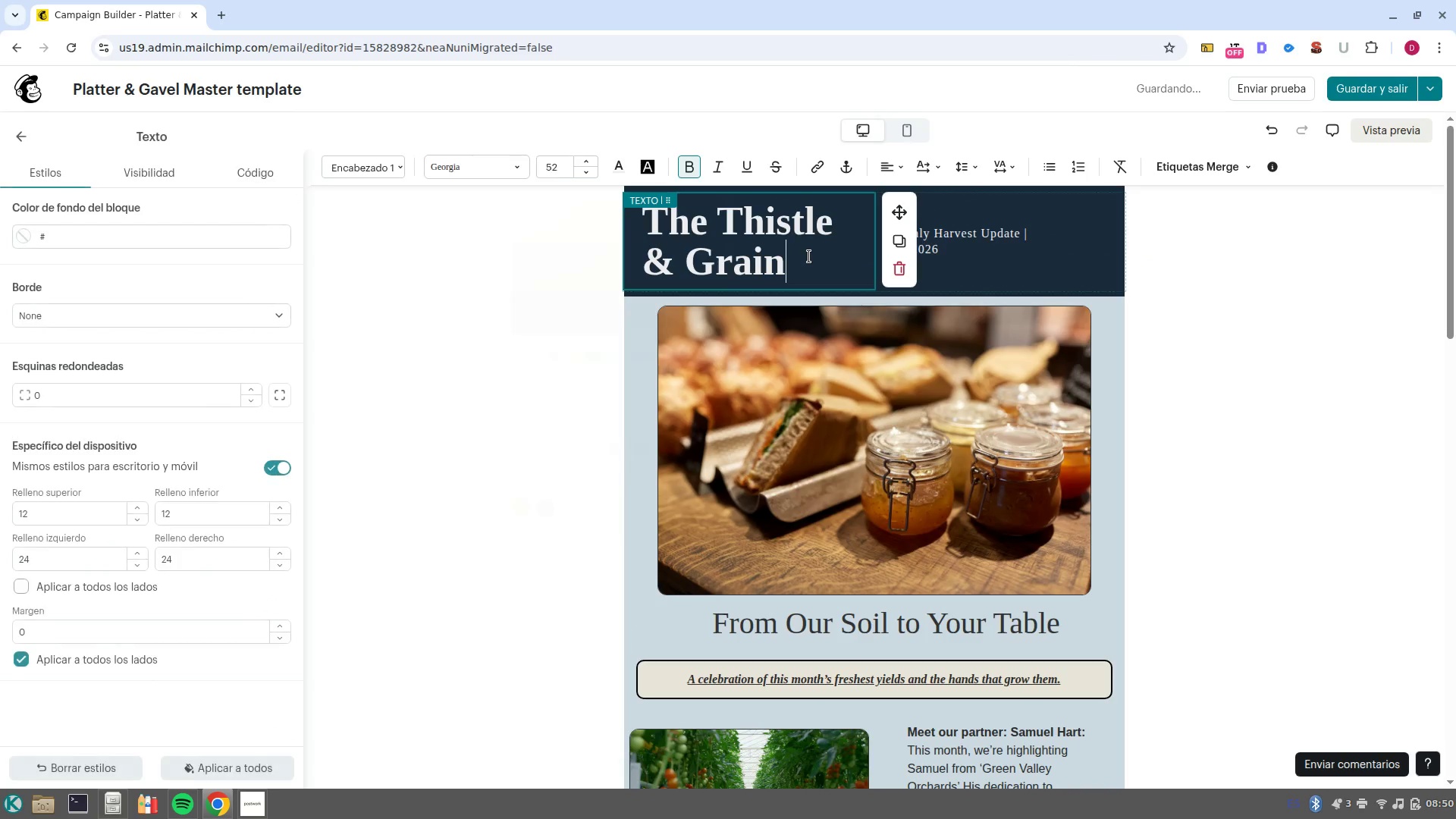 
left_click_drag(start_coordinate=[807, 266], to_coordinate=[642, 224])
 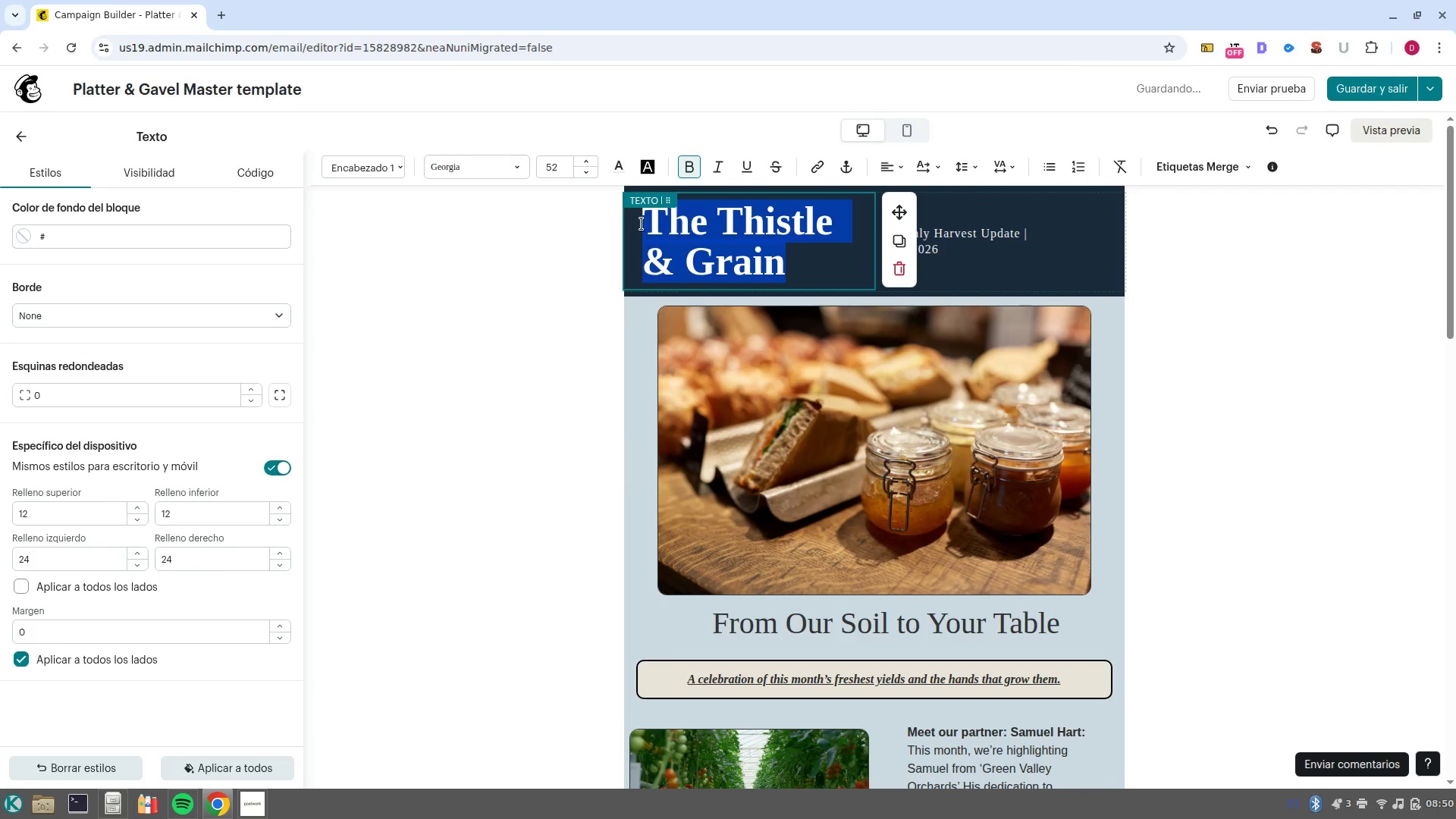 
key(Control+Shift+V)
 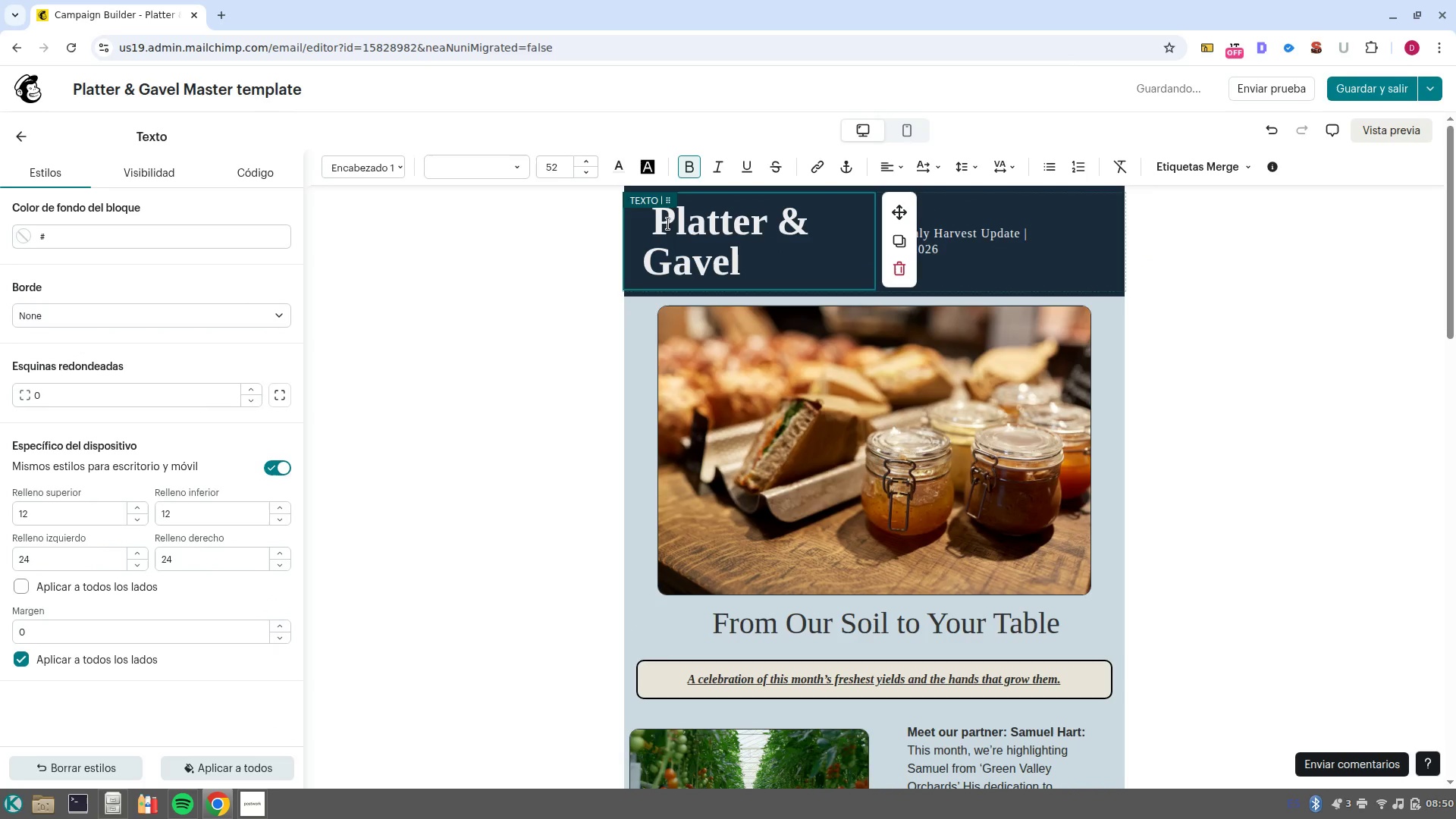 
left_click([657, 225])
 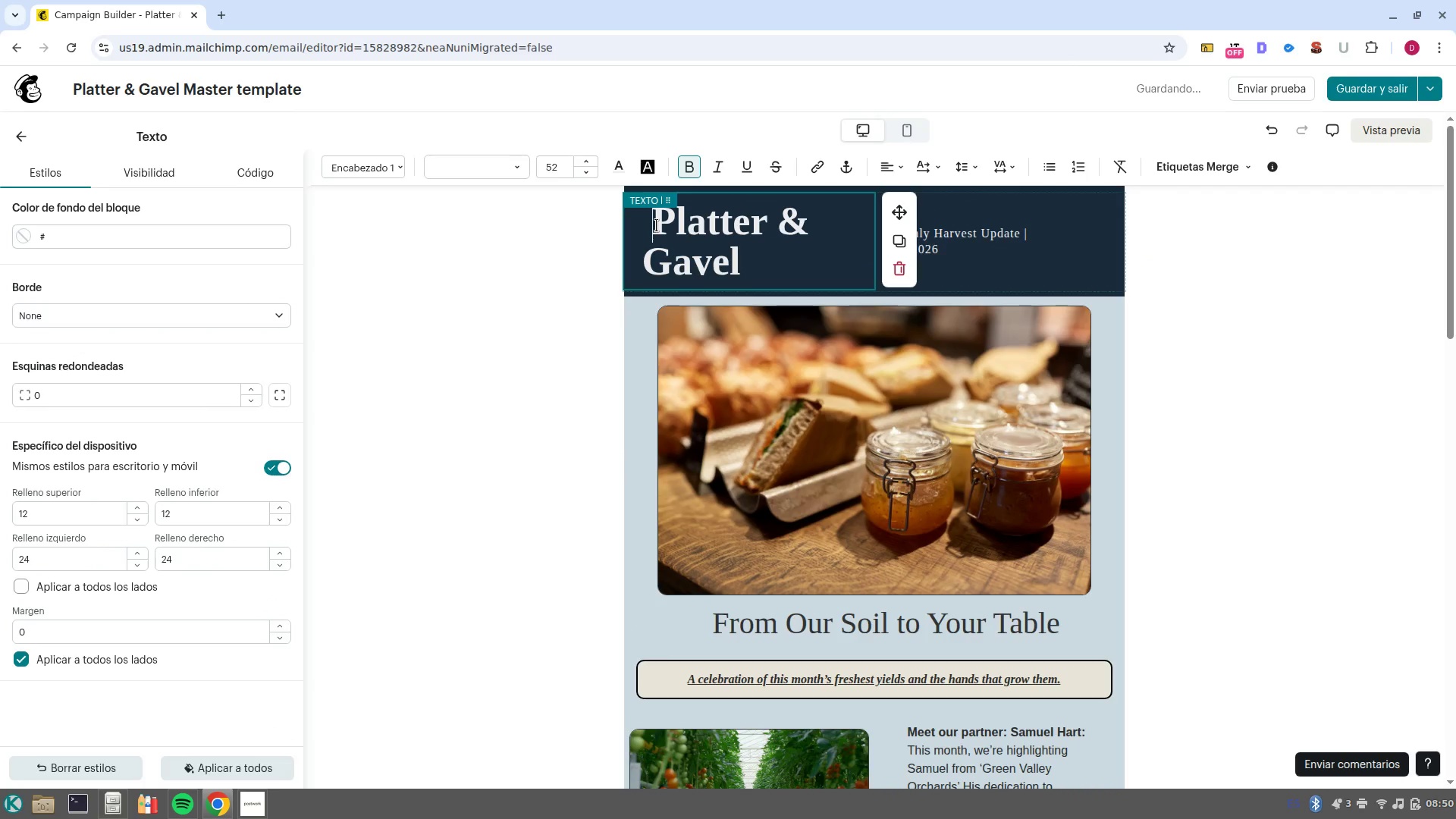 
key(Backspace)
 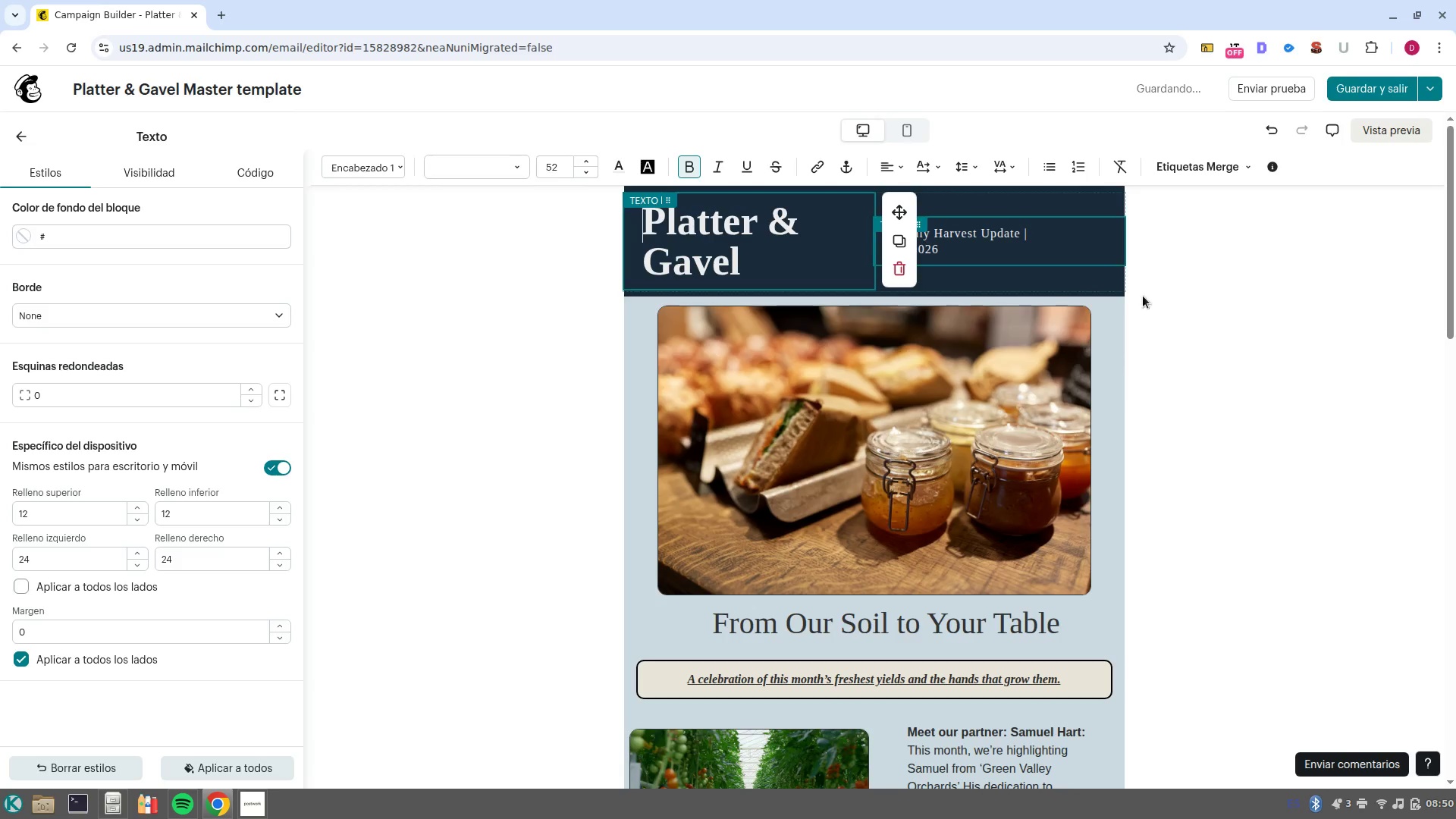 
left_click([1048, 243])
 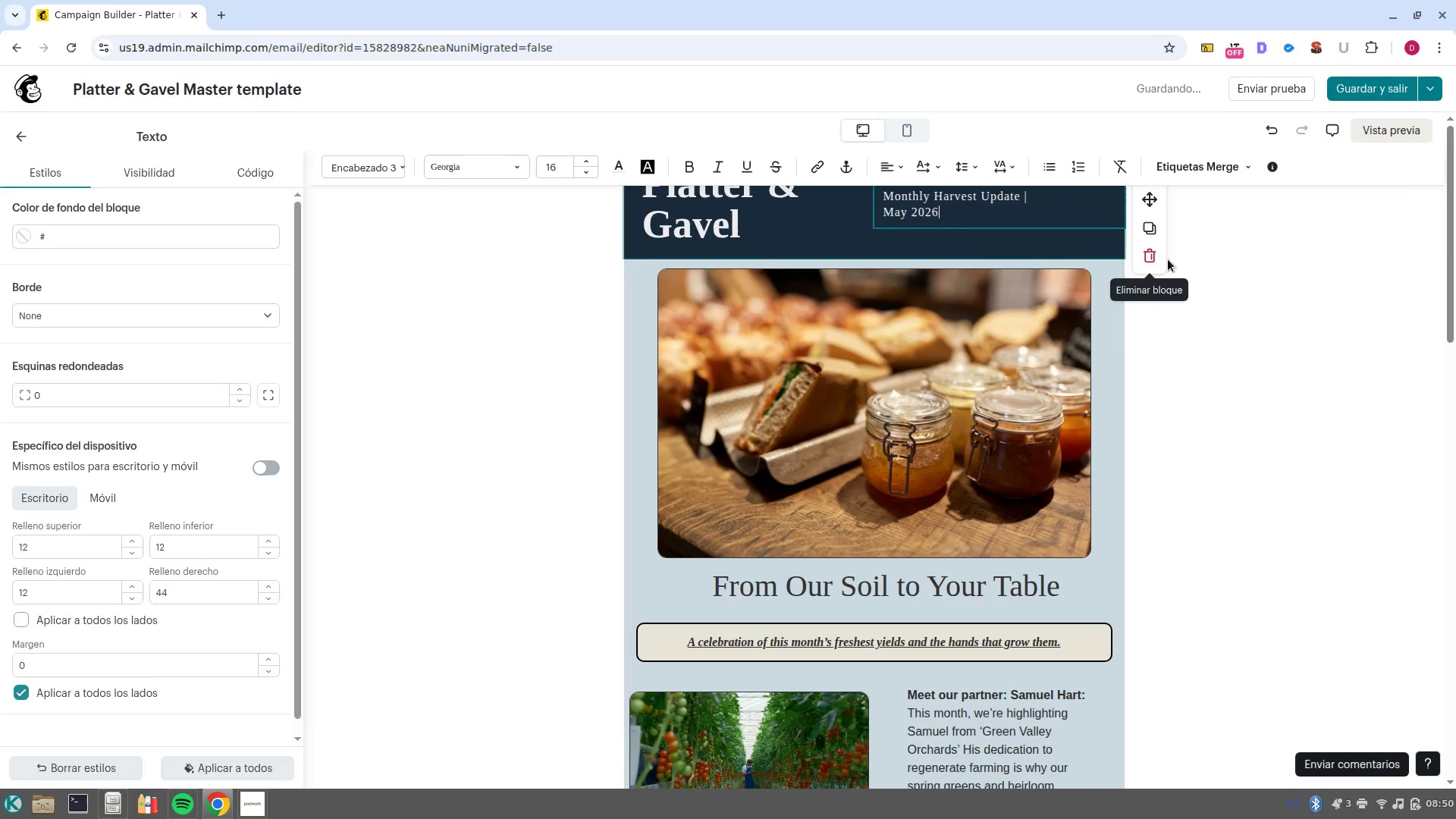 
left_click([1150, 256])
 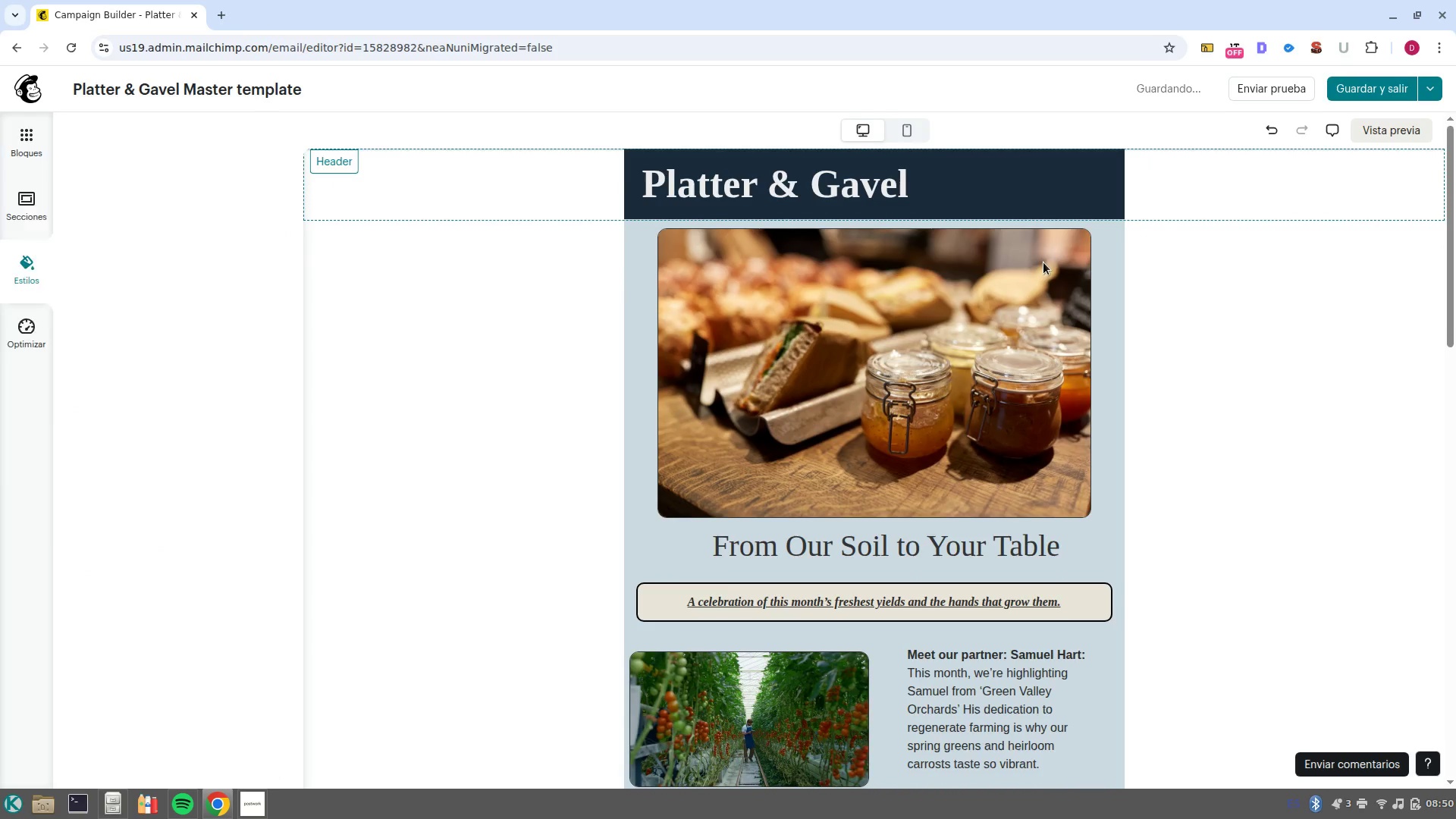 
scroll: coordinate [1043, 262], scroll_direction: up, amount: 3.0
 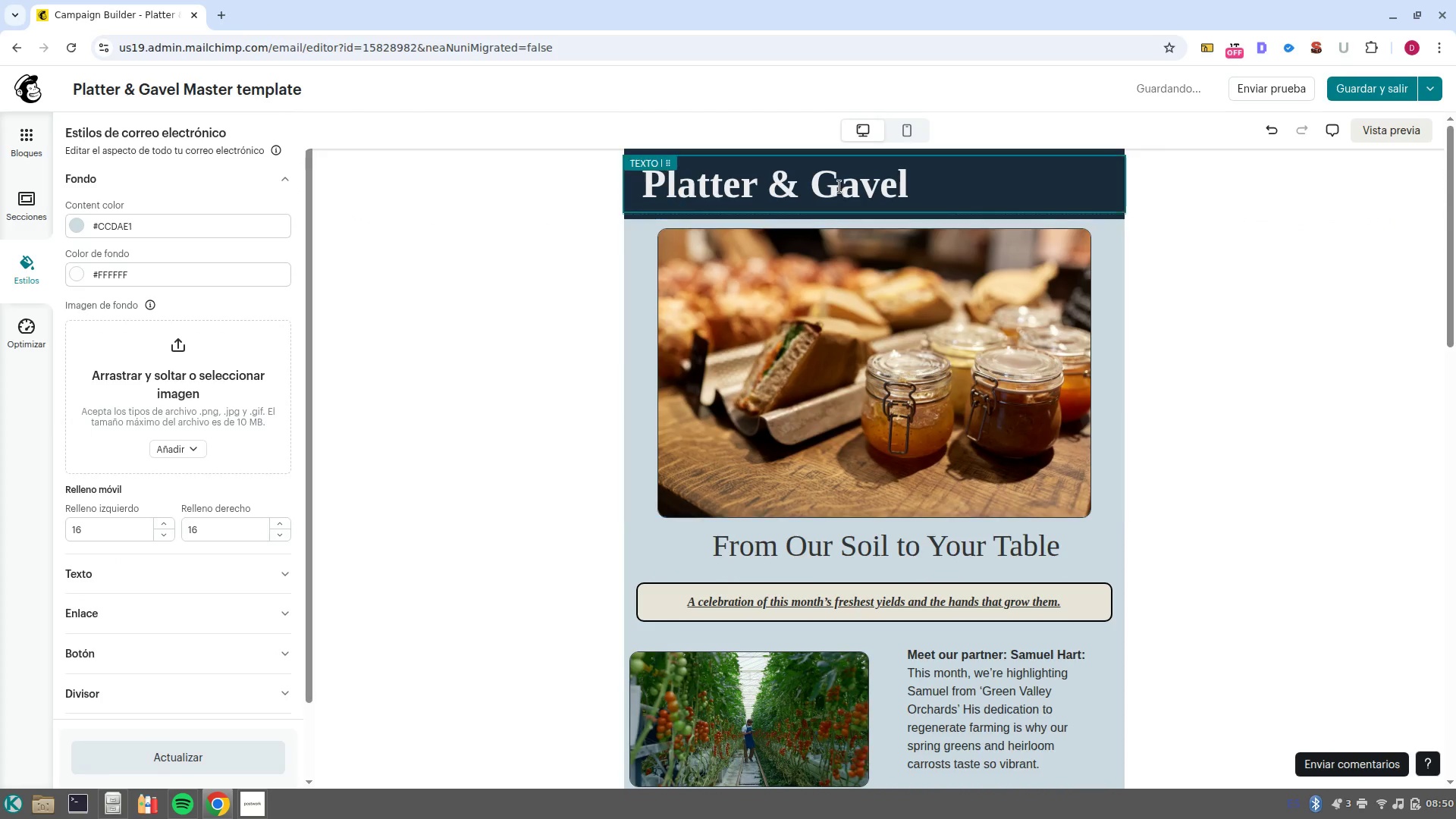 
left_click([839, 187])
 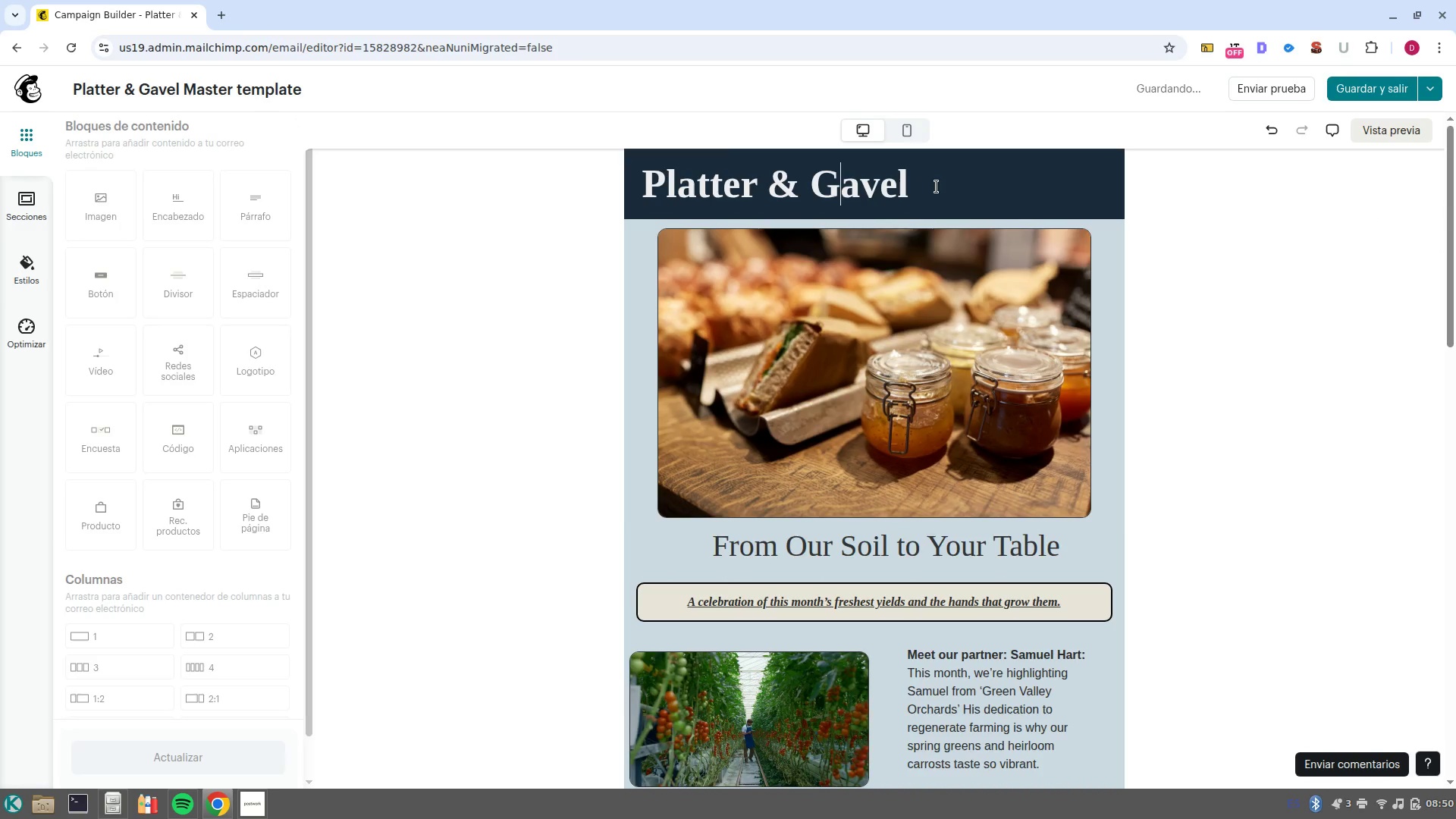 
left_click([936, 187])
 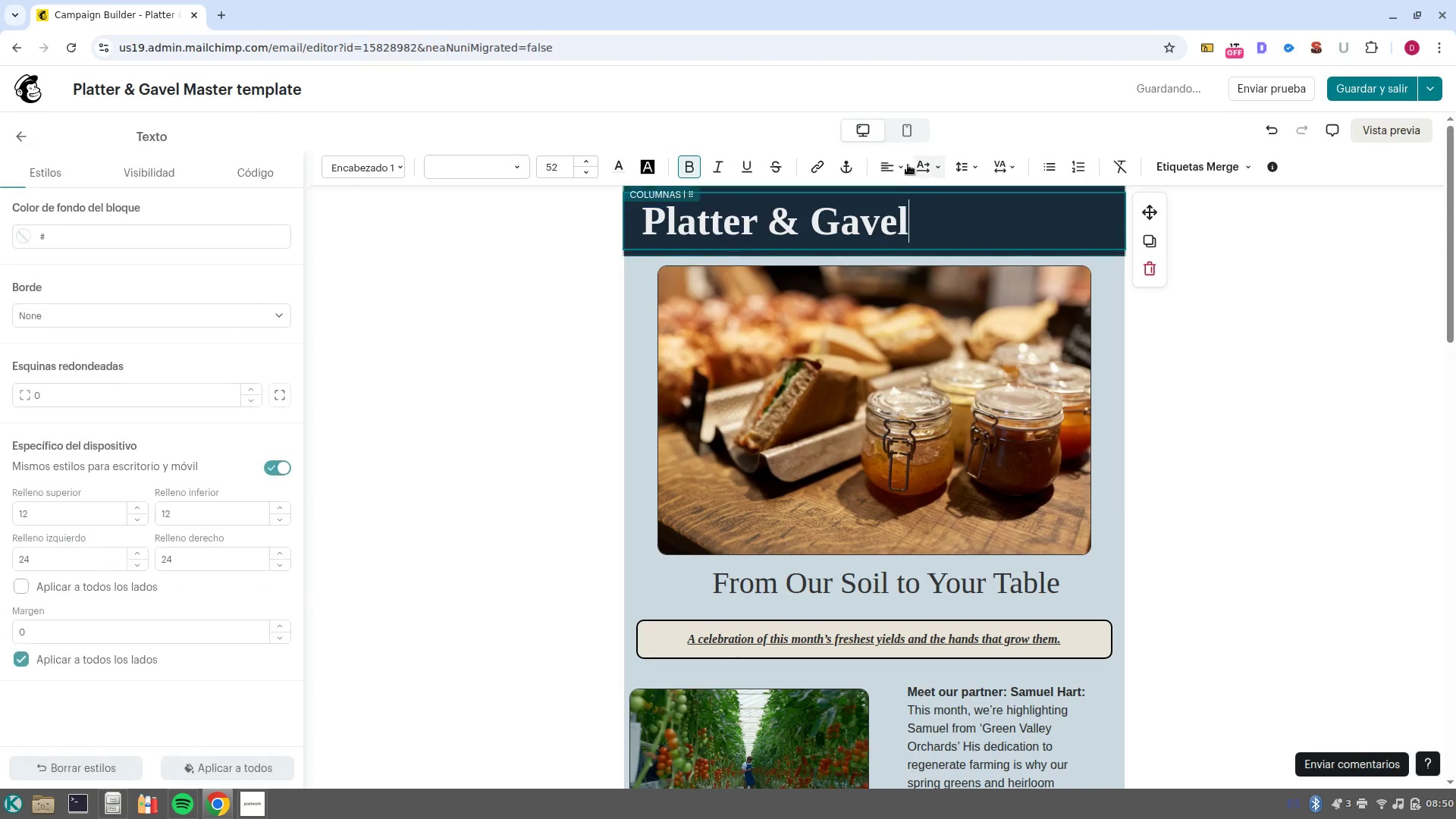 
left_click([888, 165])
 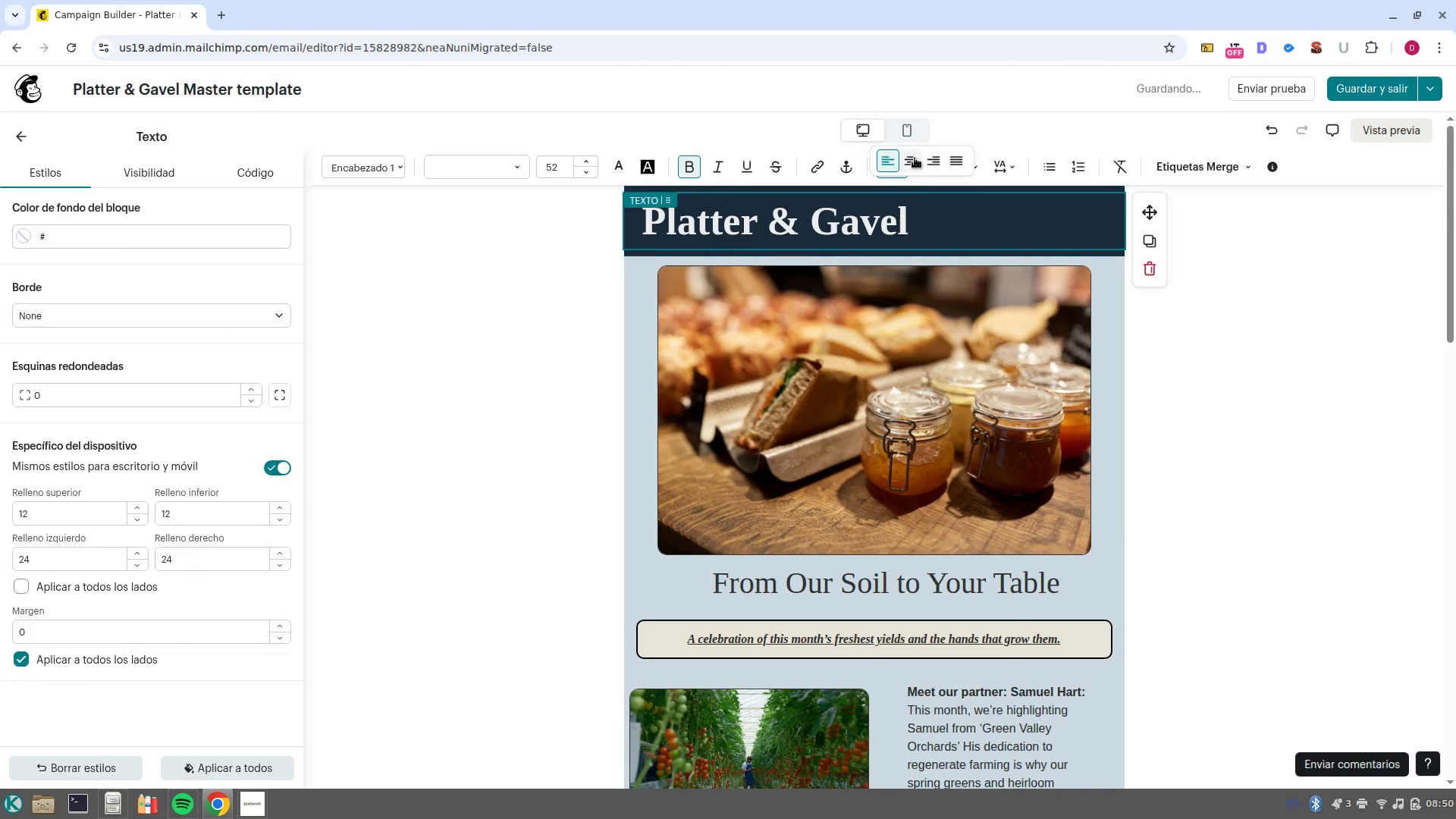 
left_click([912, 157])
 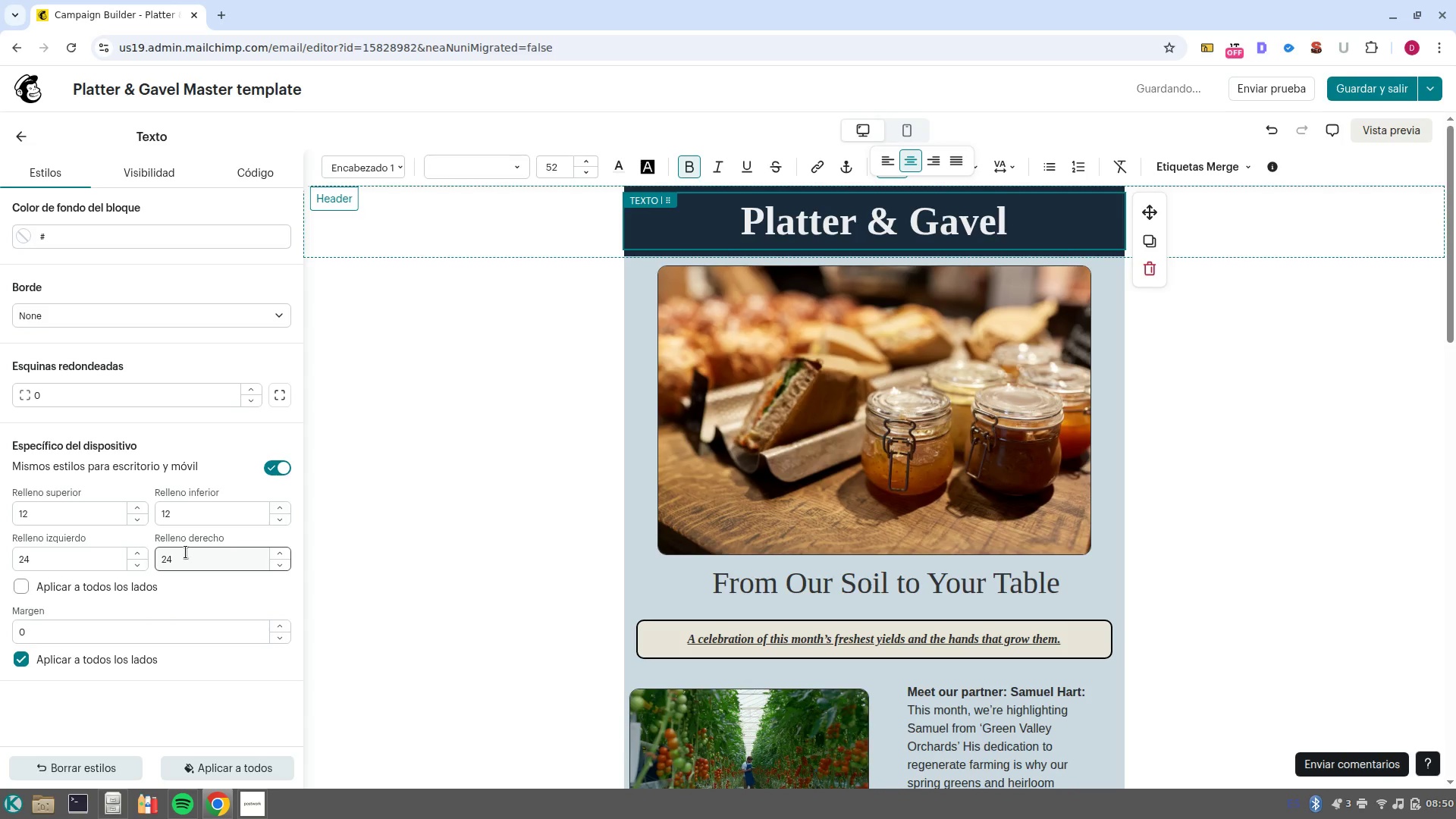 
wait(6.38)
 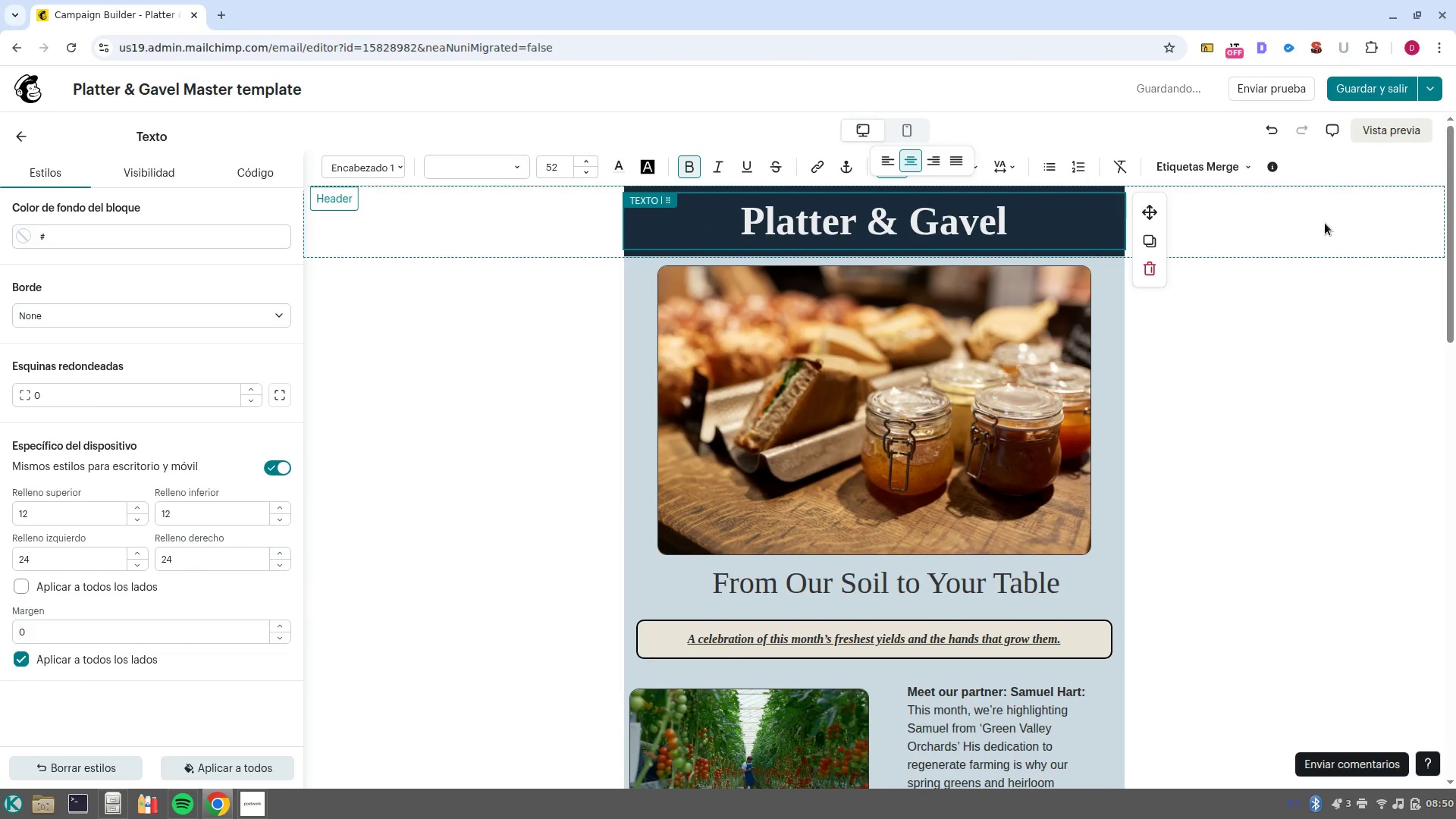 
left_click([30, 141])
 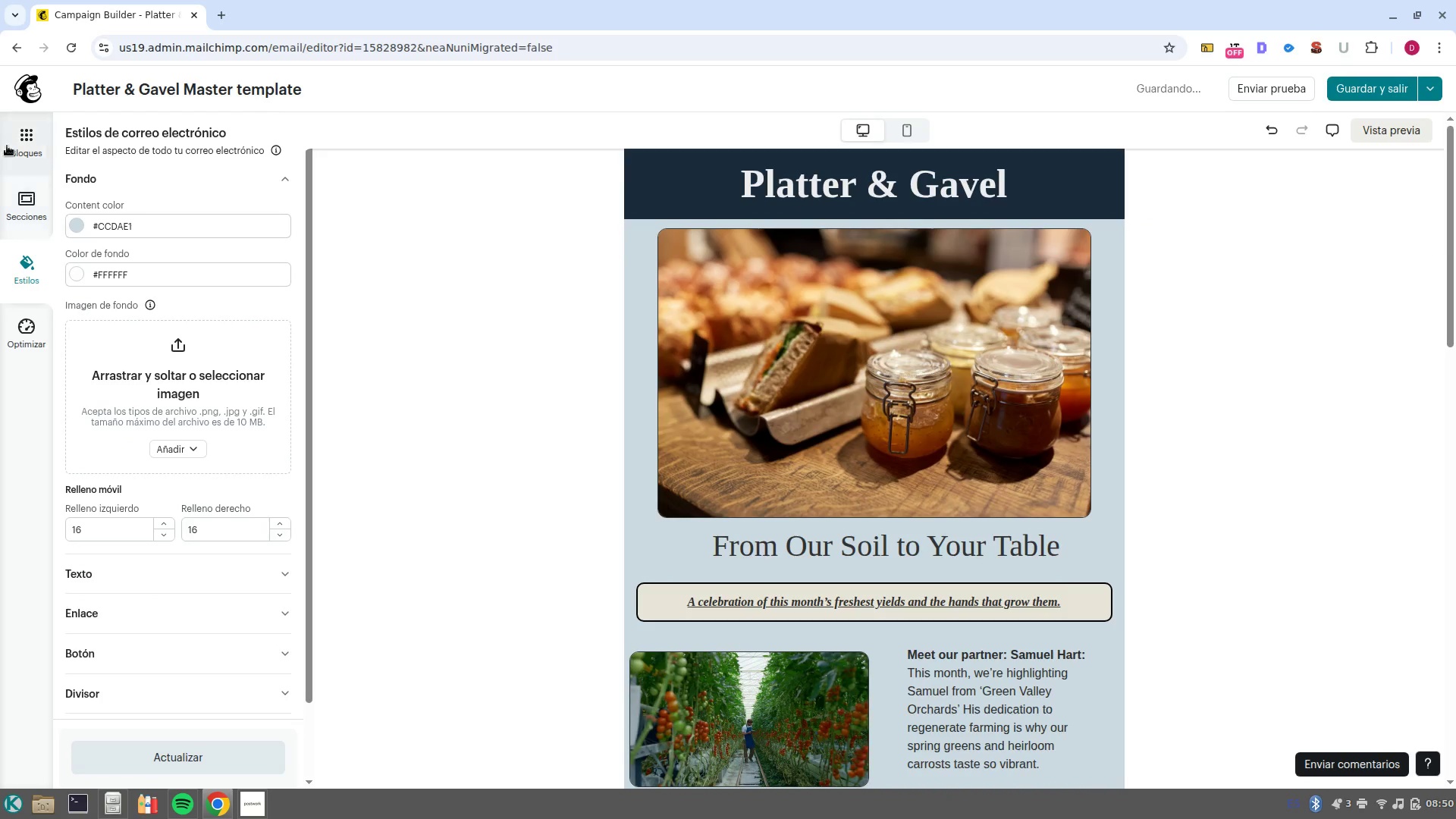 
left_click([21, 135])
 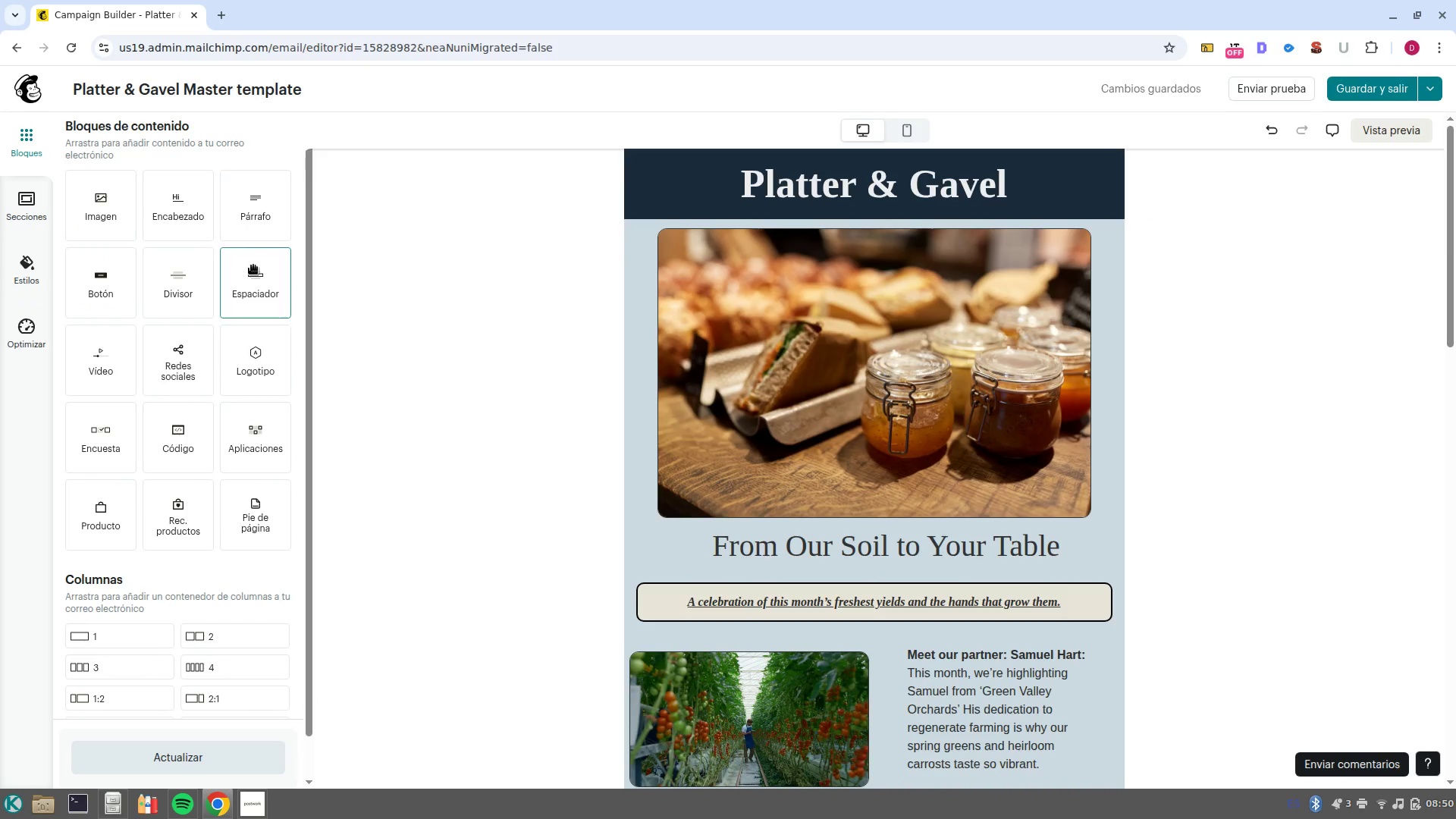 
left_click_drag(start_coordinate=[253, 280], to_coordinate=[896, 218])
 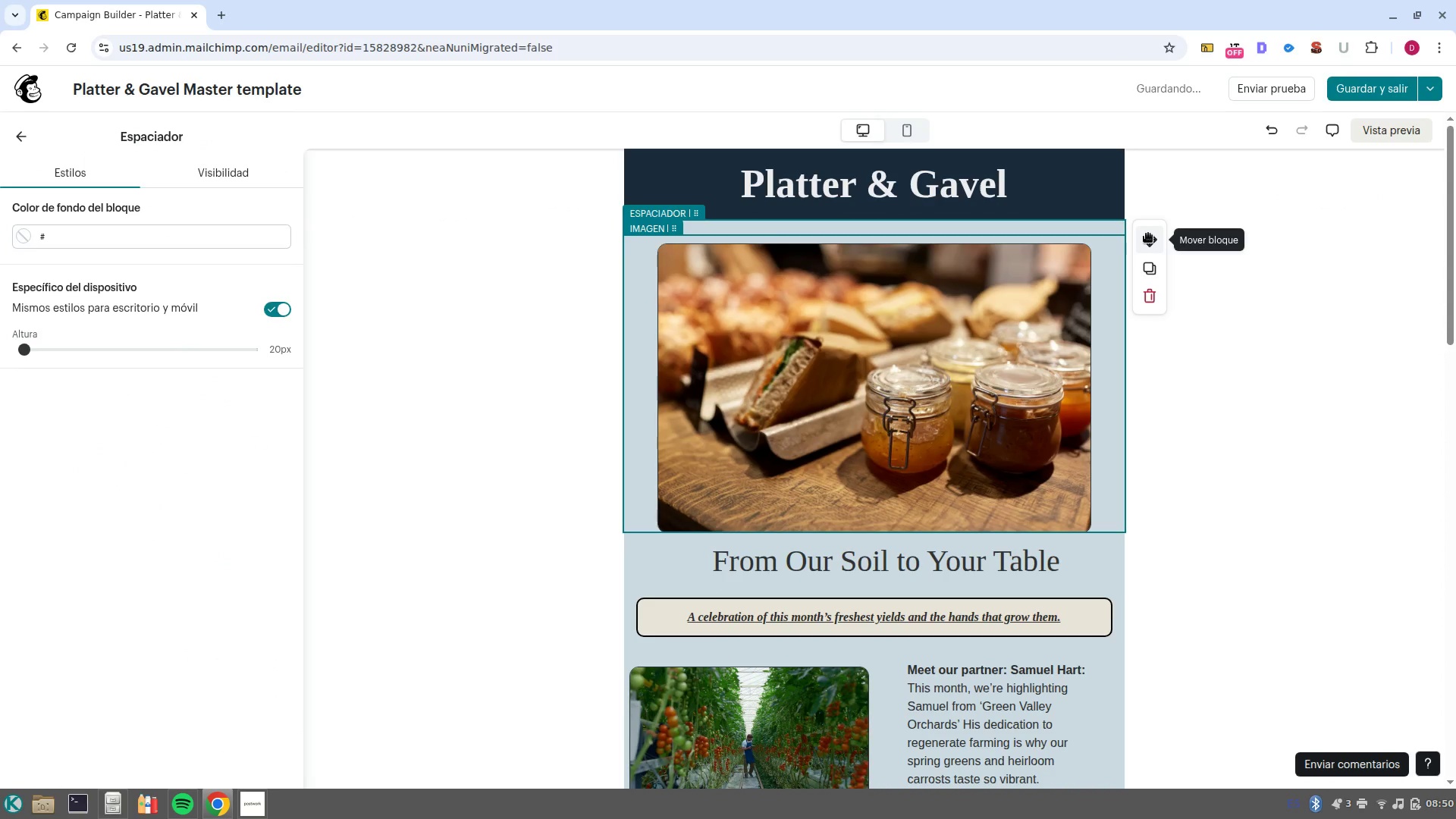 
left_click_drag(start_coordinate=[1149, 236], to_coordinate=[950, 212])
 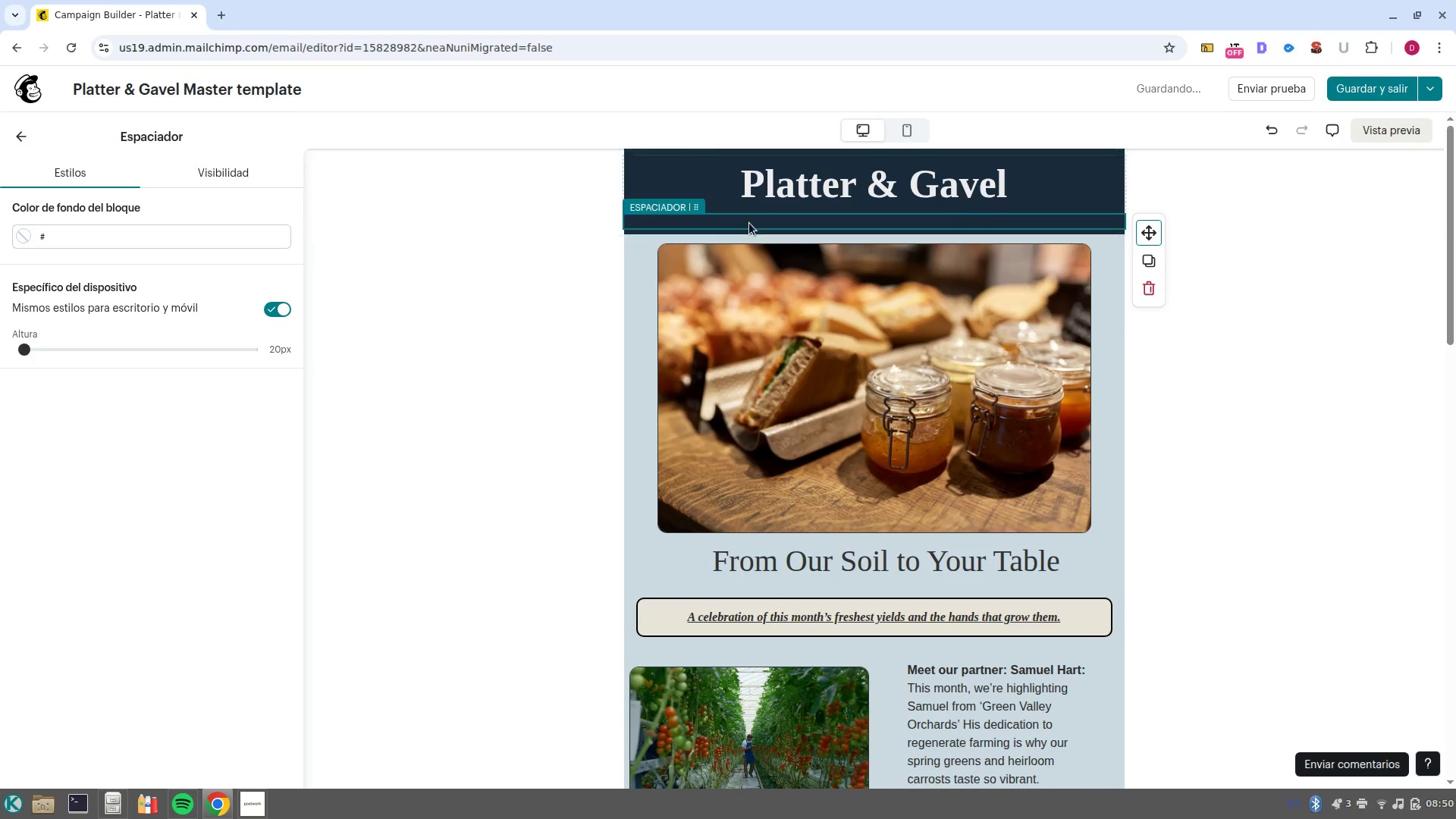 
left_click([788, 217])
 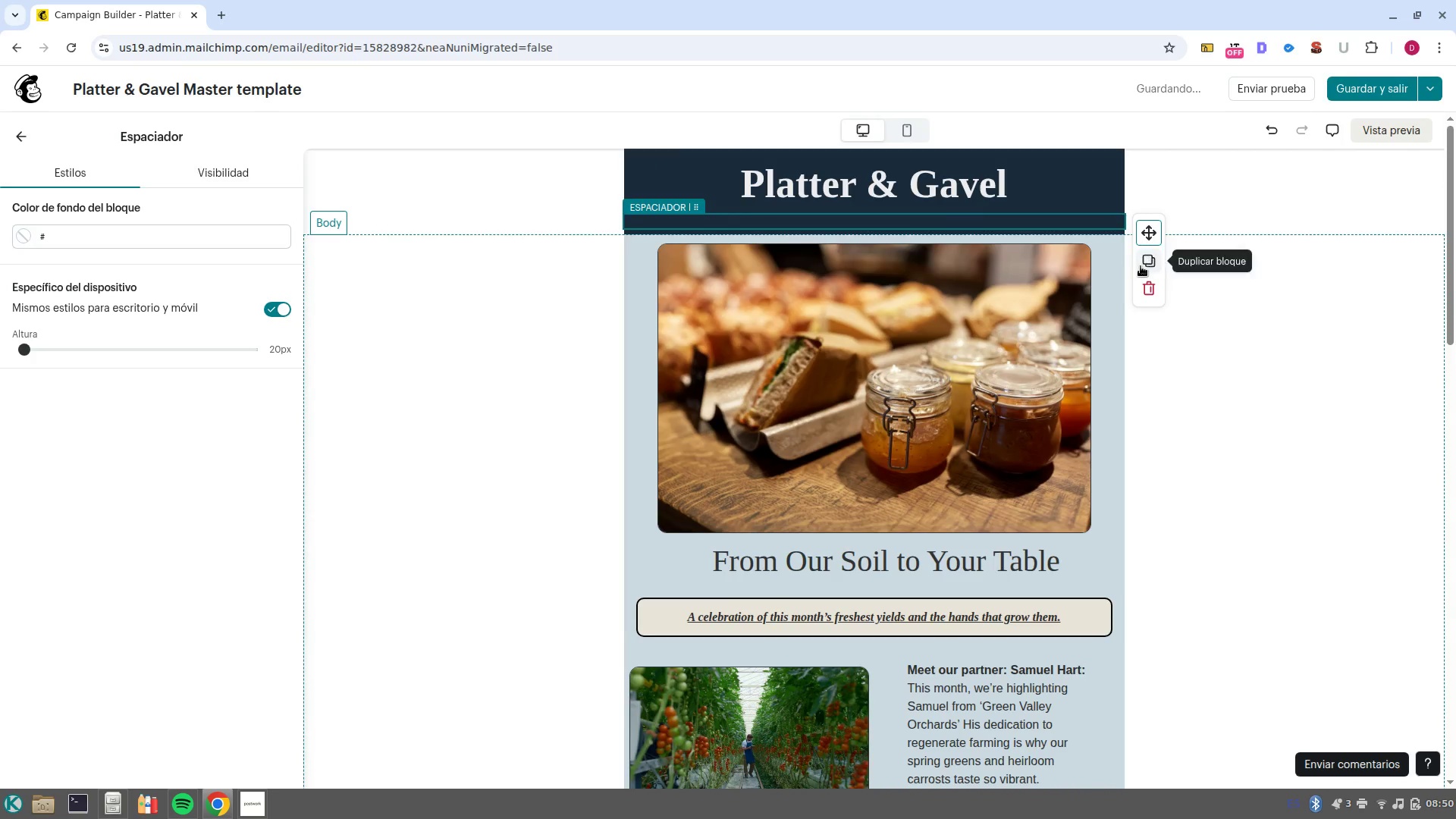 
left_click([1141, 266])
 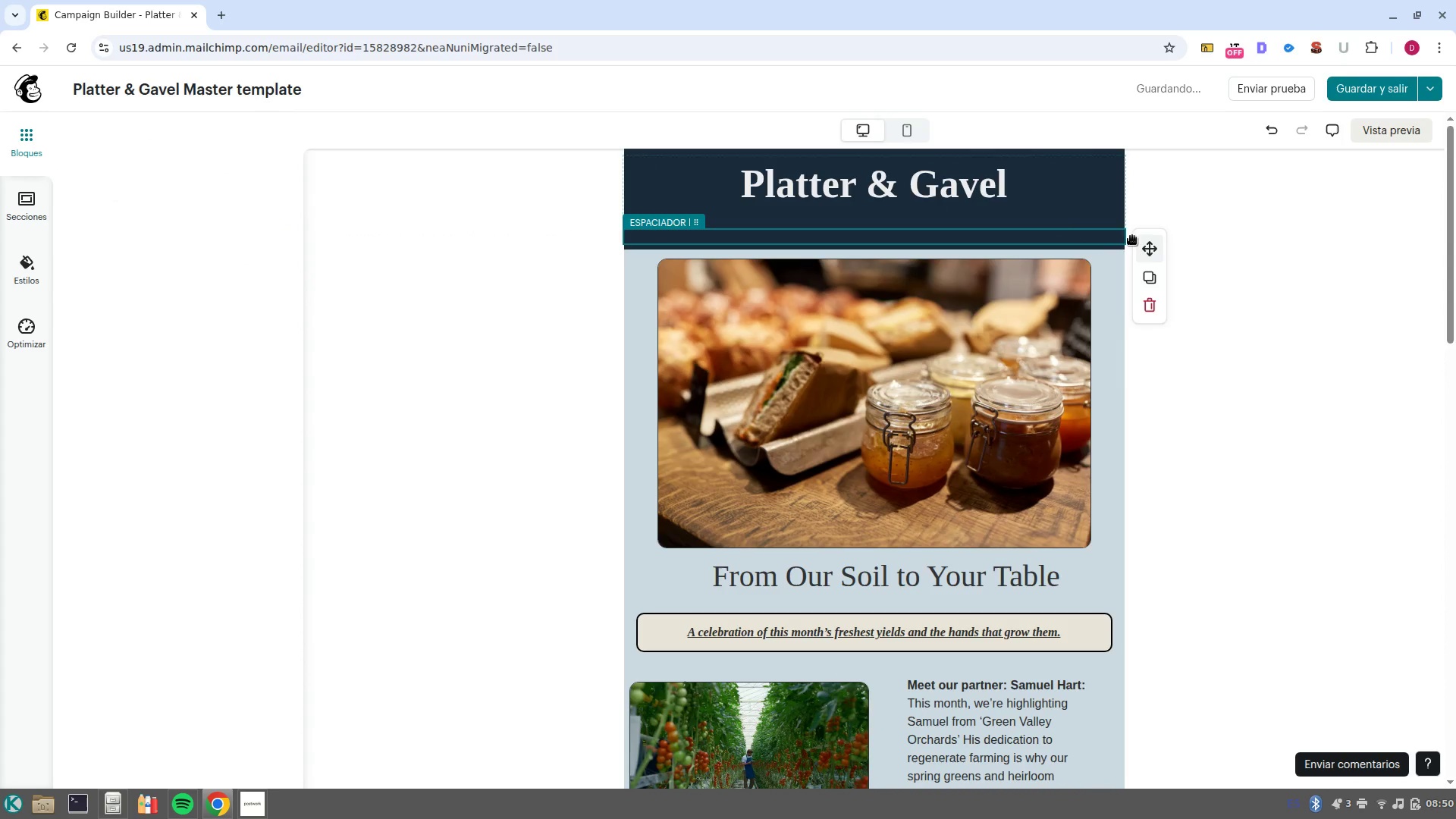 
left_click_drag(start_coordinate=[1150, 242], to_coordinate=[958, 165])
 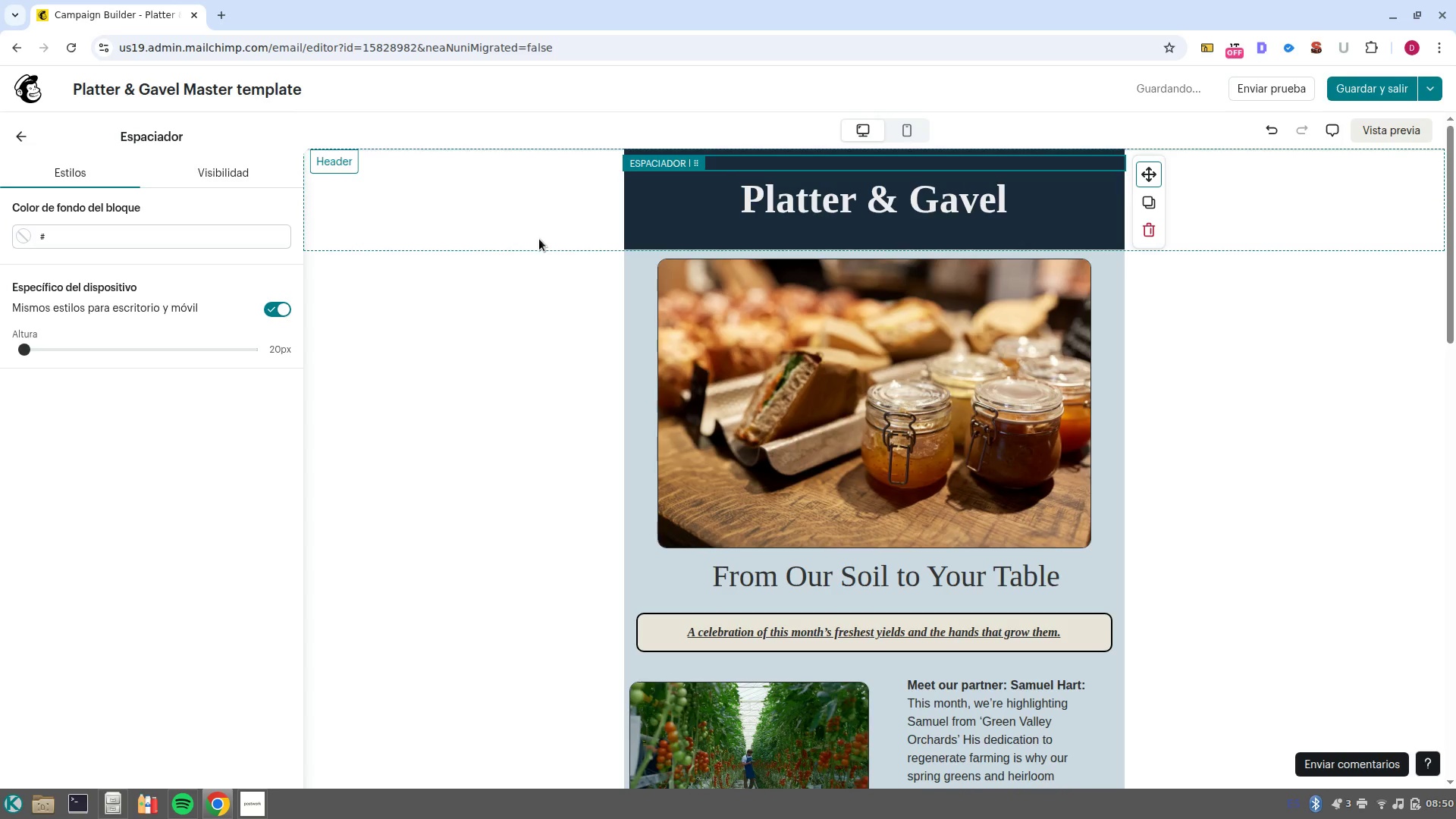 
wait(5.32)
 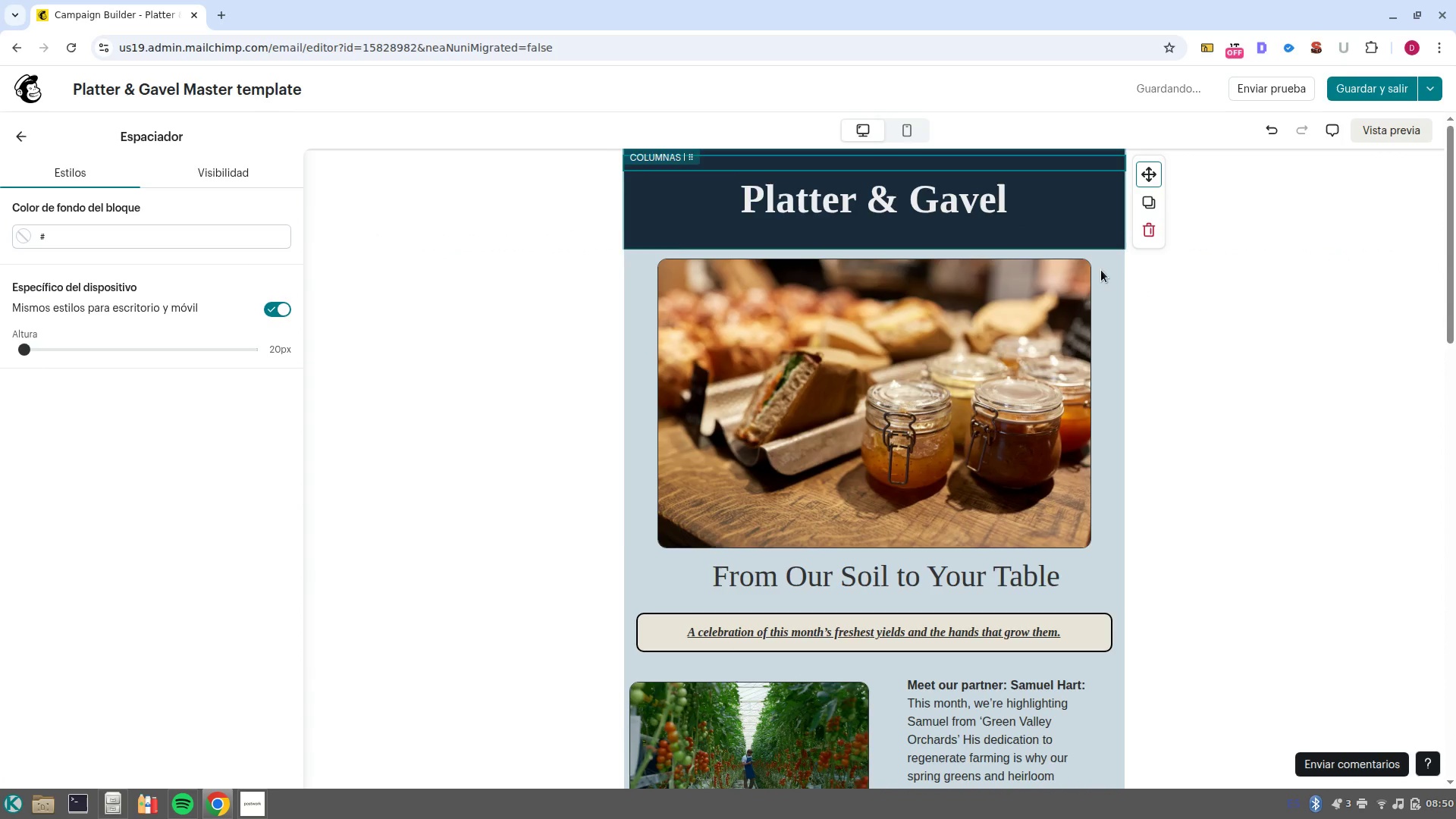 
left_click([28, 130])
 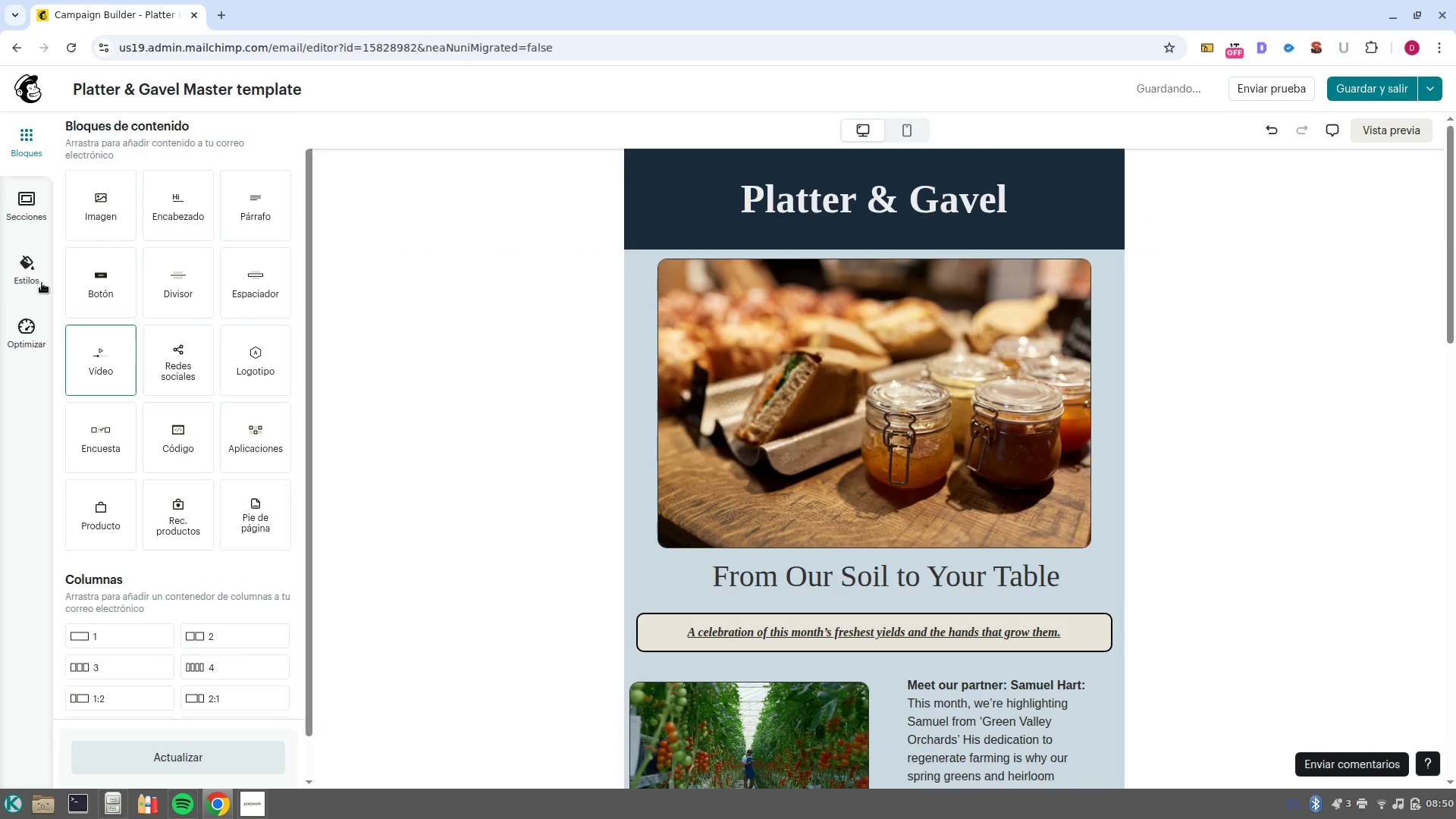 
left_click([24, 246])
 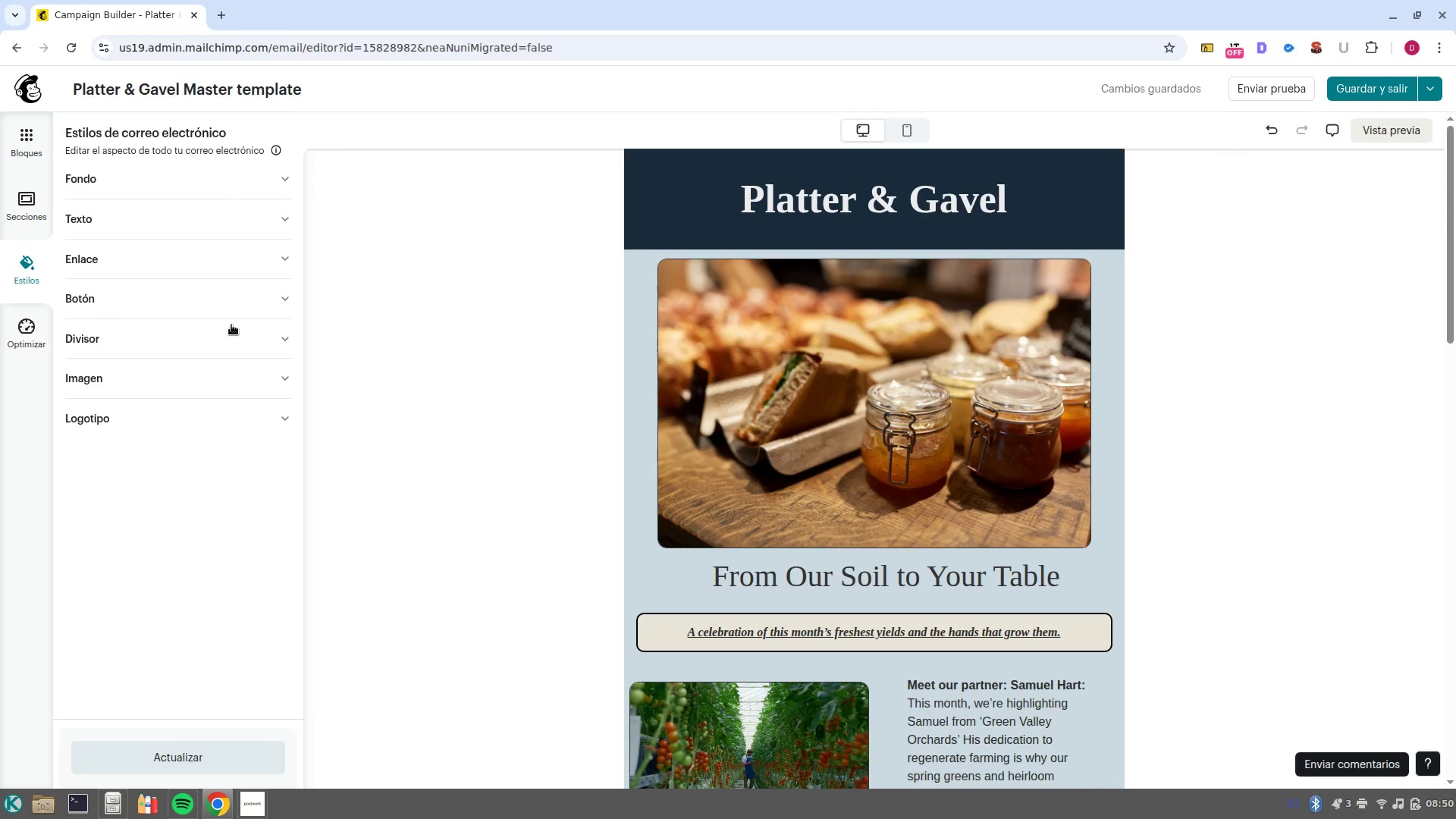 
wait(5.52)
 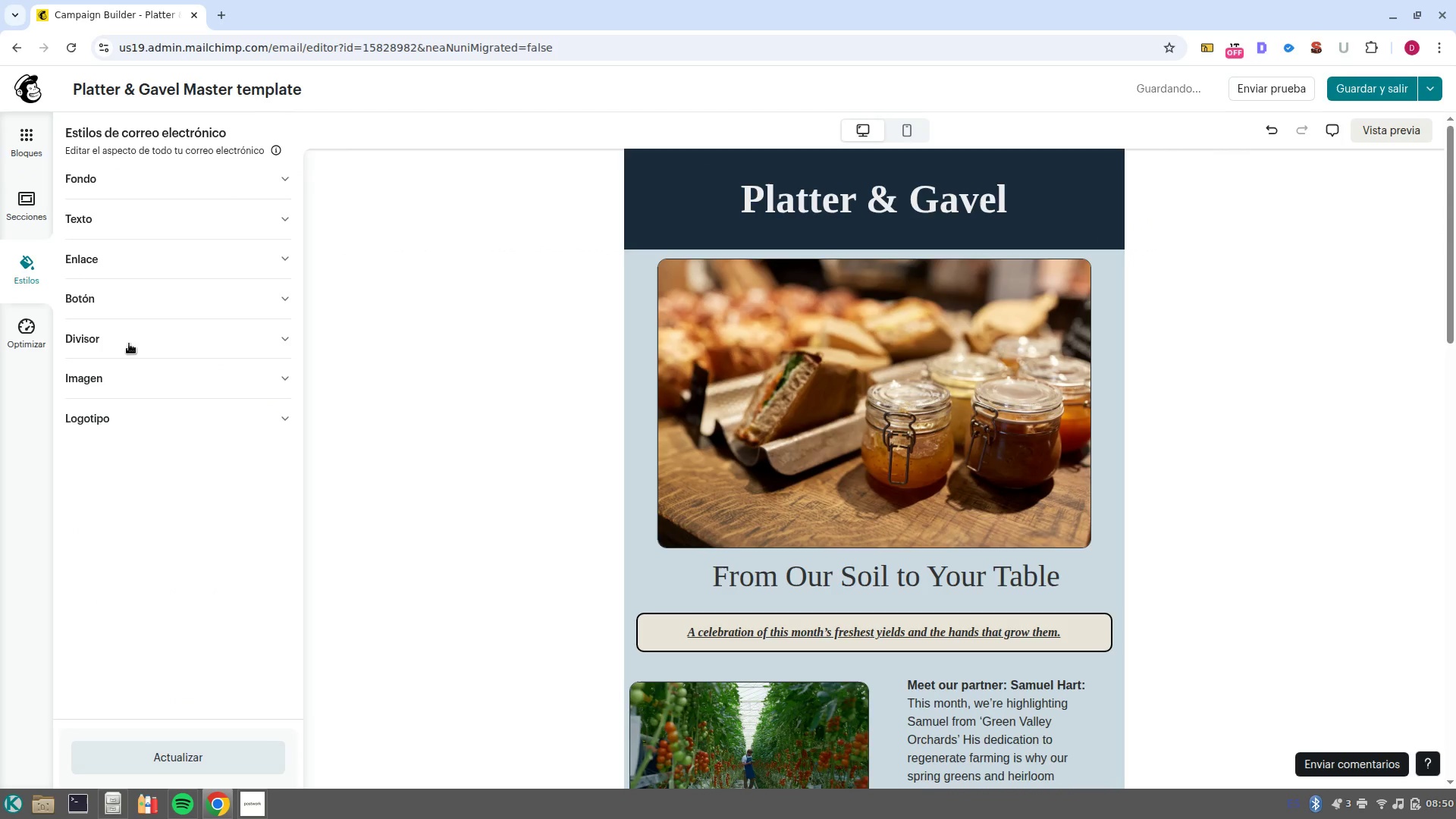 
left_click([109, 228])
 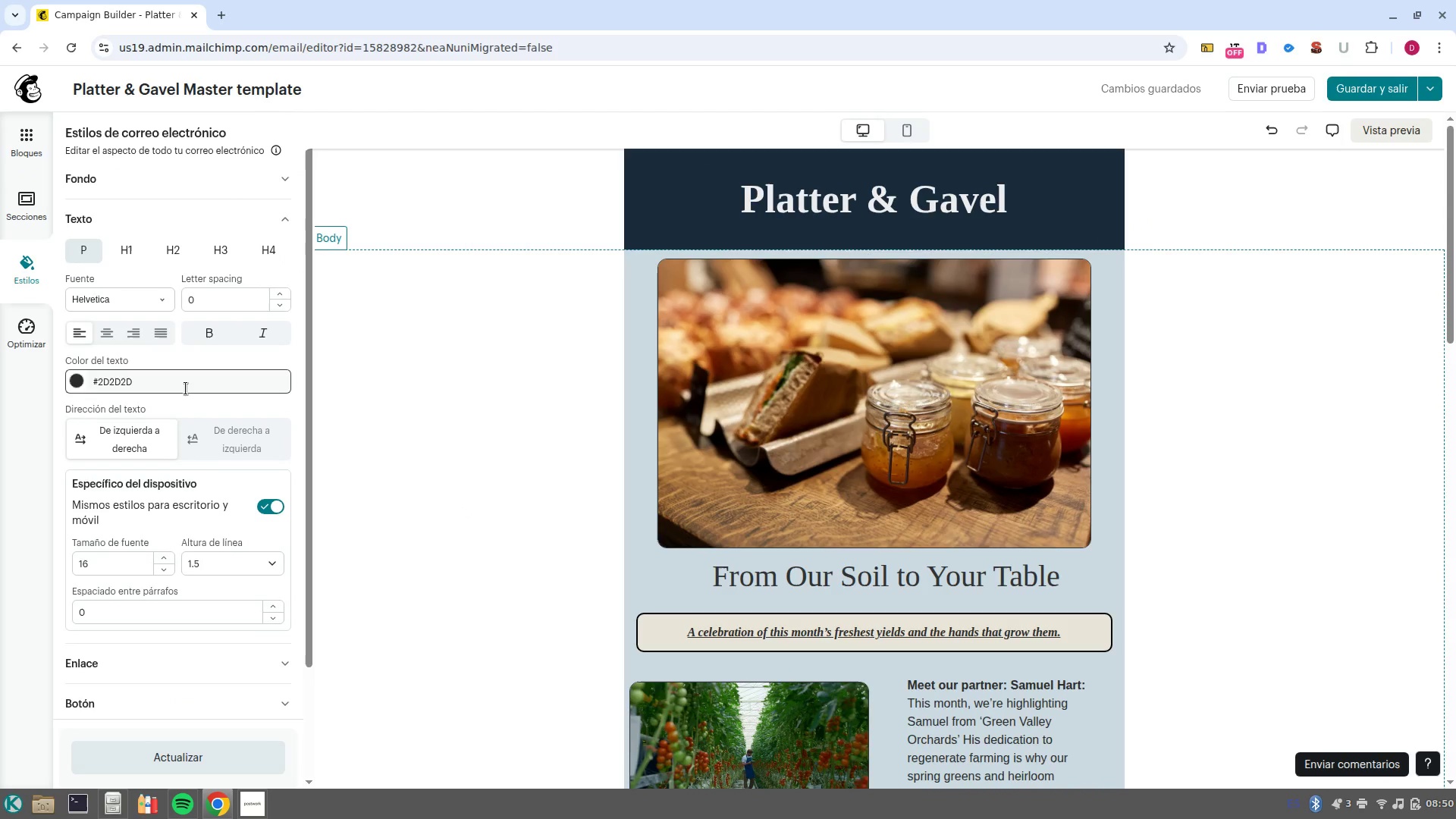 
double_click([186, 388])
 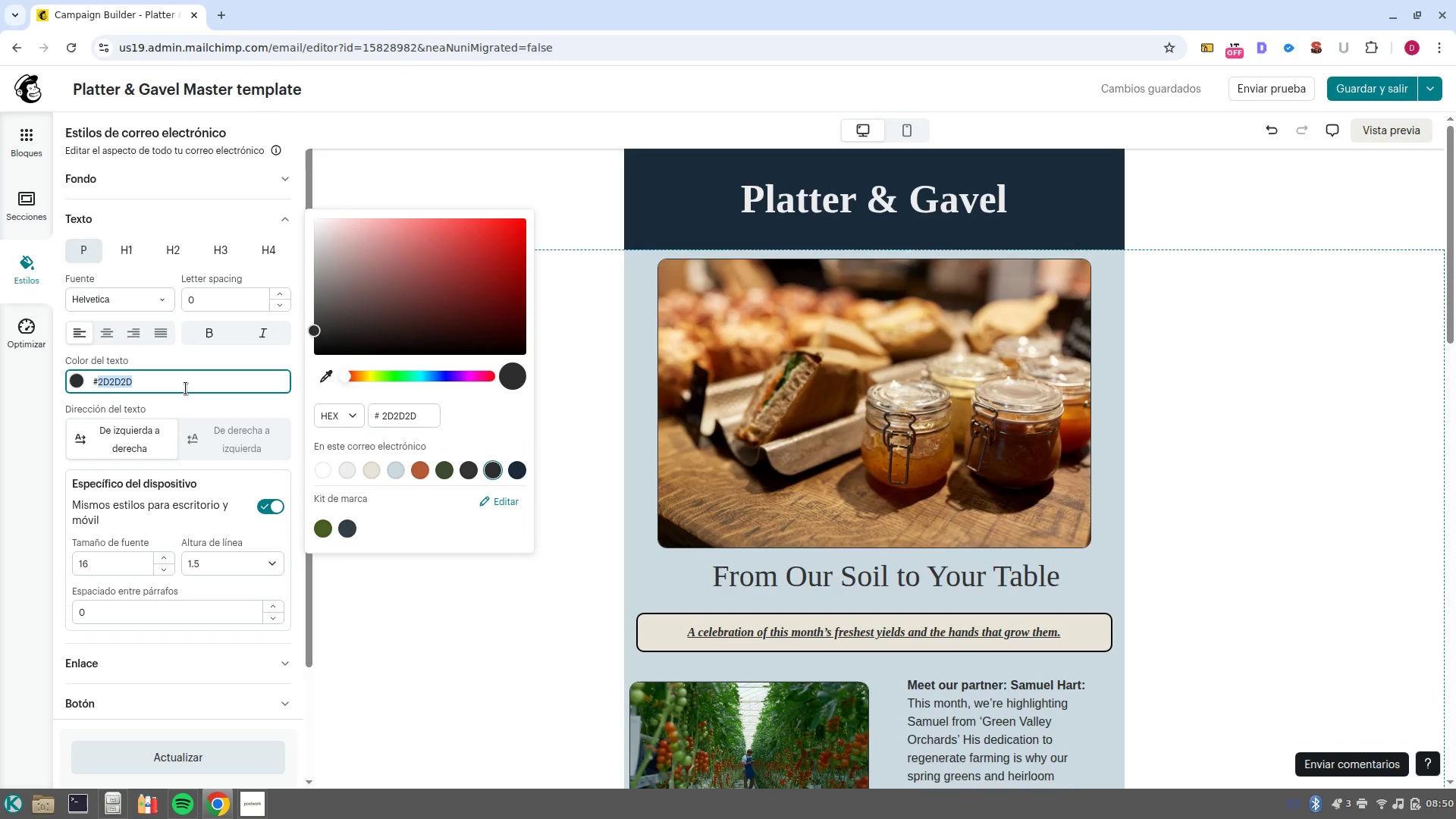 
type(333333)
key(NumpadEnter)
 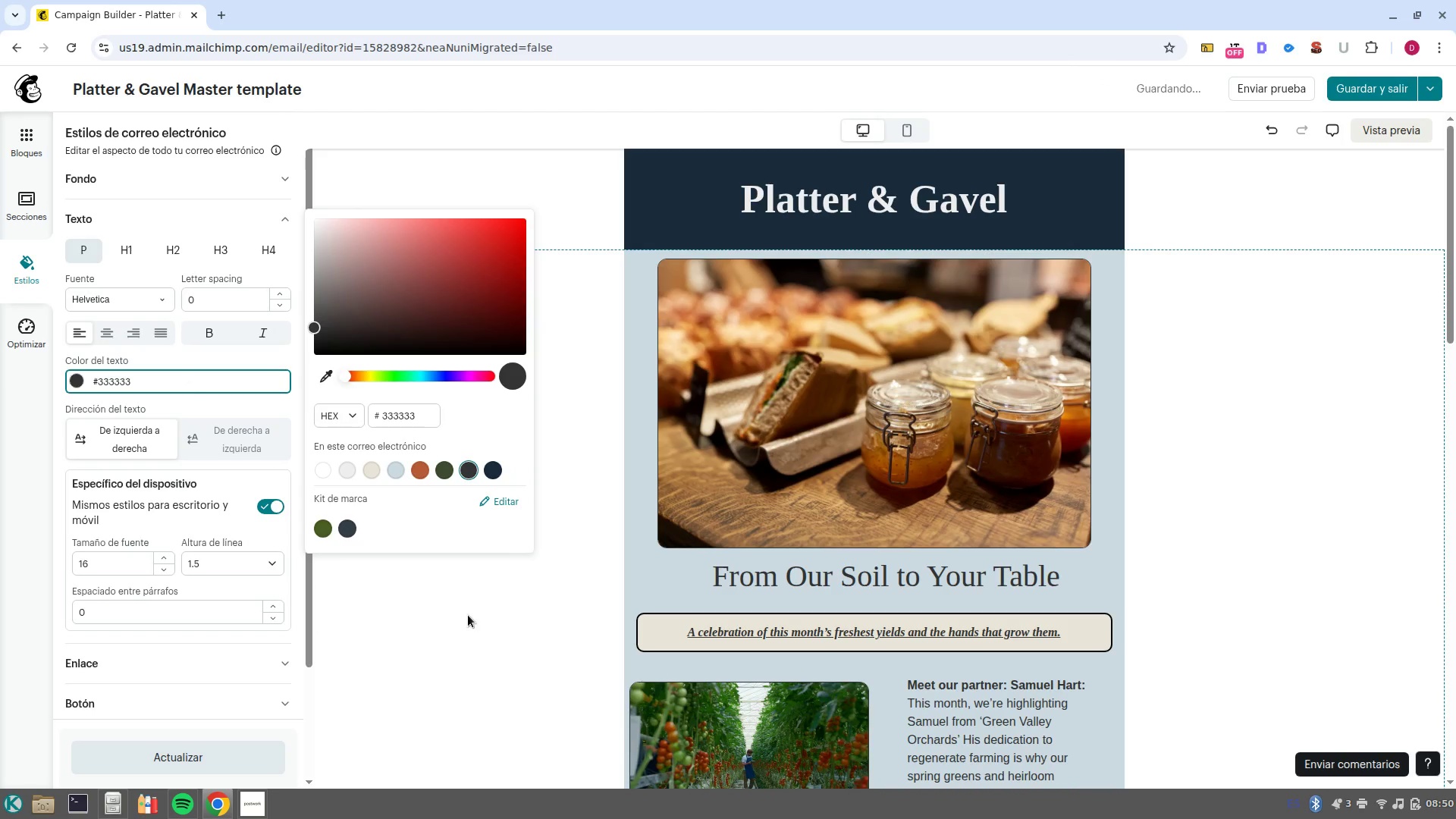 
left_click([472, 616])
 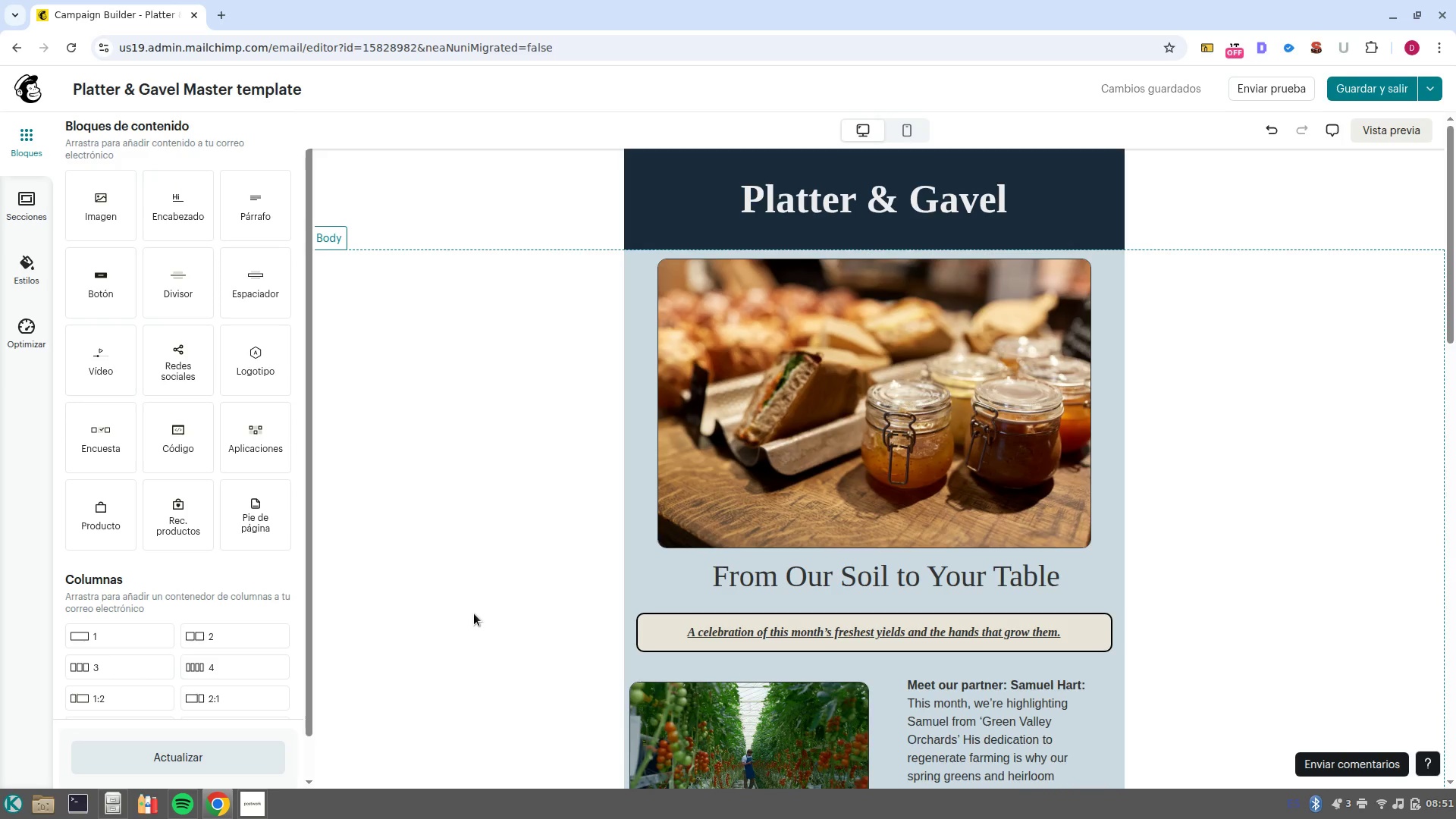 
wait(14.84)
 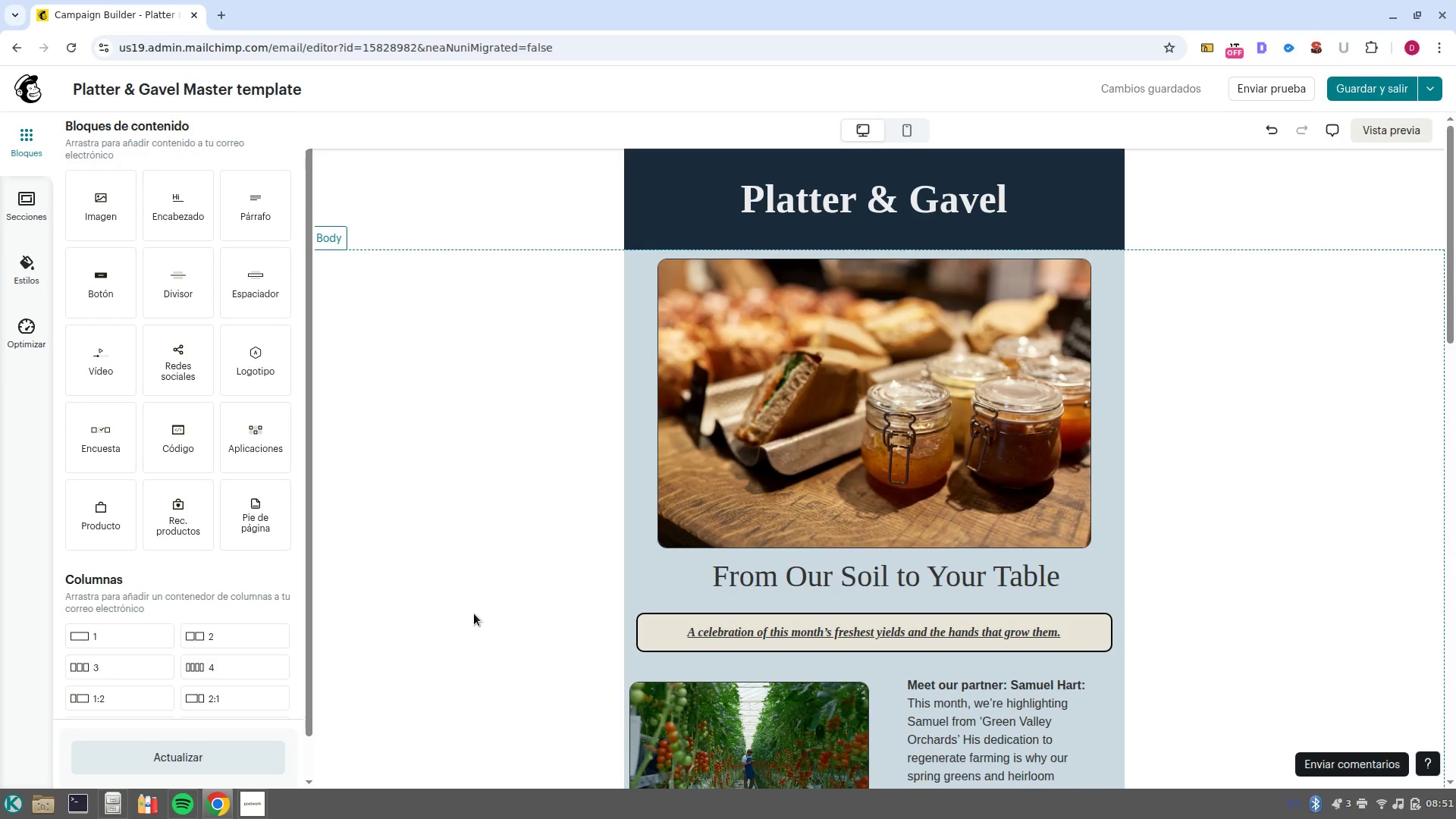 
left_click([1097, 640])
 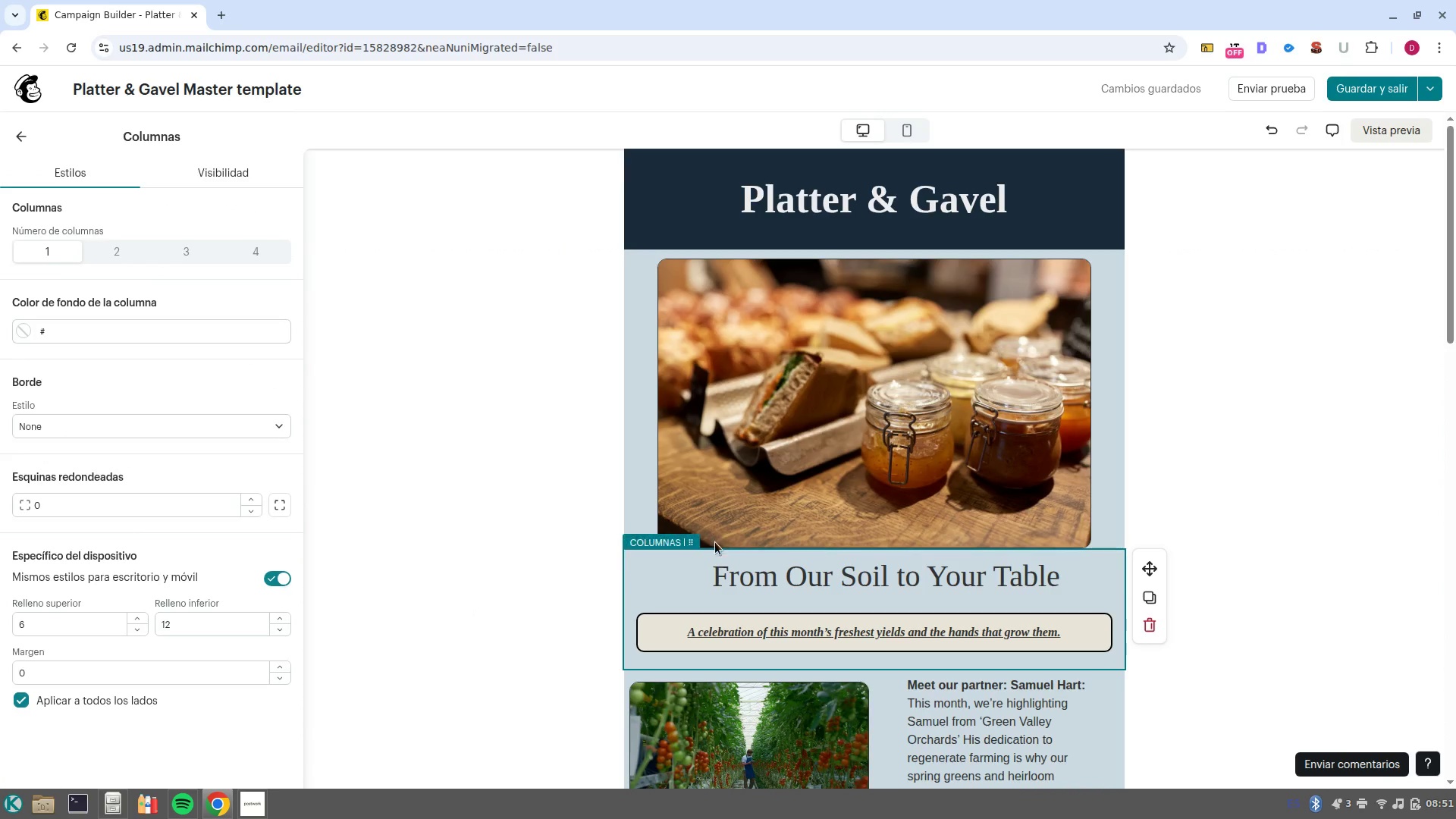 
scroll: coordinate [877, 631], scroll_direction: down, amount: 1.0
 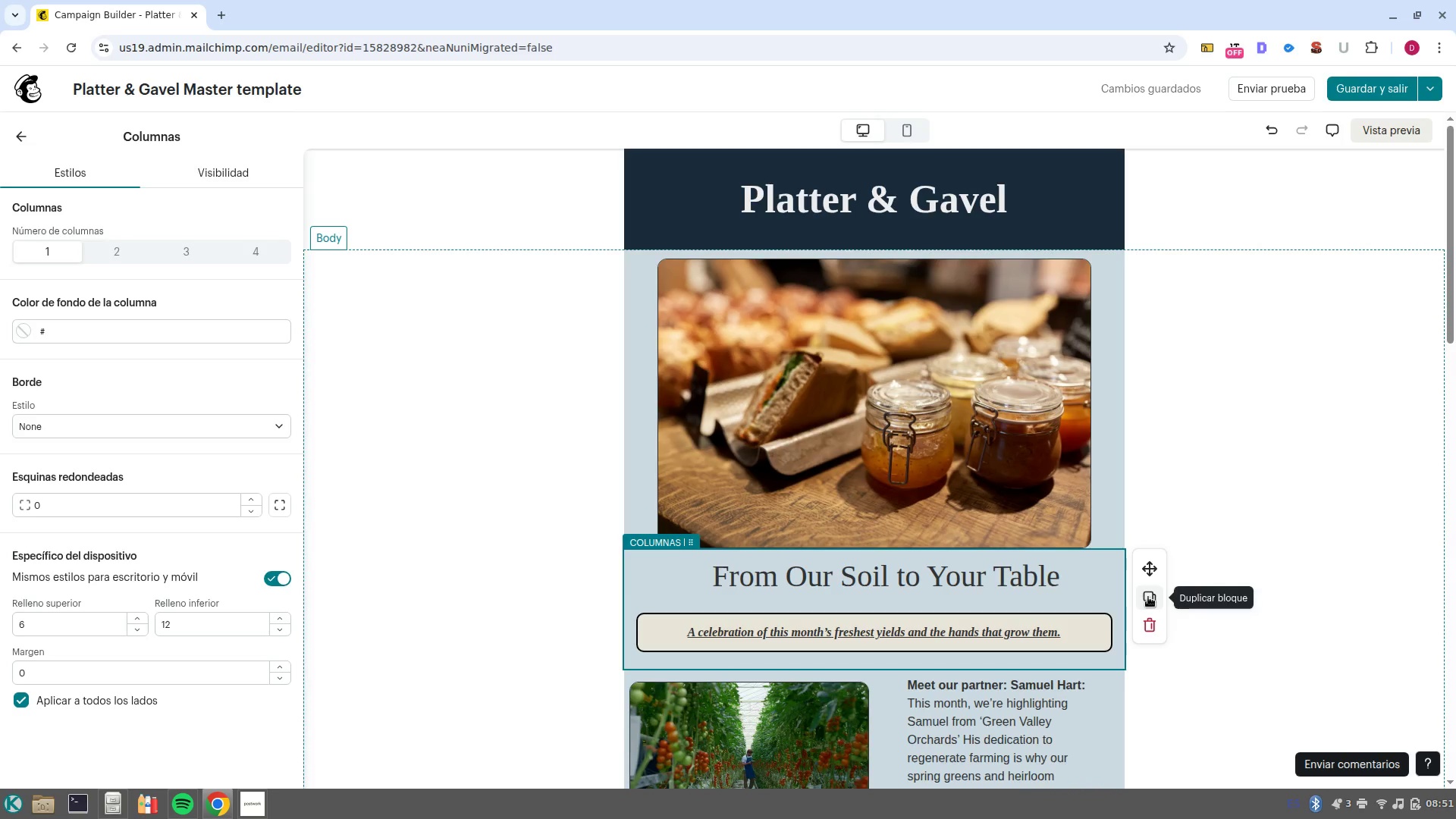 
left_click([1148, 597])
 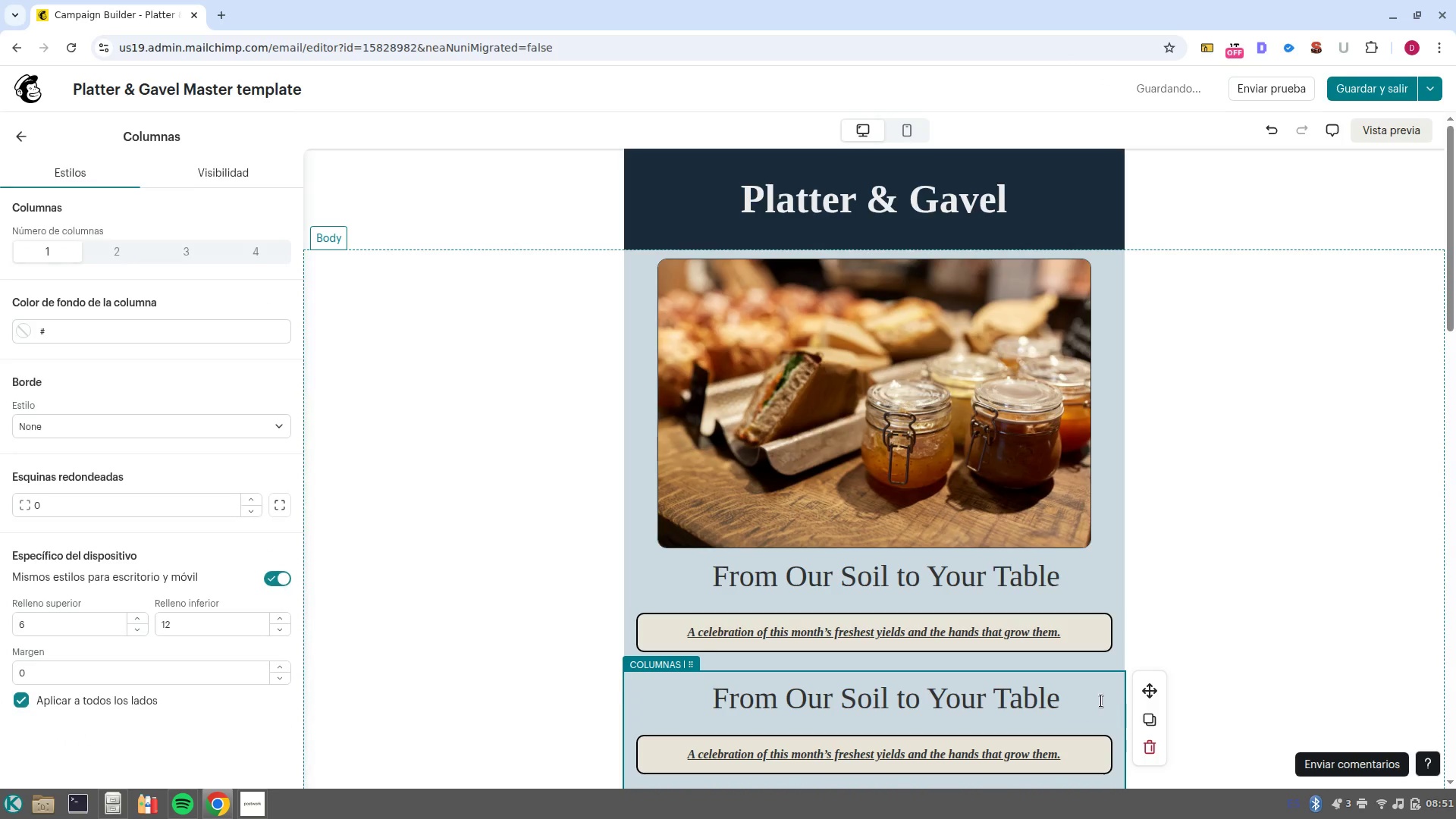 
key(Control+Z)
 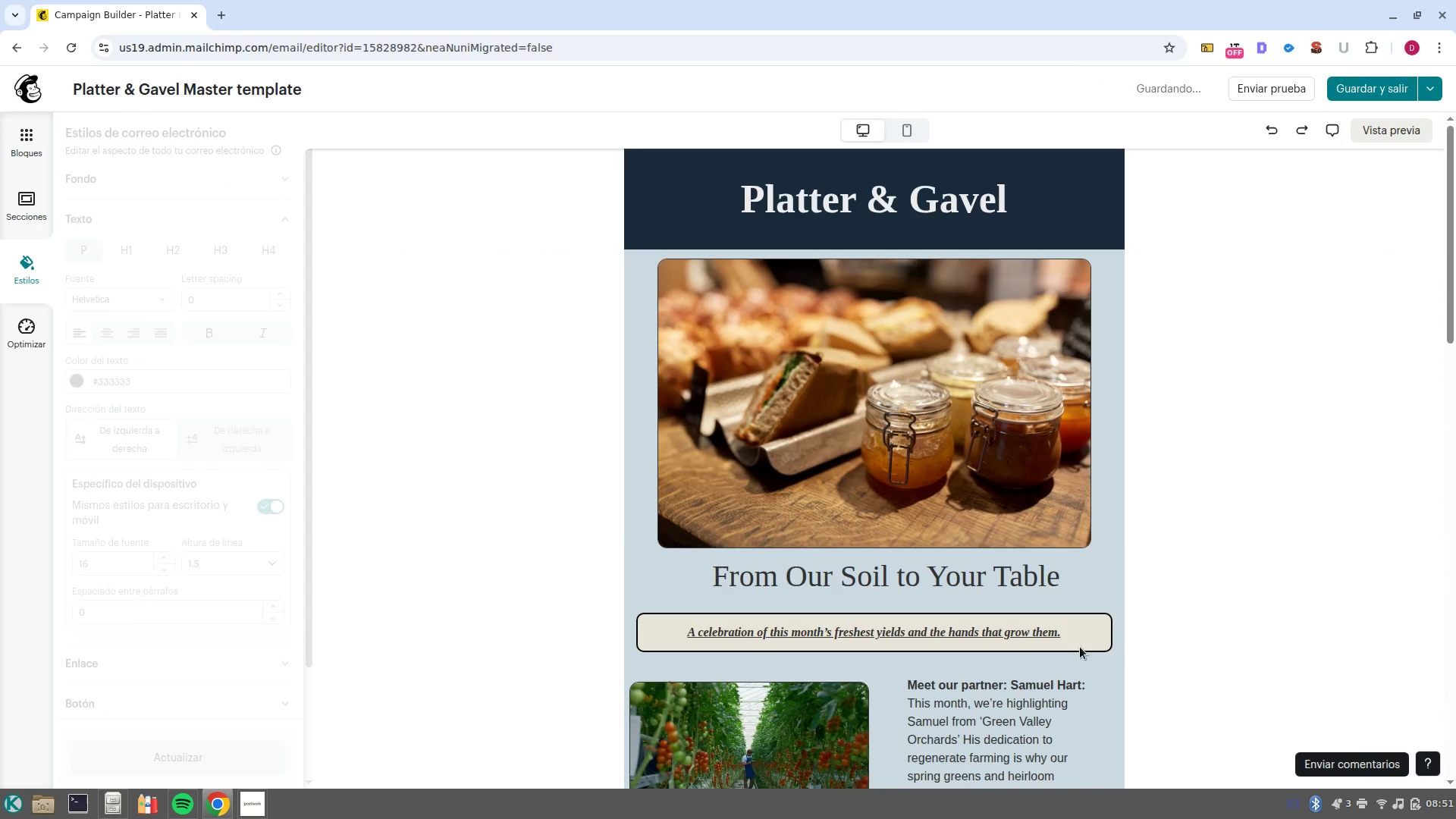 
left_click([1072, 636])
 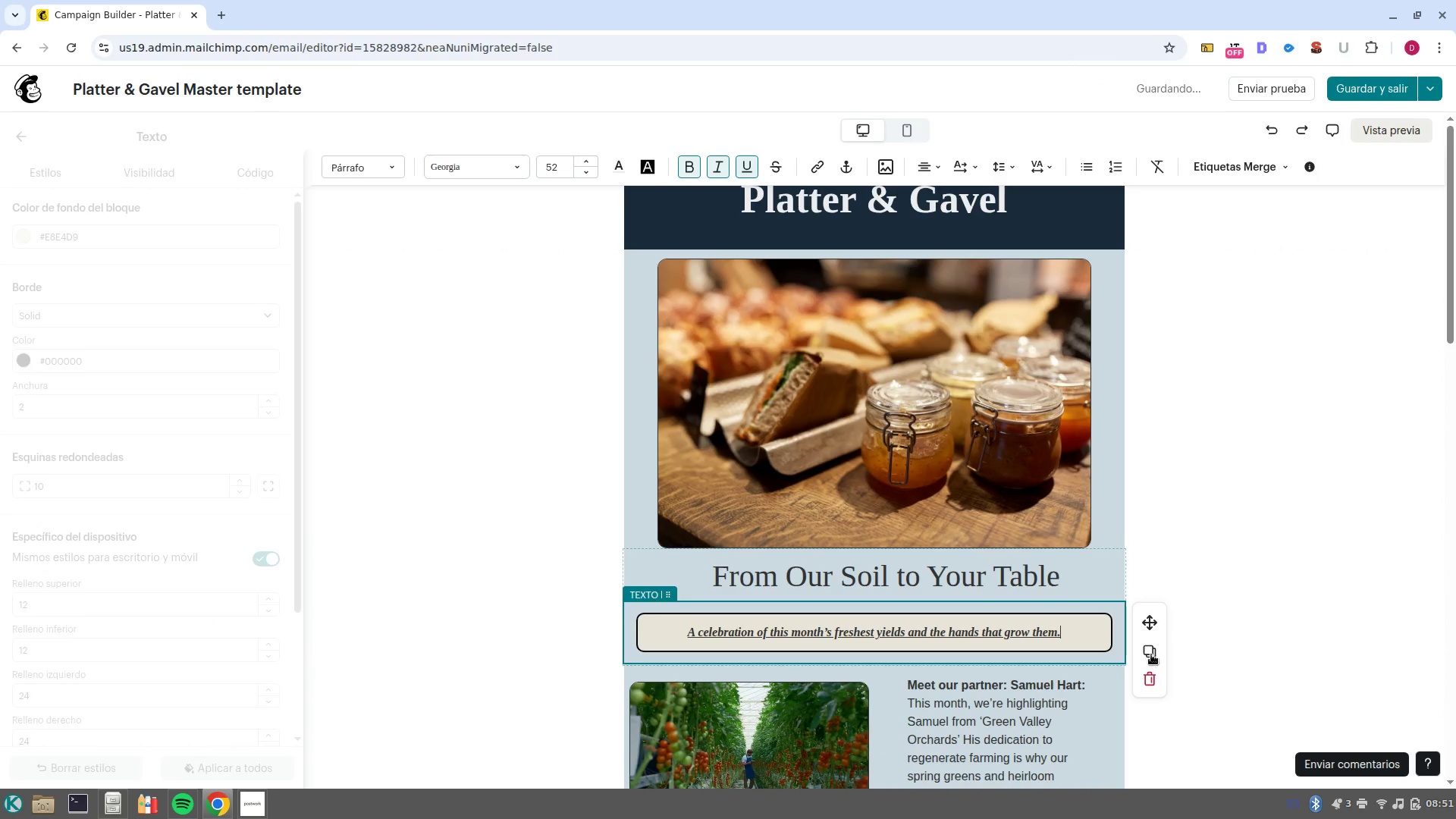 
left_click([1151, 654])
 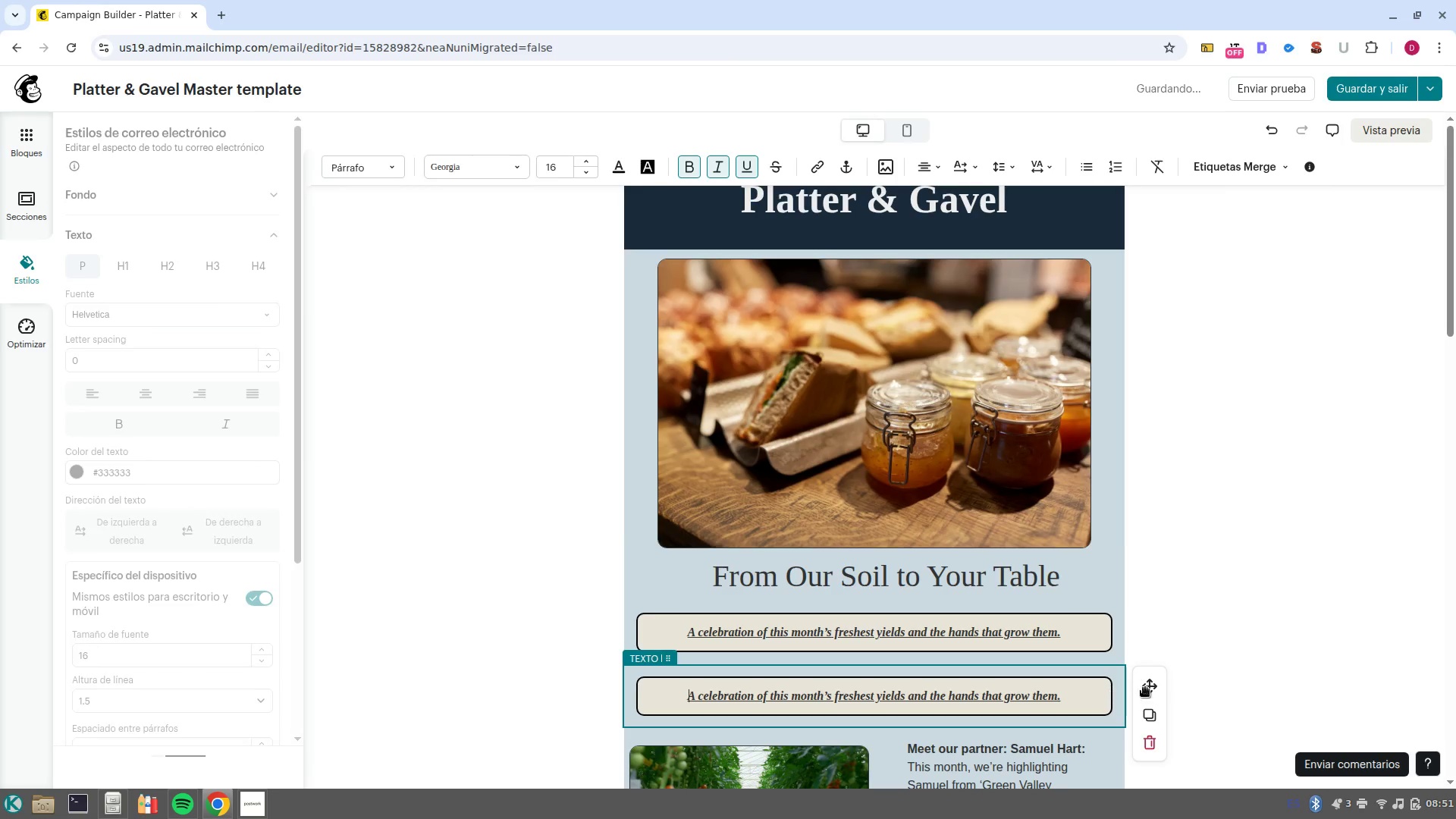 
left_click_drag(start_coordinate=[1151, 686], to_coordinate=[897, 219])
 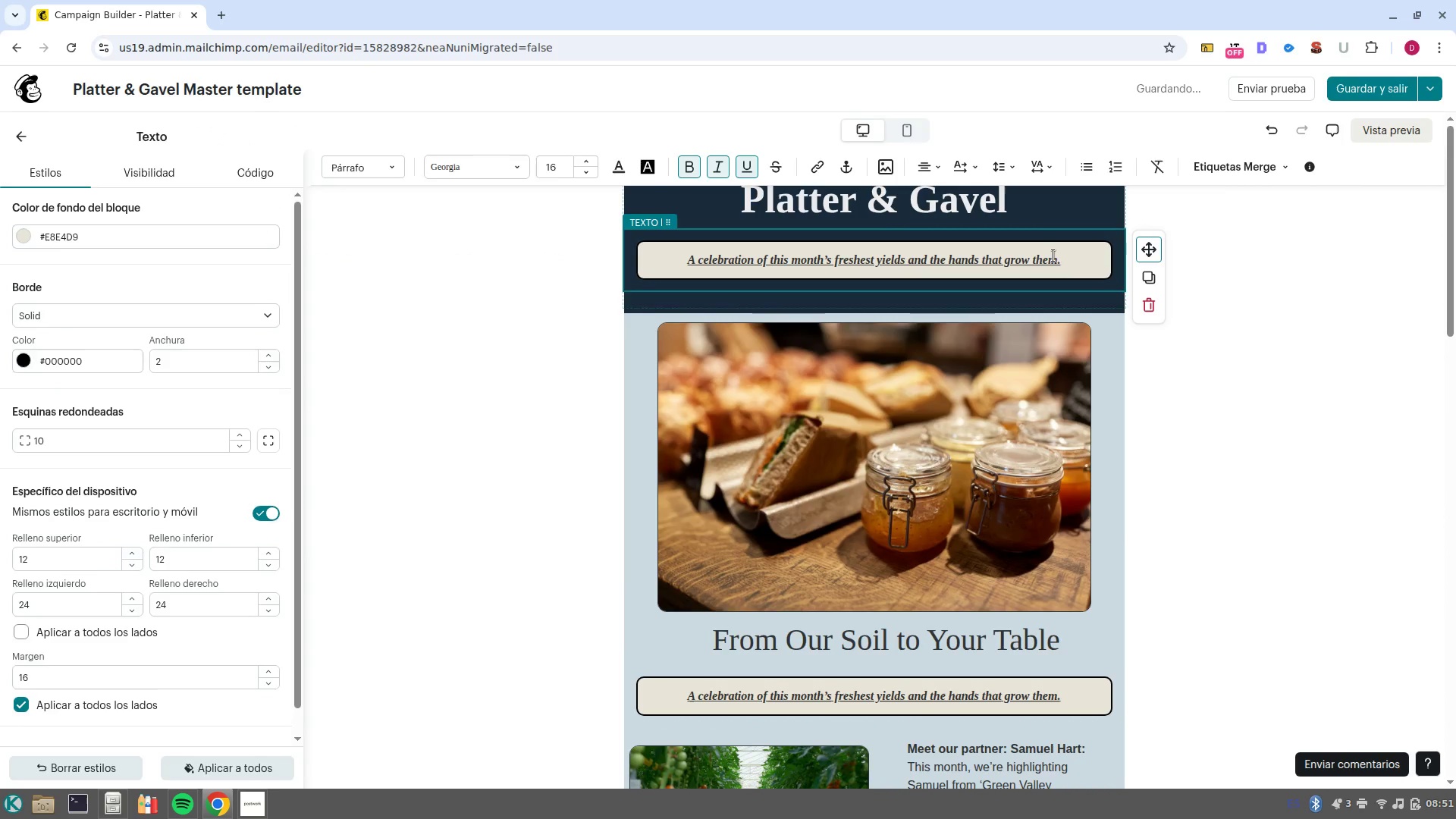 
left_click_drag(start_coordinate=[1067, 261], to_coordinate=[686, 255])
 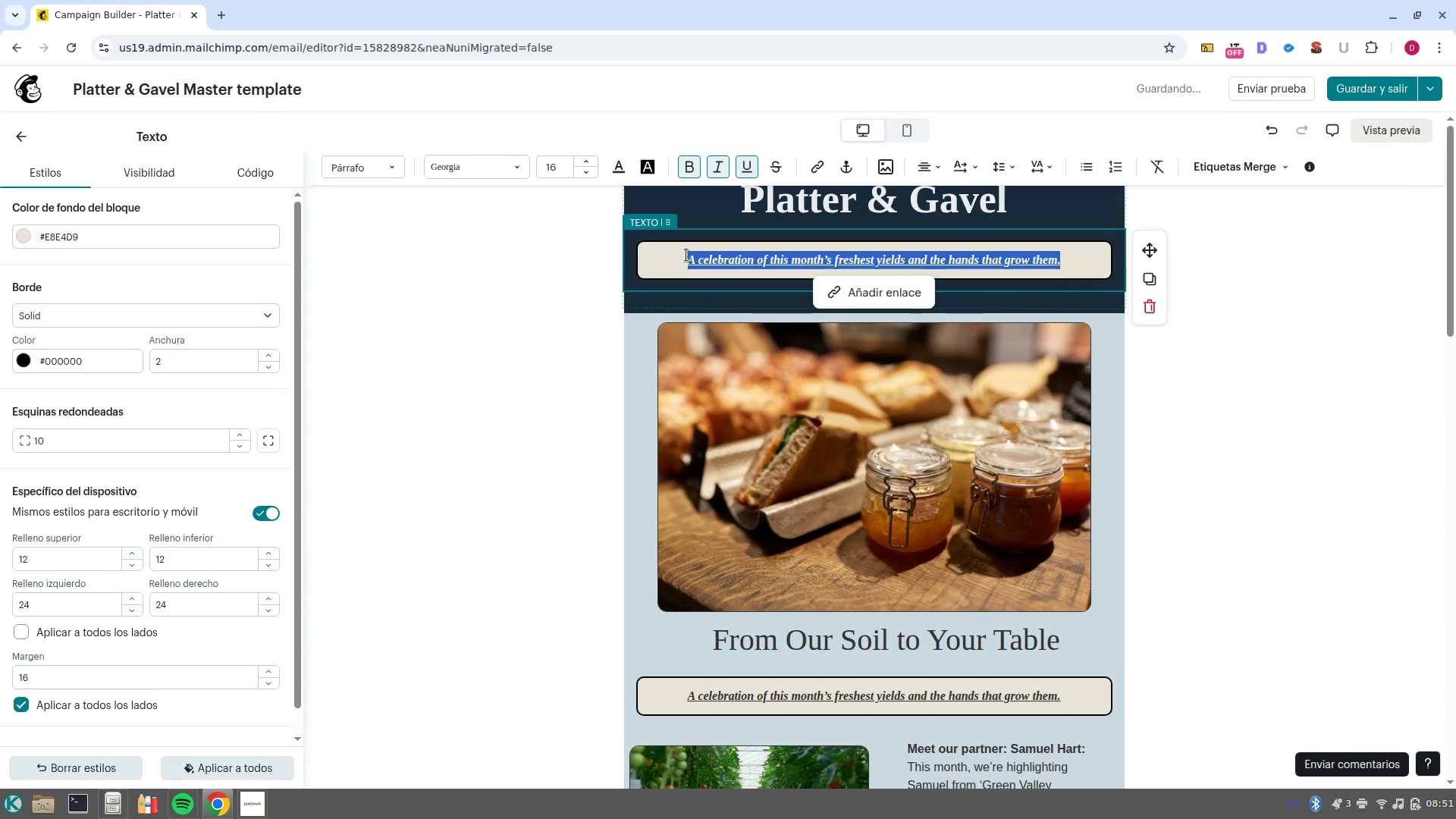 
type(Corportat)
key(Backspace)
key(Backspace)
key(Backspace)
type(ate Catering Excellence)
 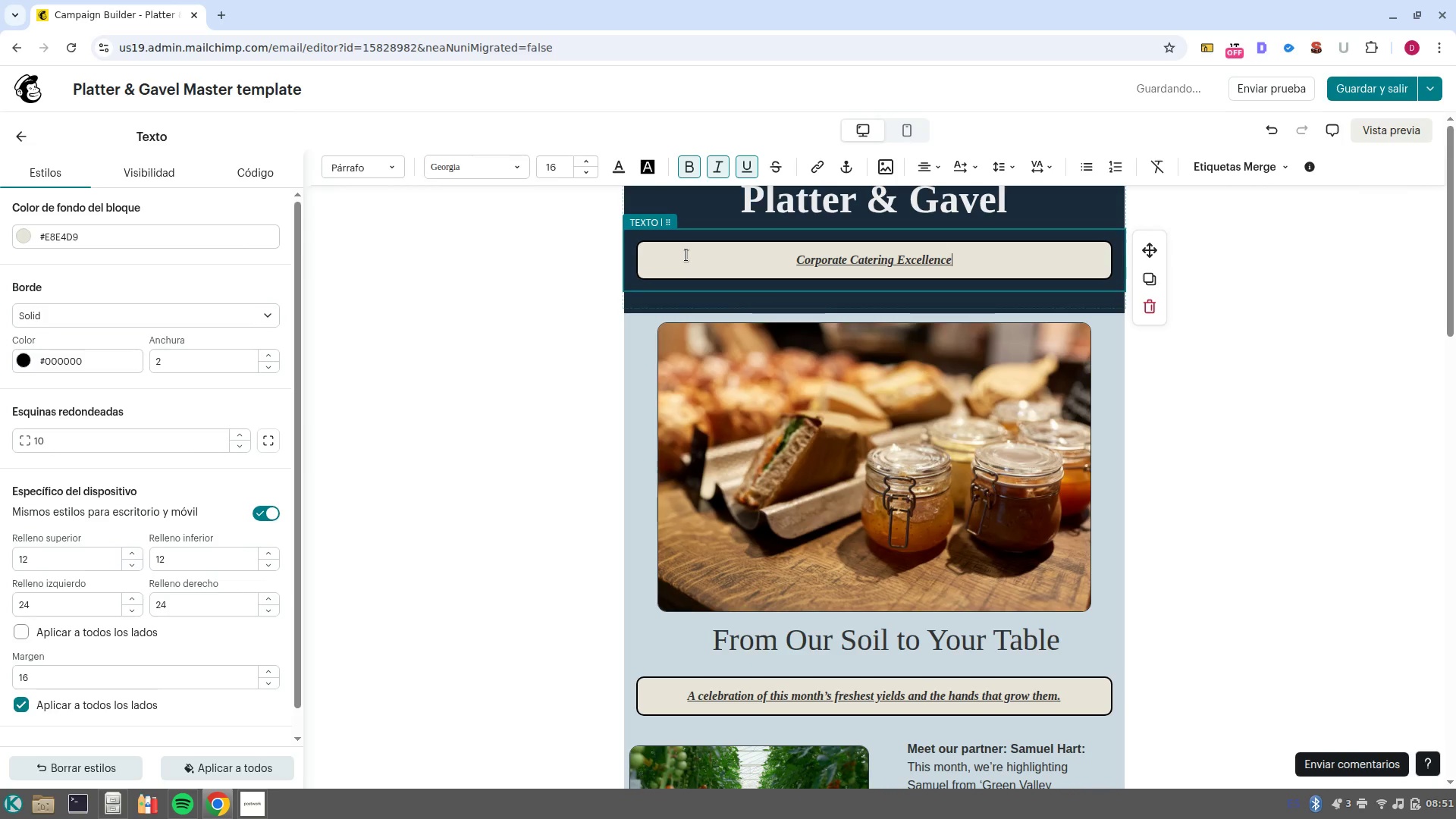 
scroll: coordinate [1250, 301], scroll_direction: up, amount: 3.0
 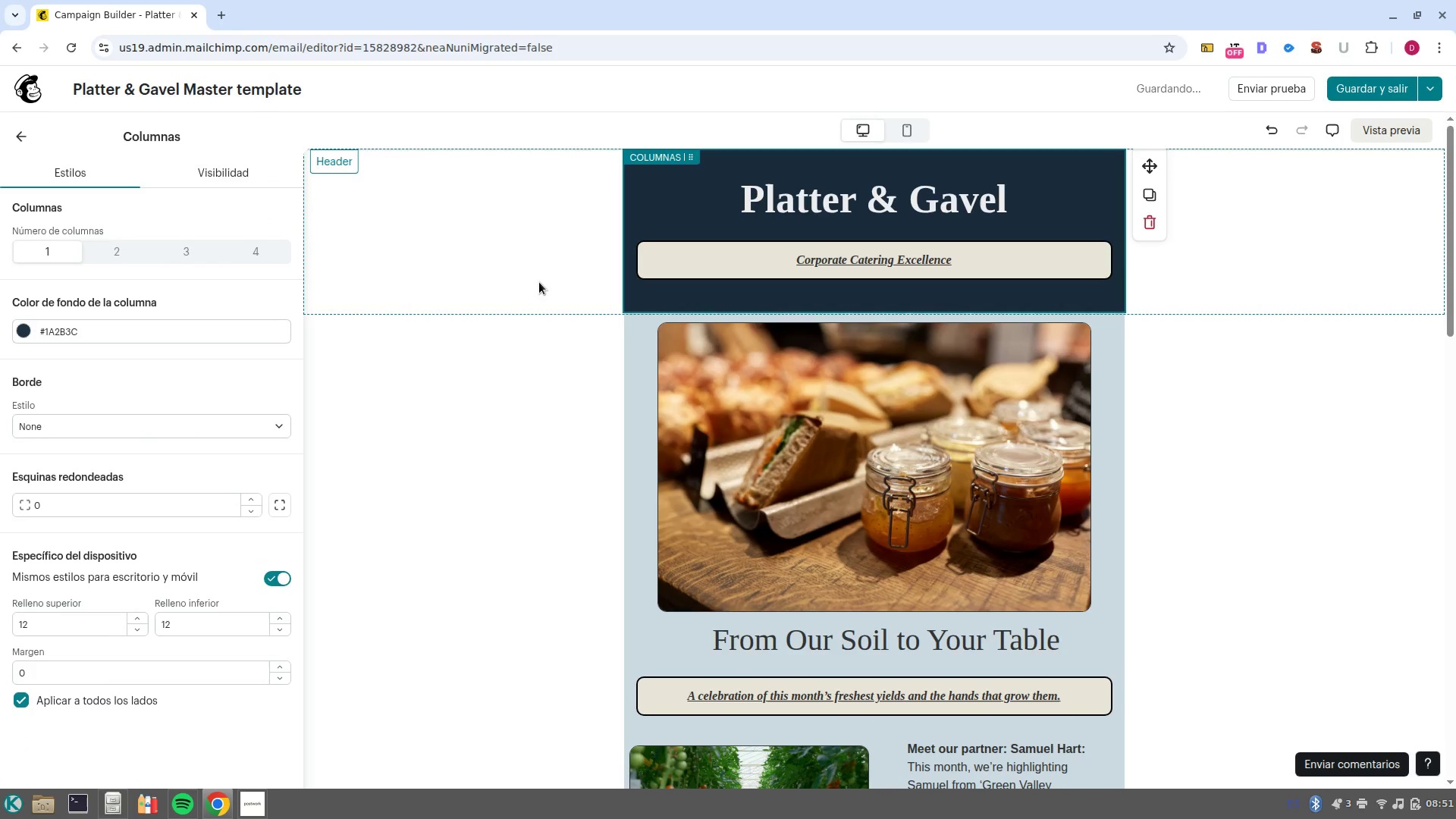 
left_click([686, 253])
 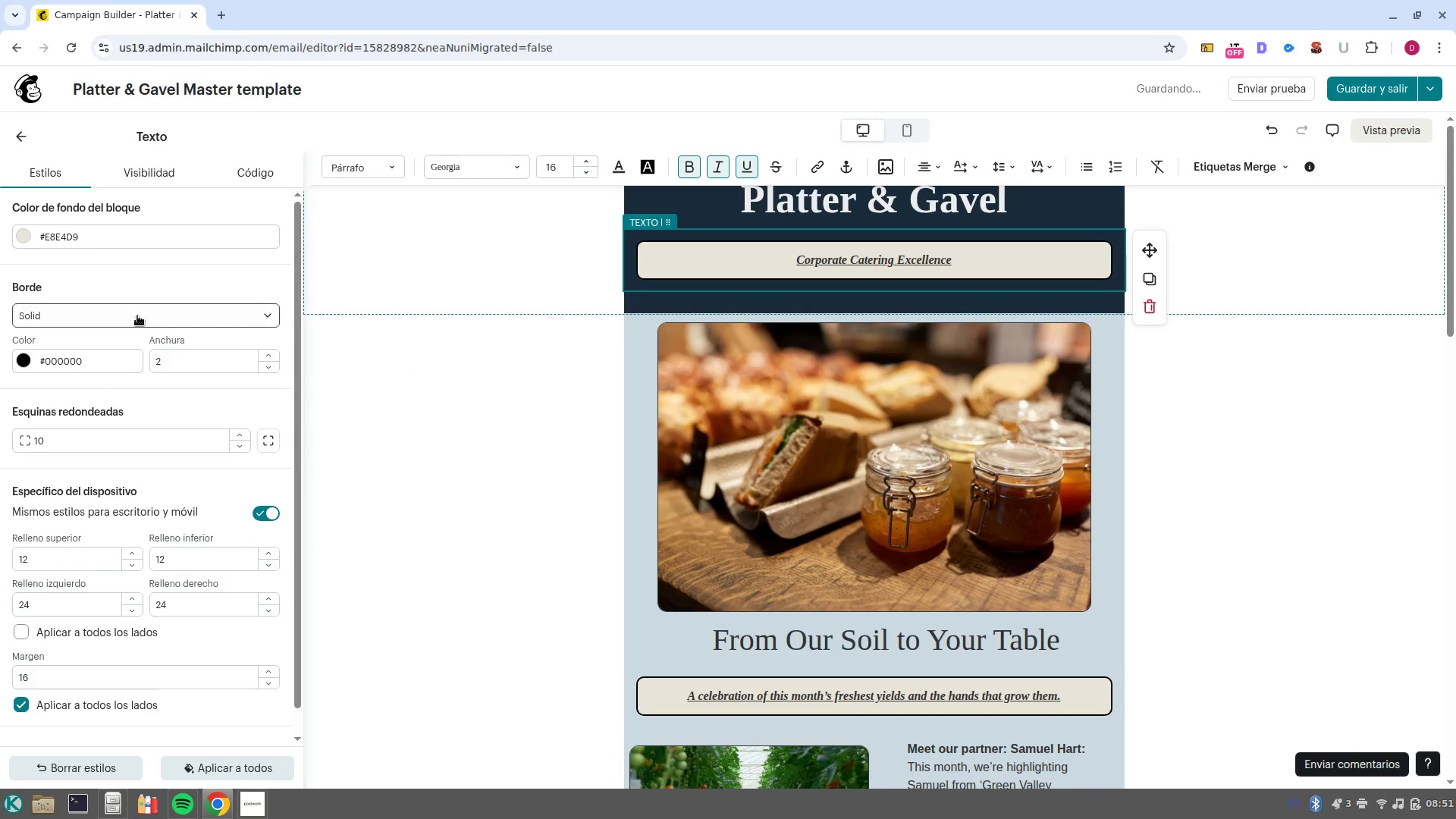 
left_click([140, 317])
 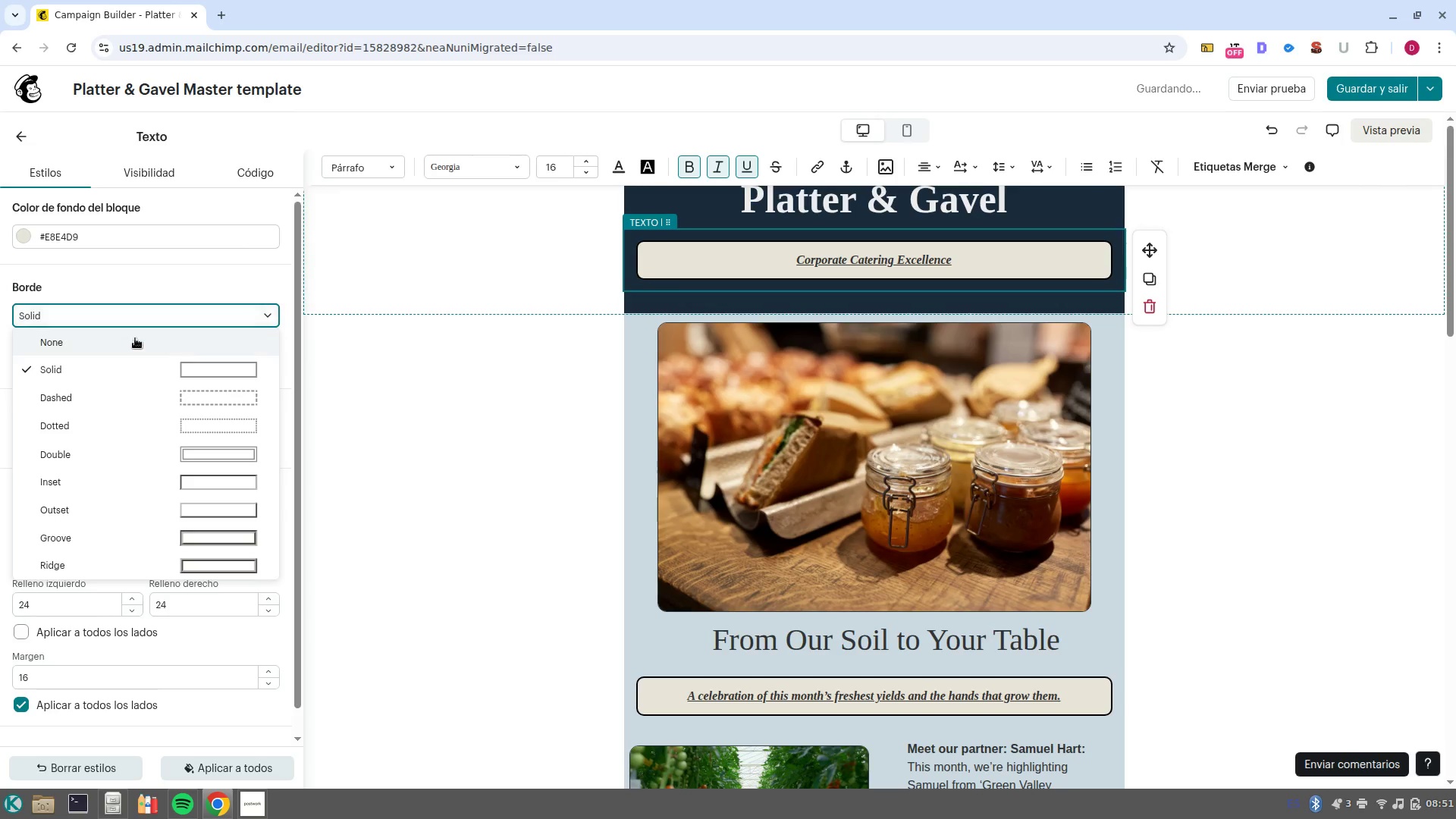 
left_click([135, 338])
 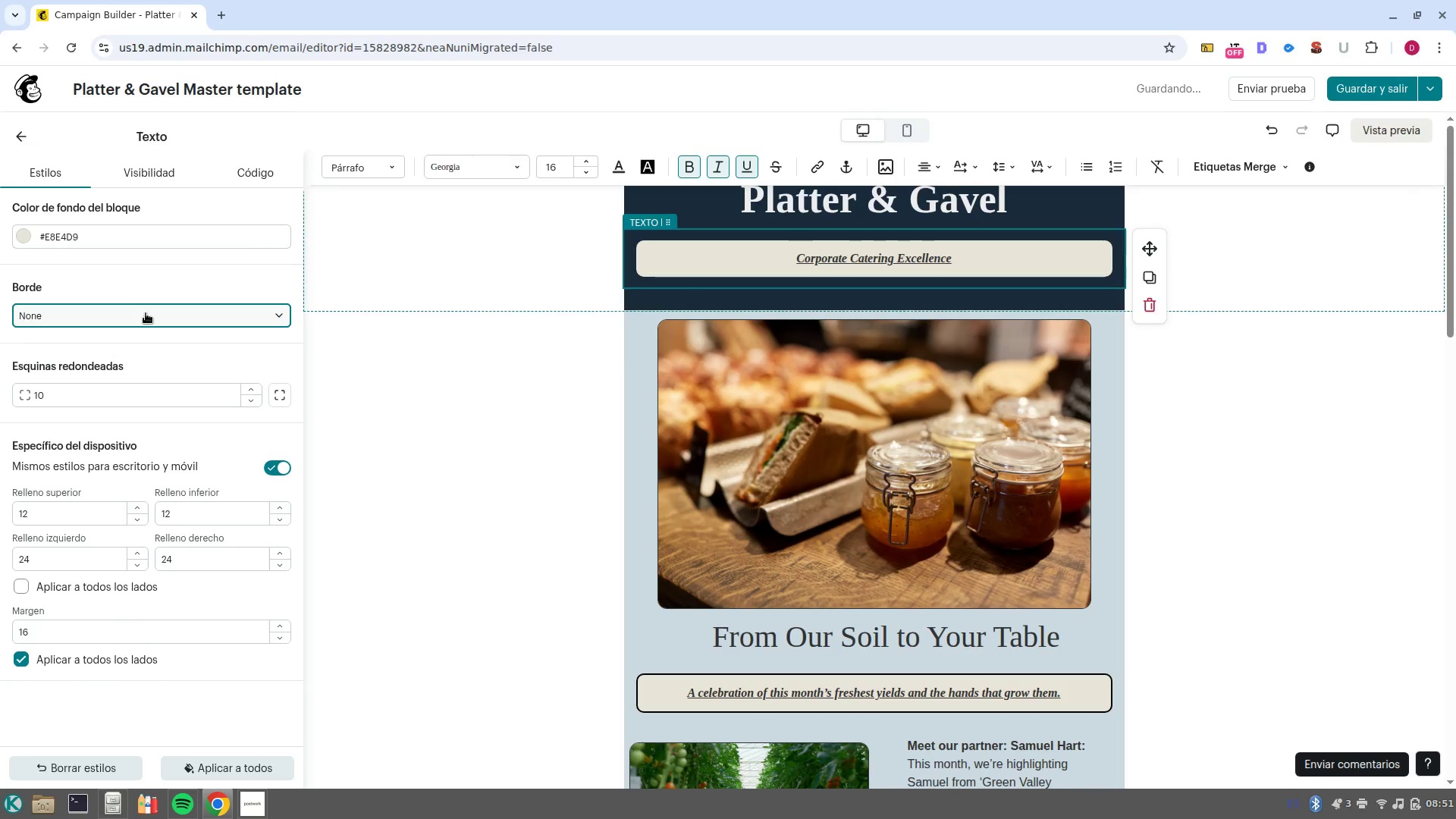 
left_click([134, 243])
 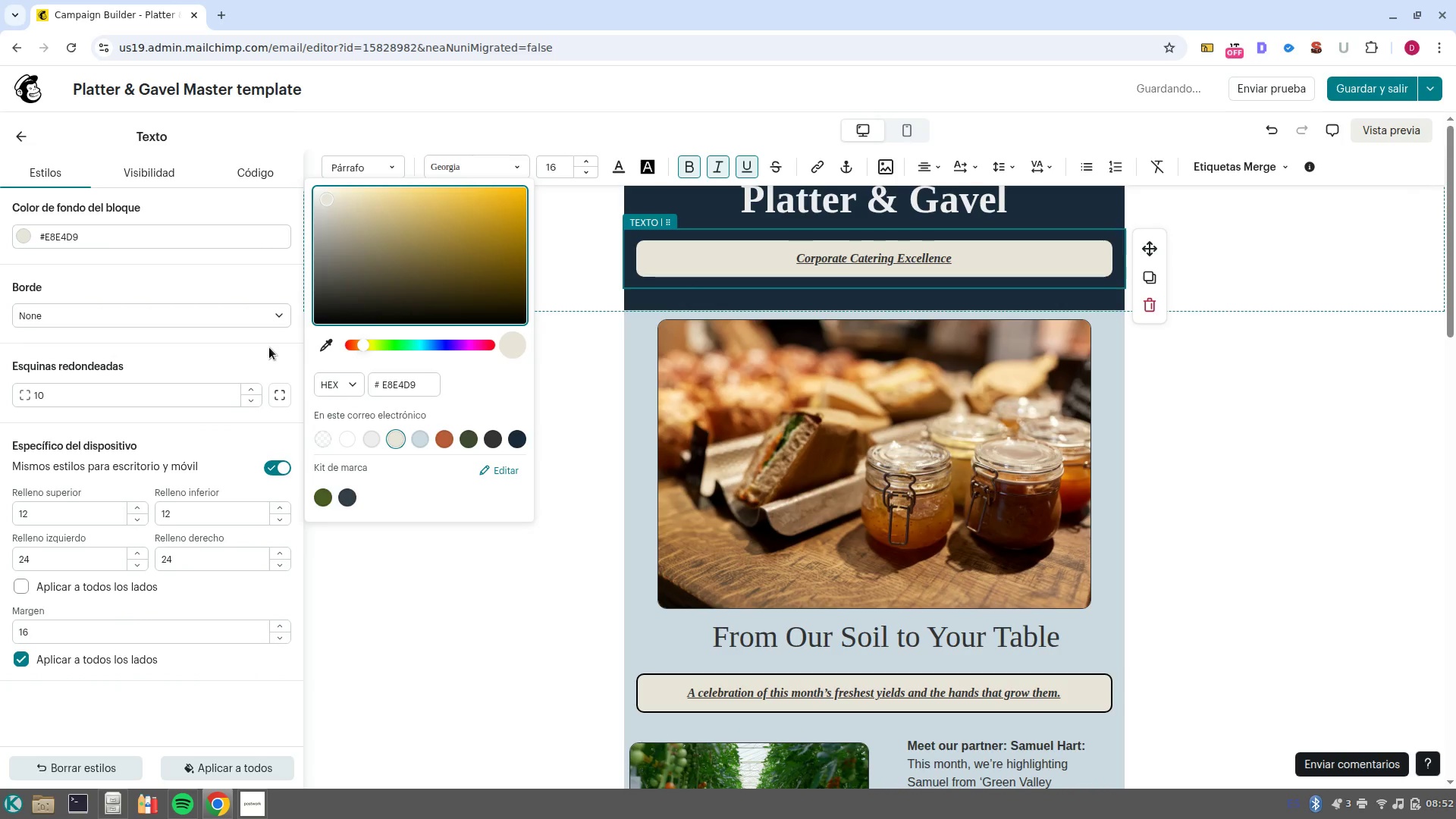 
wait(6.2)
 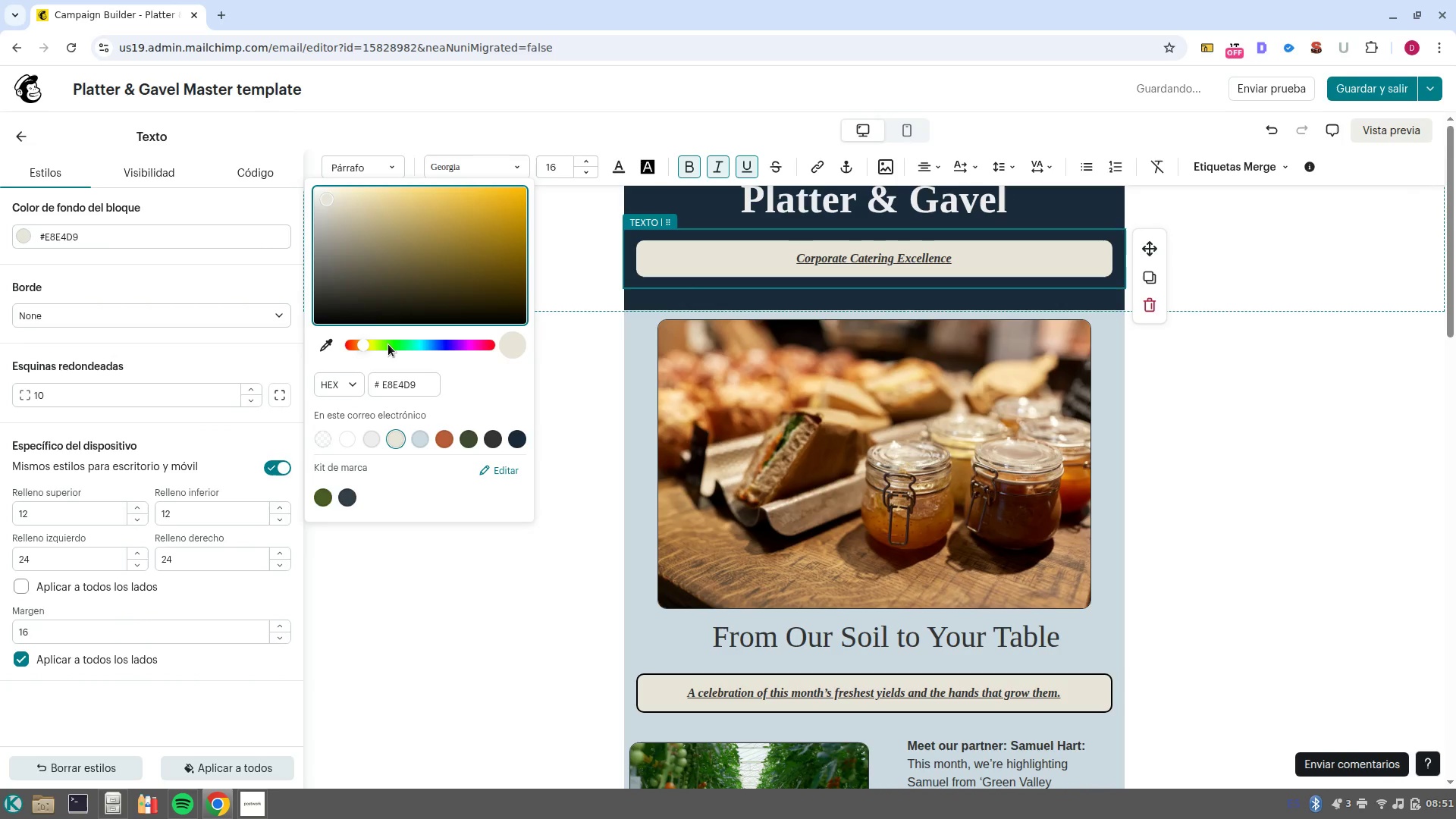 
left_click([126, 237])
 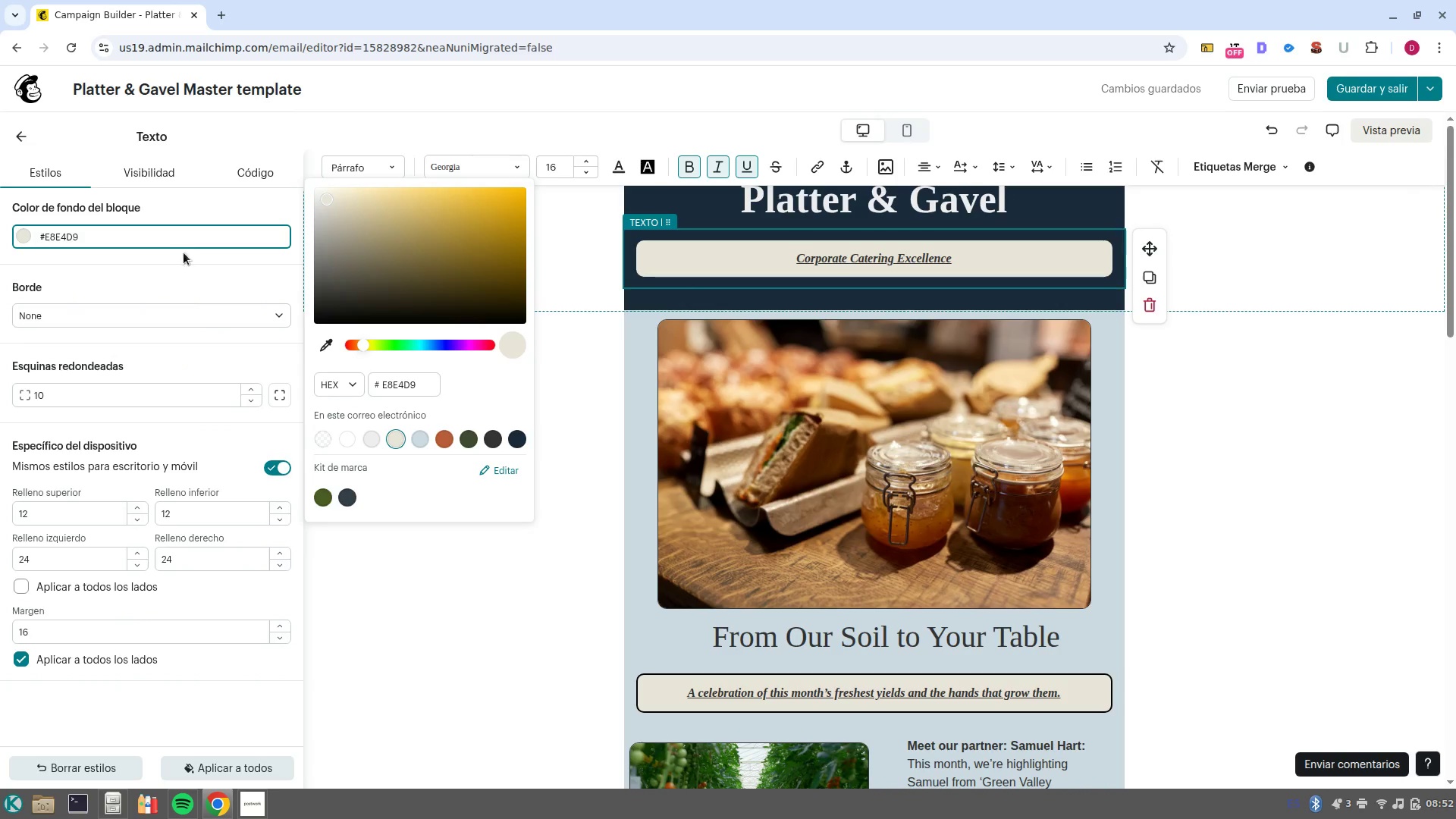 
left_click([179, 273])
 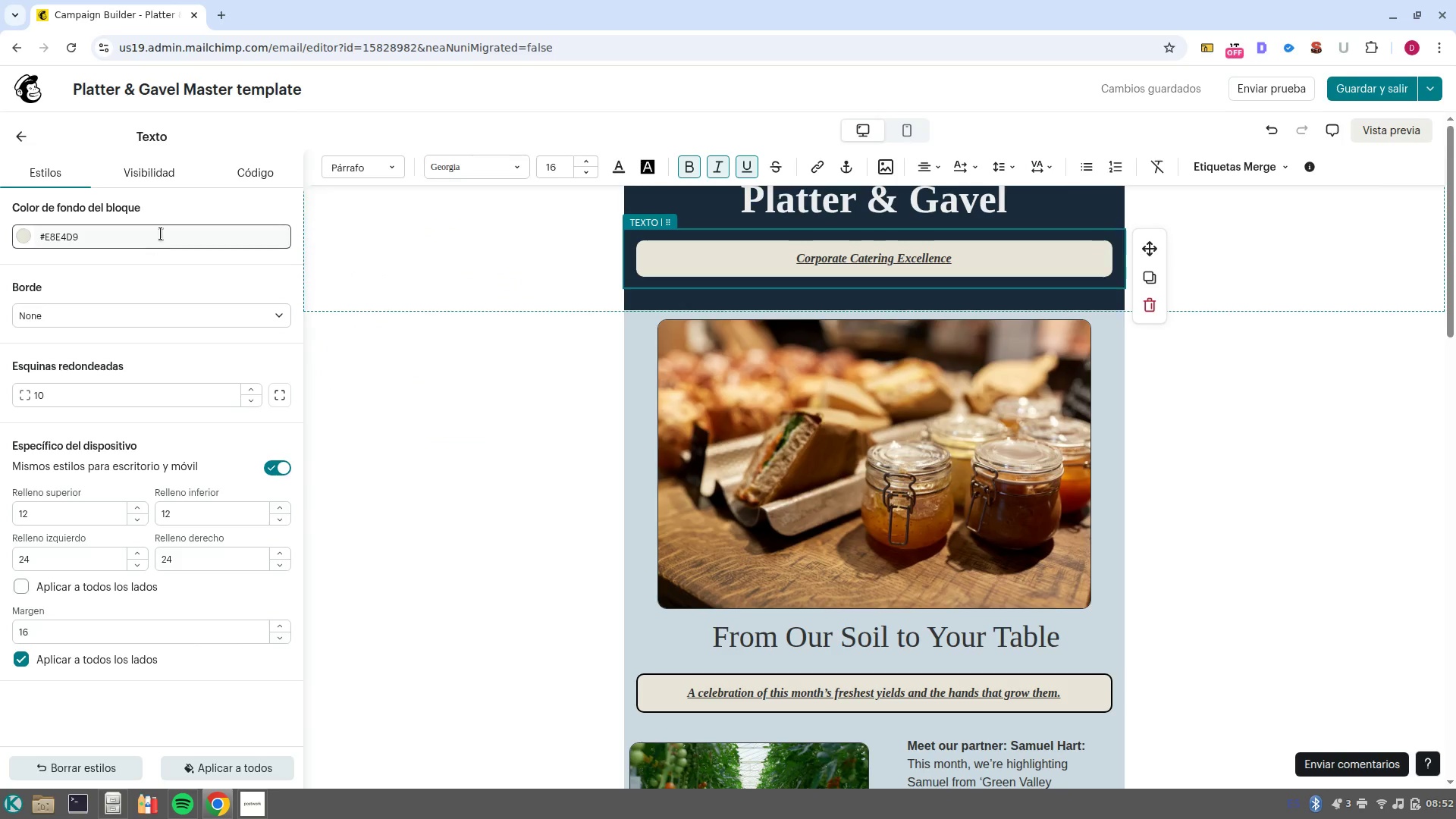 
left_click([162, 228])
 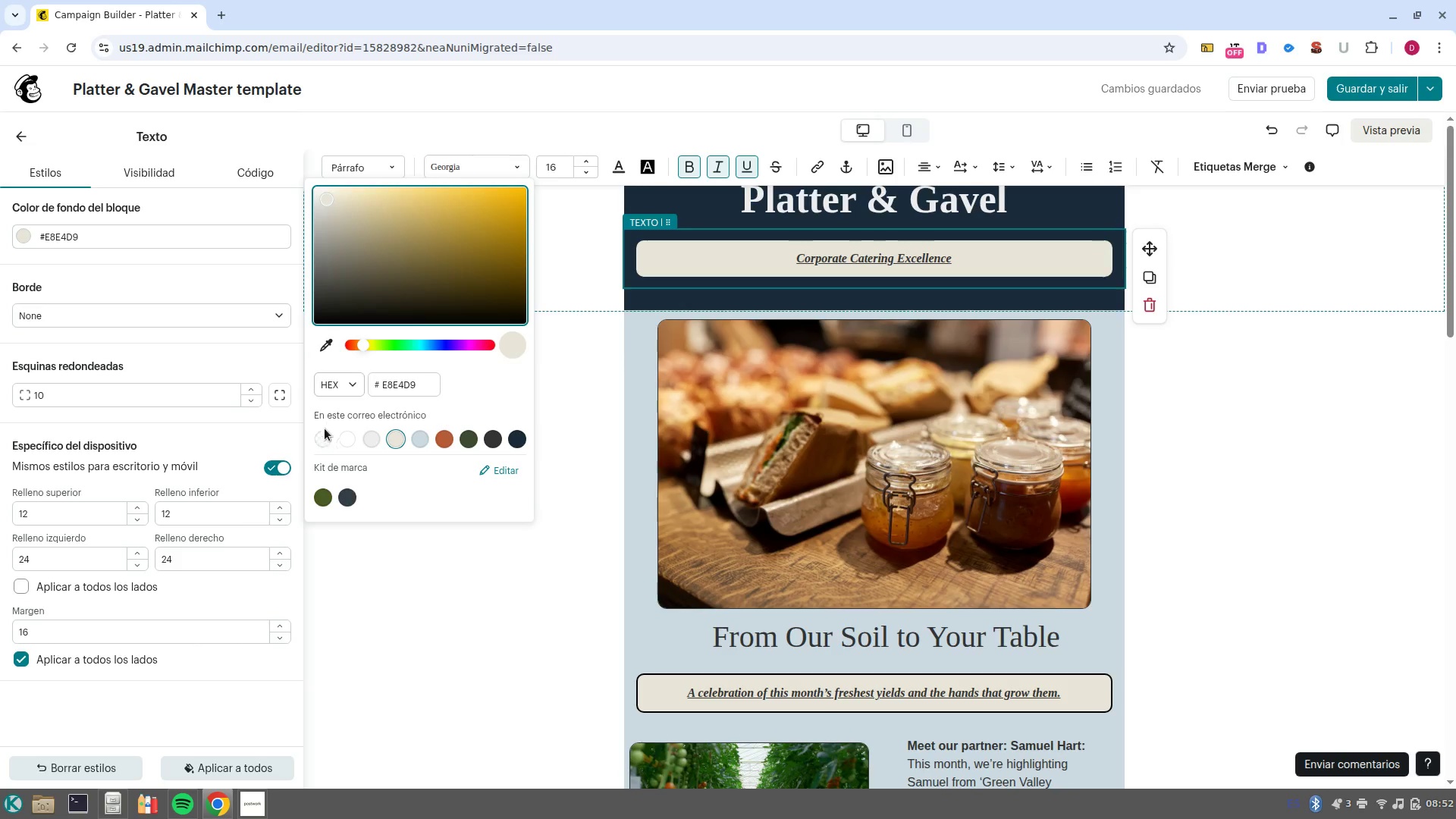 
left_click([325, 443])
 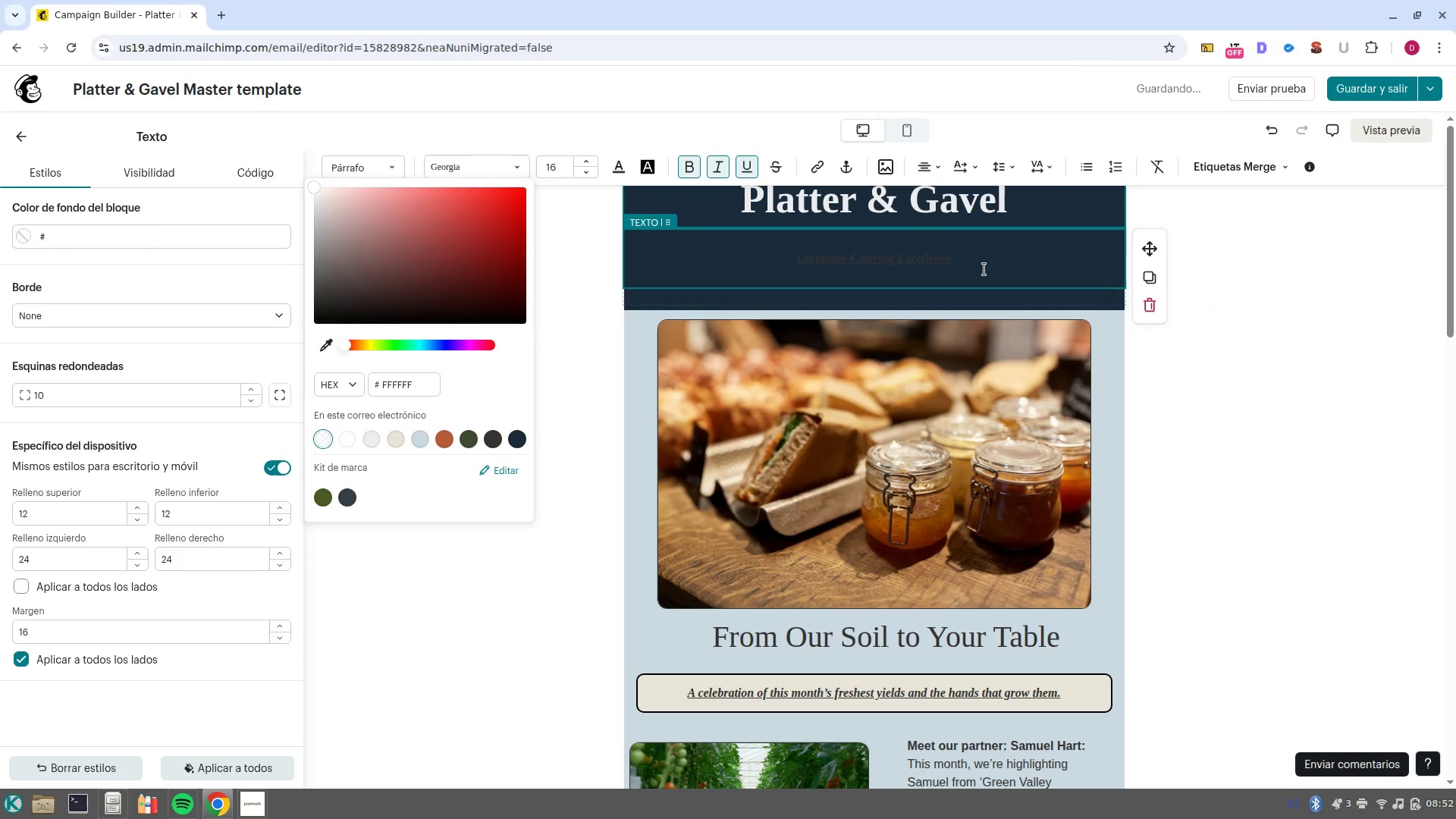 
left_click_drag(start_coordinate=[971, 260], to_coordinate=[777, 249])
 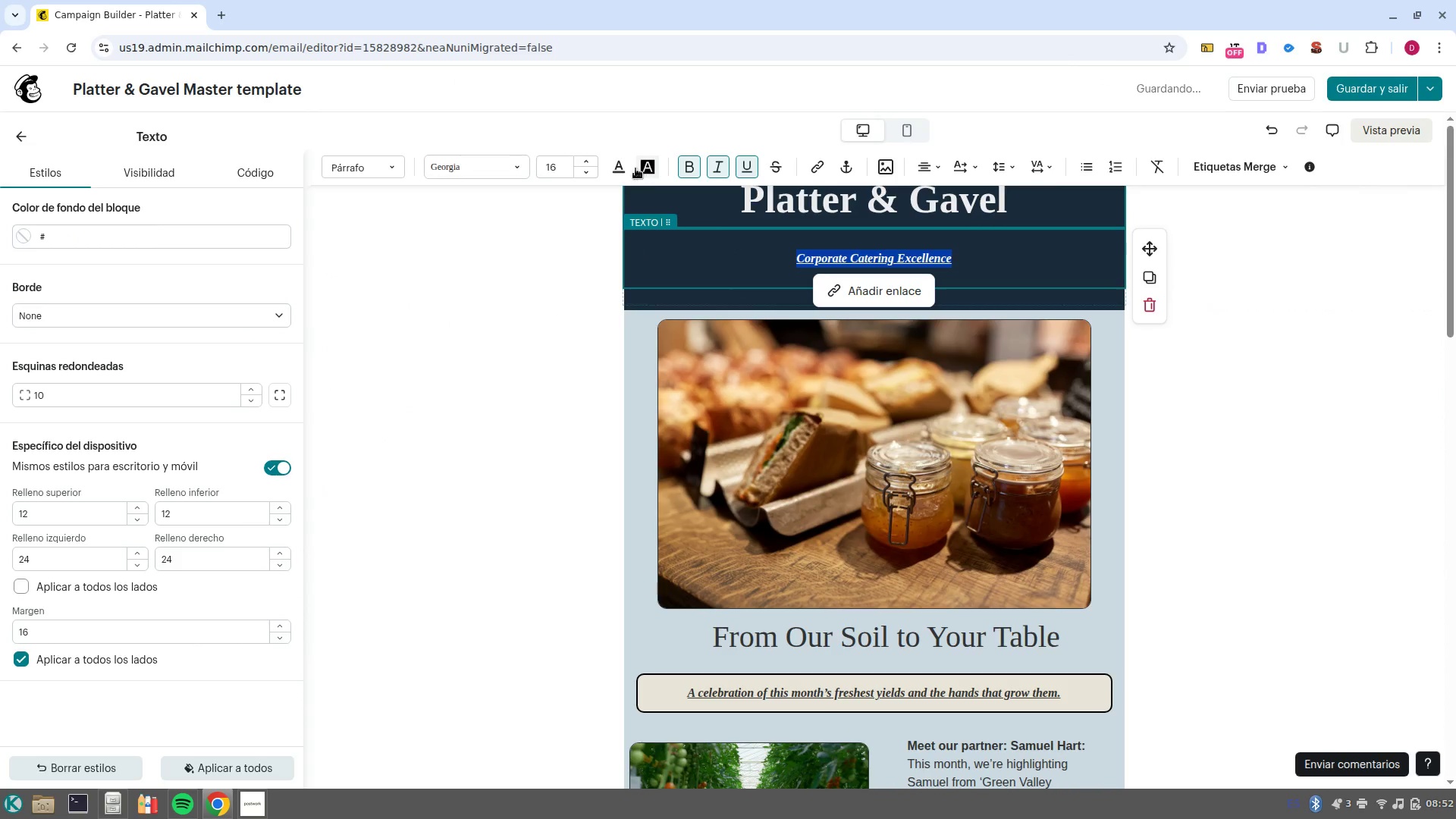 
left_click([619, 173])
 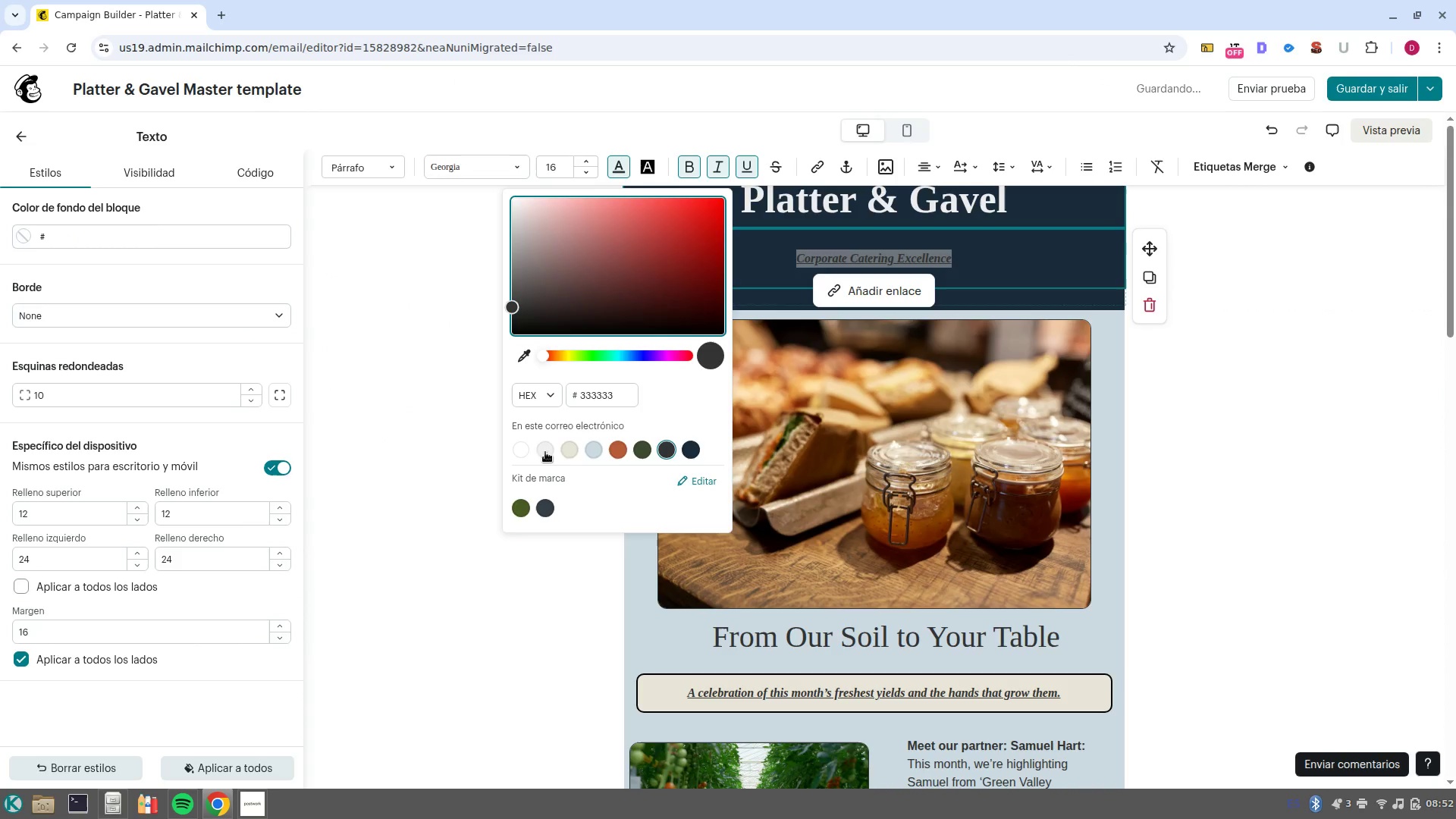 
left_click([569, 447])
 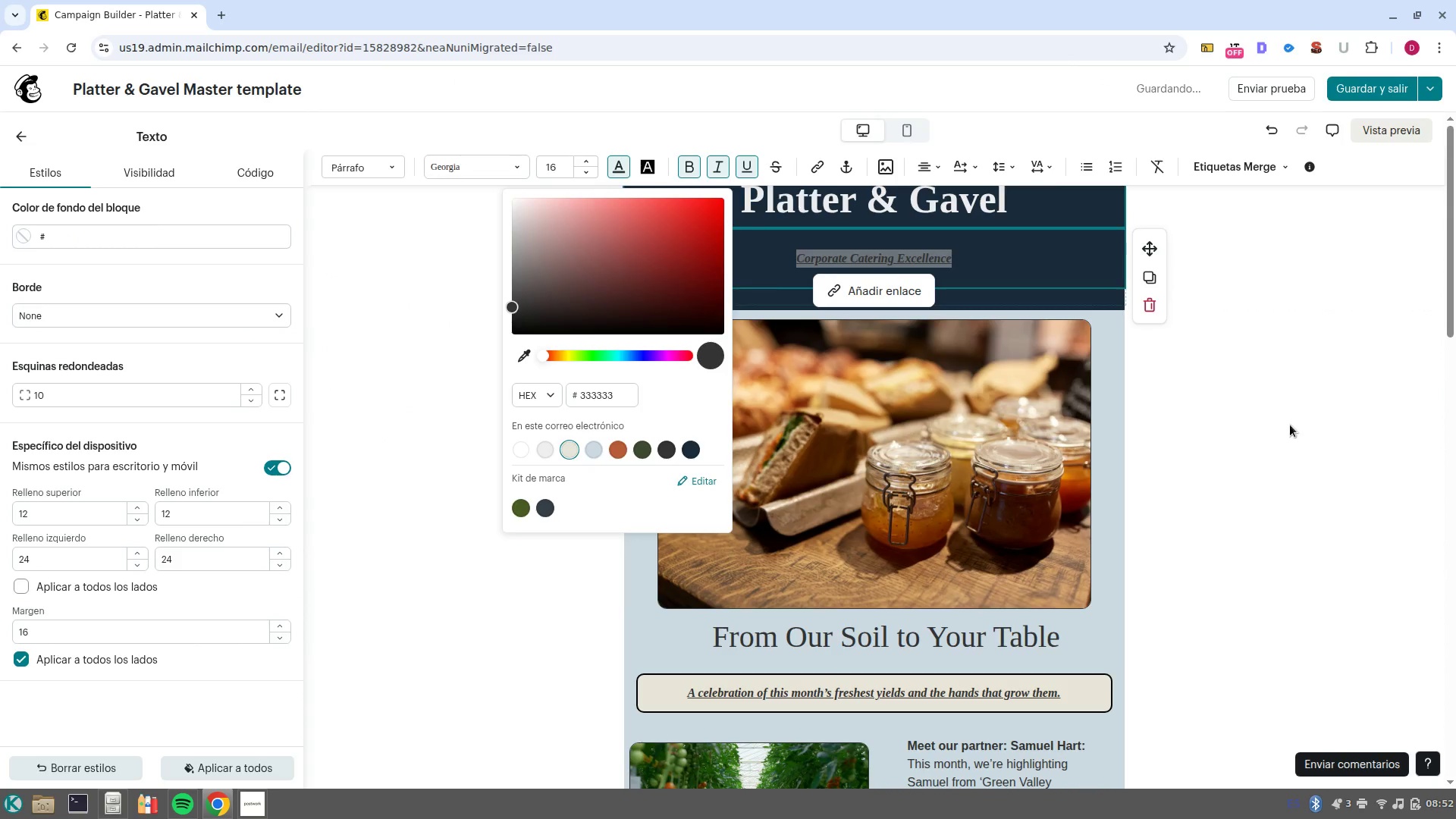 
left_click([1290, 425])
 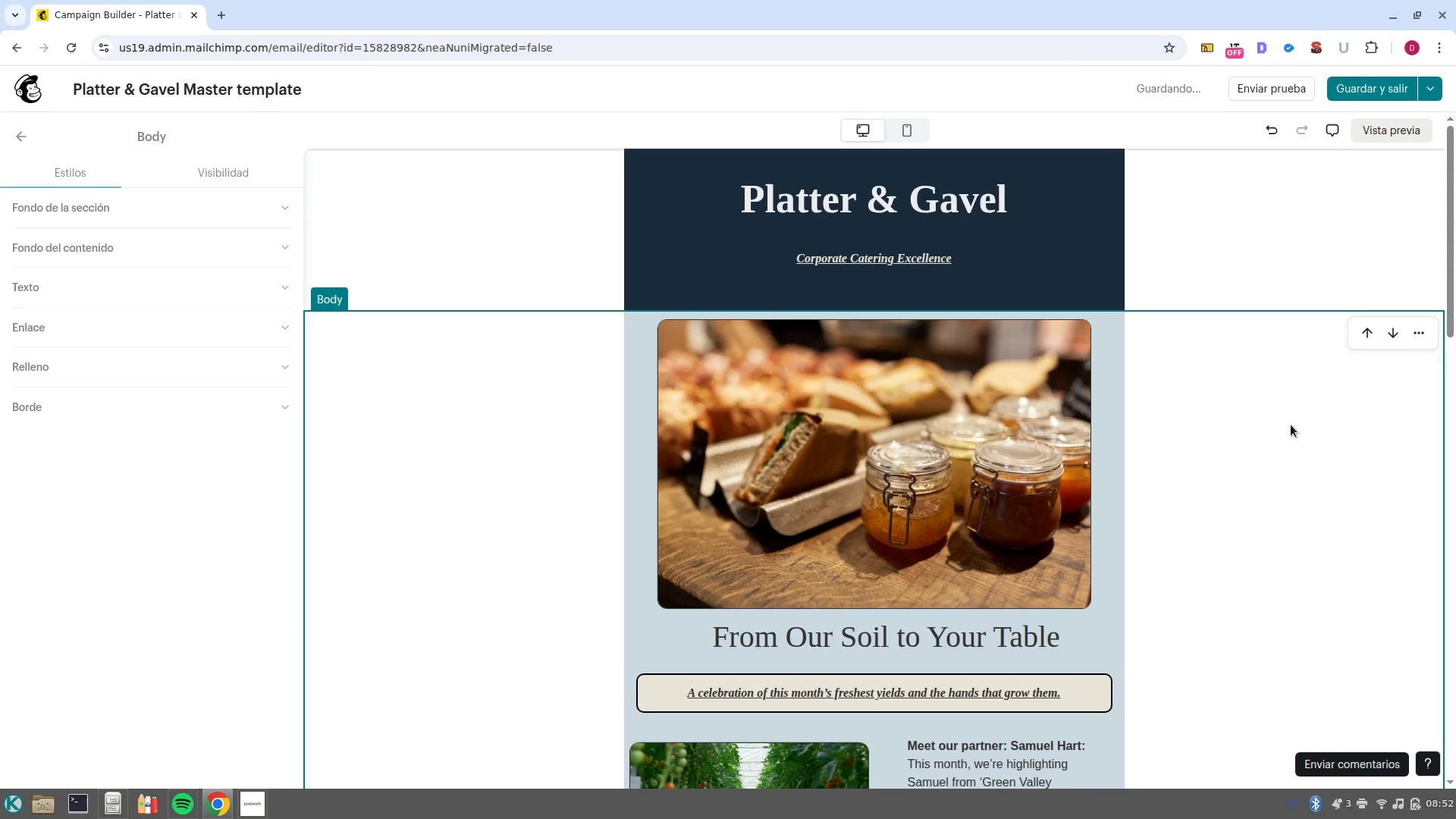 
scroll: coordinate [1291, 425], scroll_direction: up, amount: 2.0
 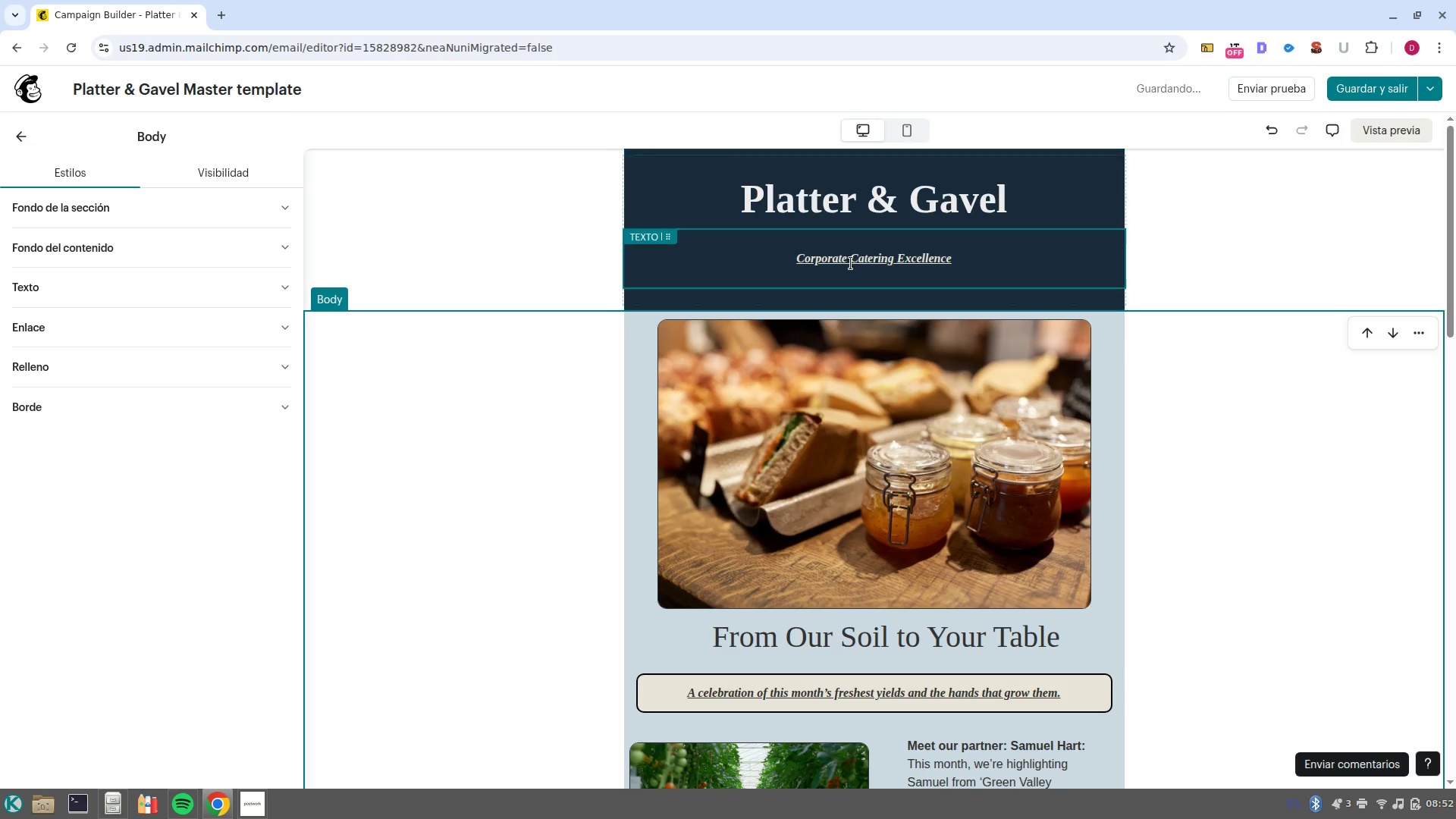 
left_click([871, 246])
 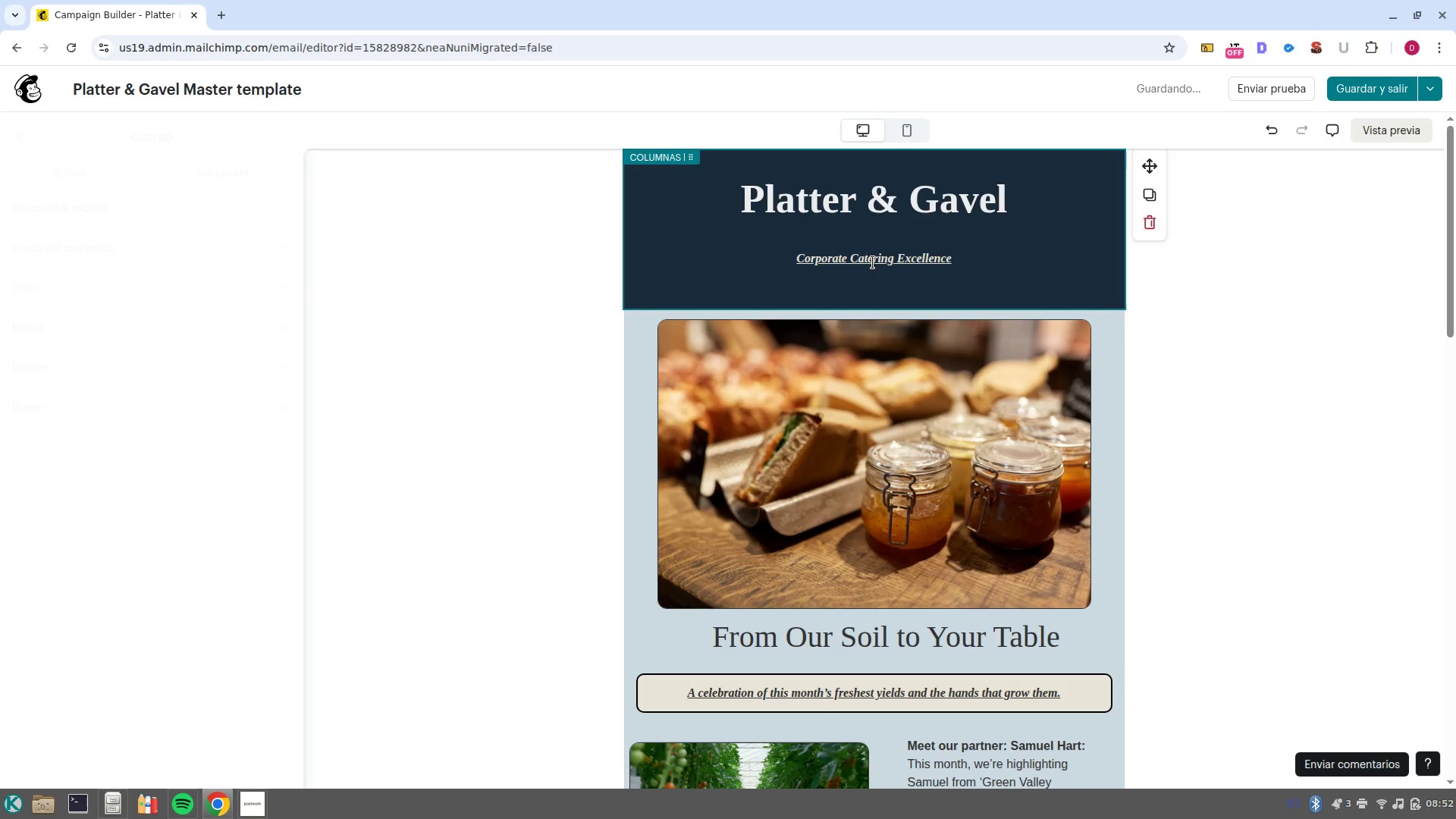 
left_click([873, 262])
 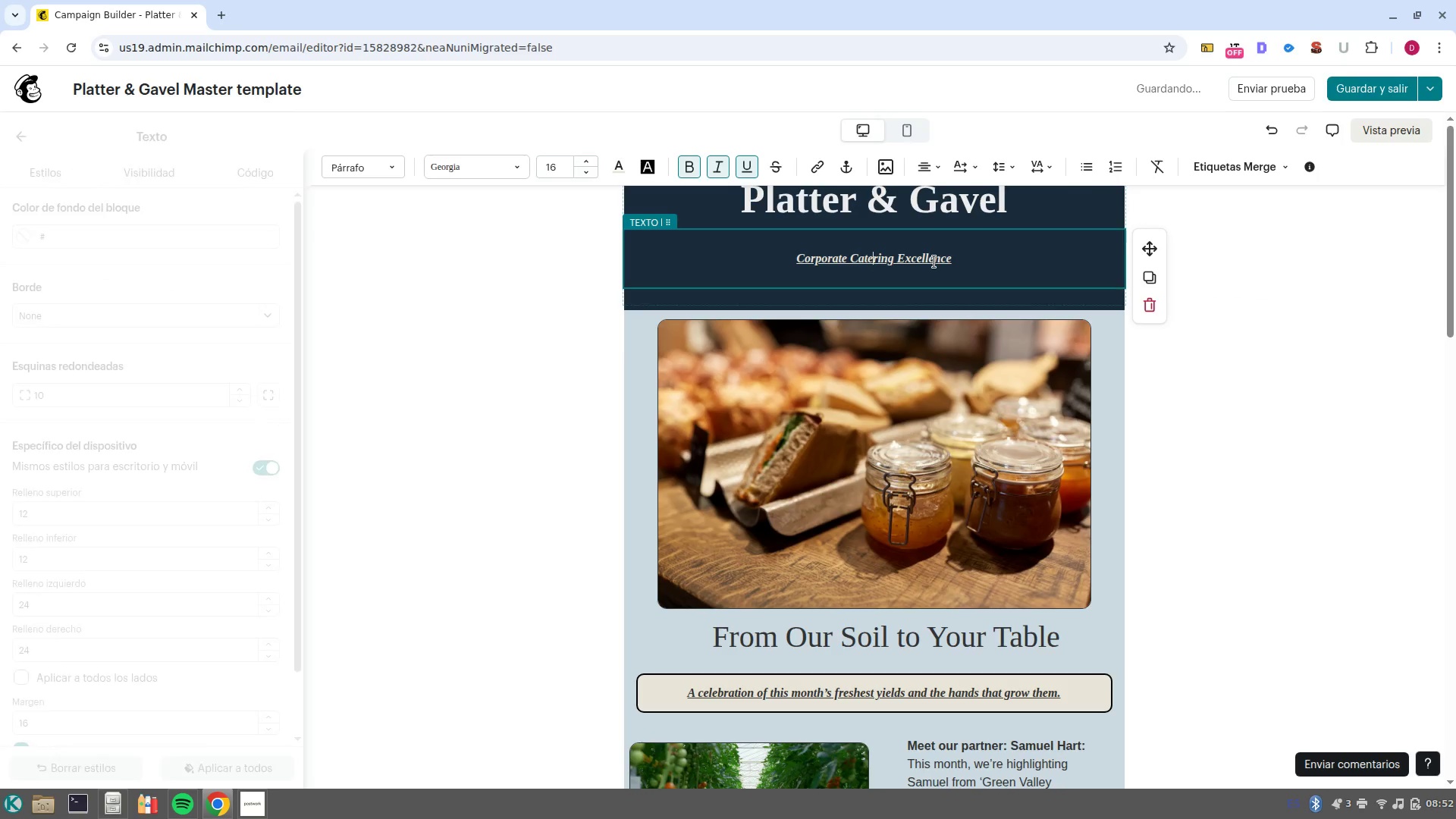 
left_click([957, 254])
 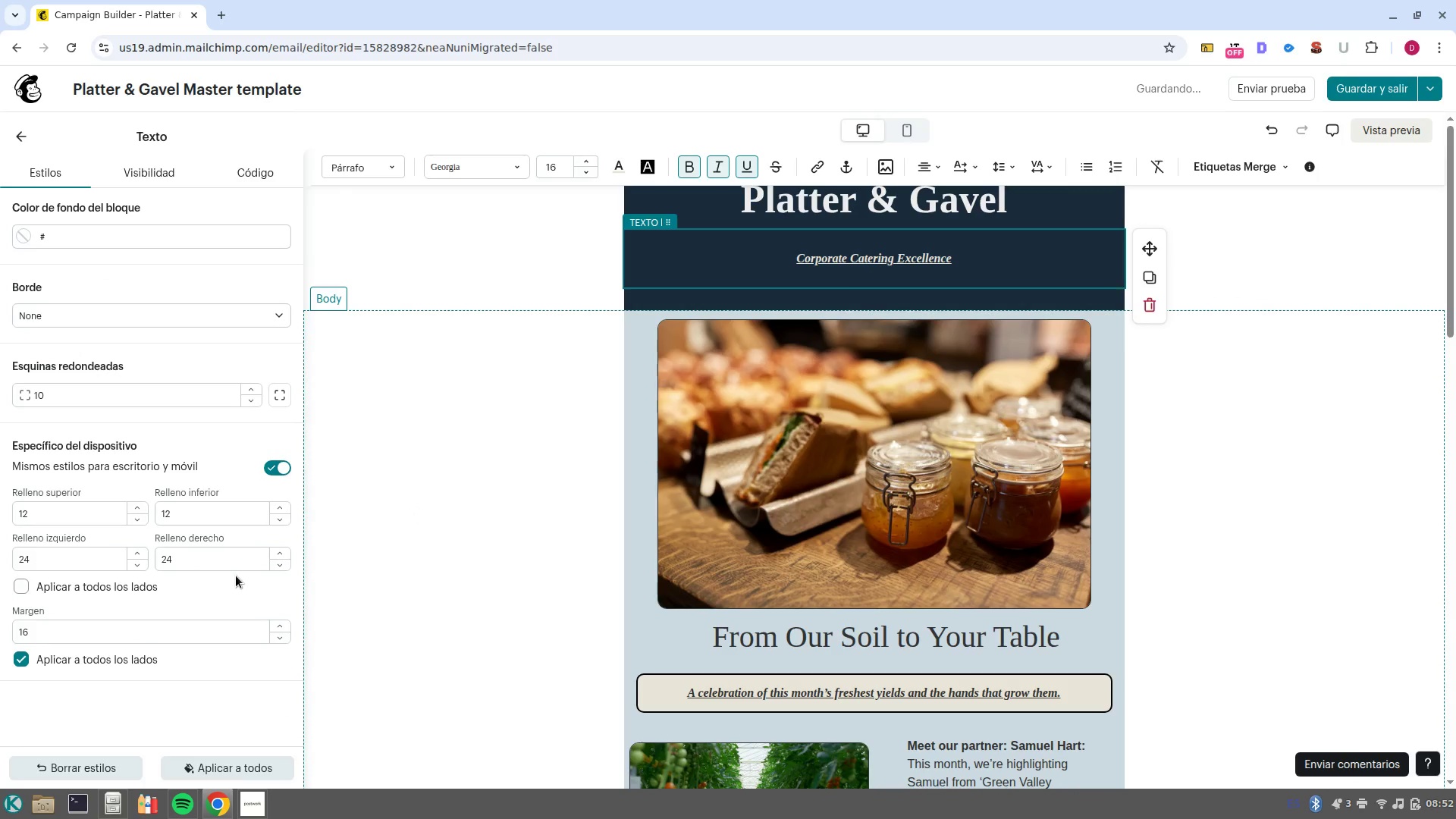 
left_click([125, 523])
 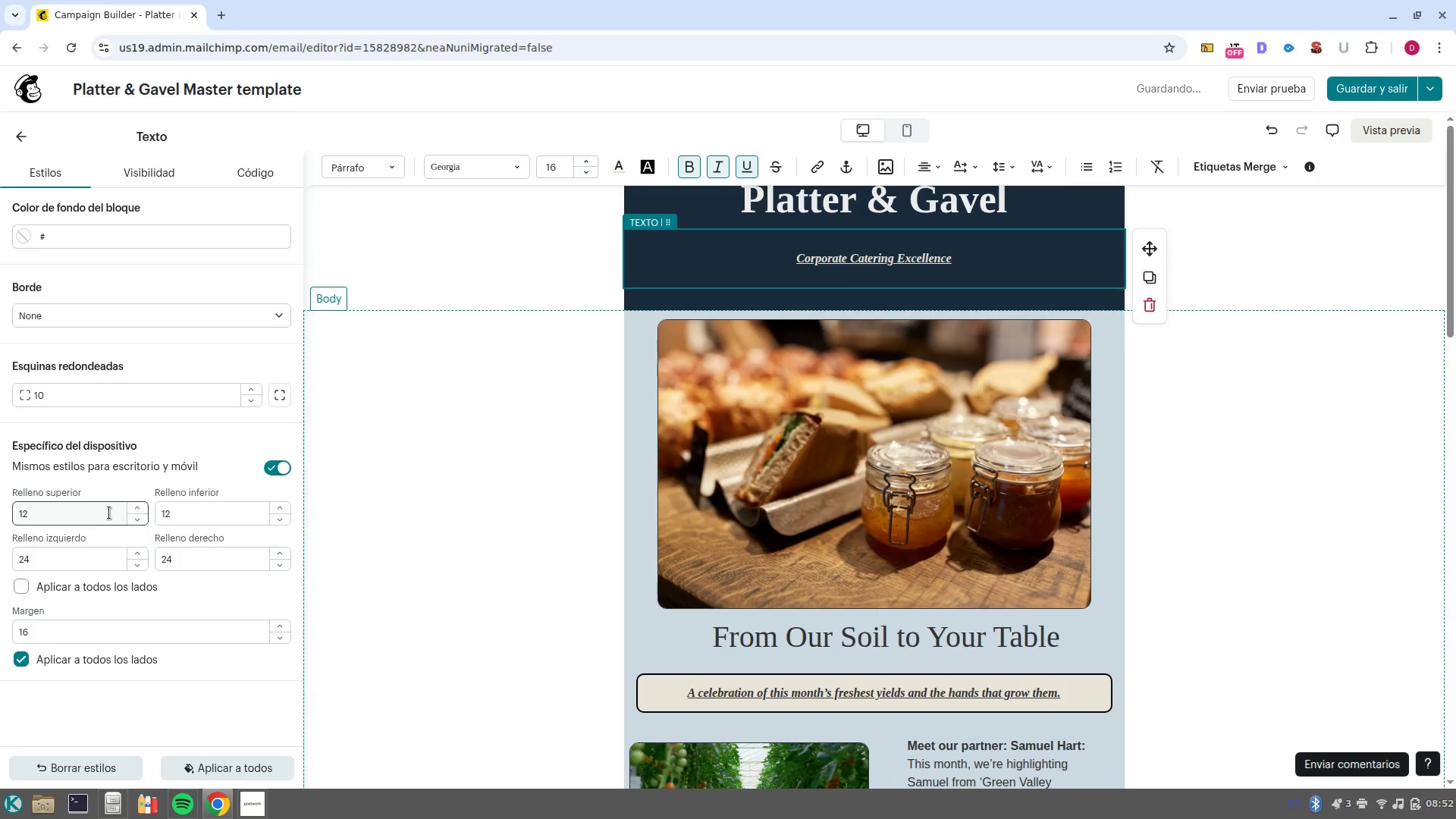 
left_click([109, 513])
 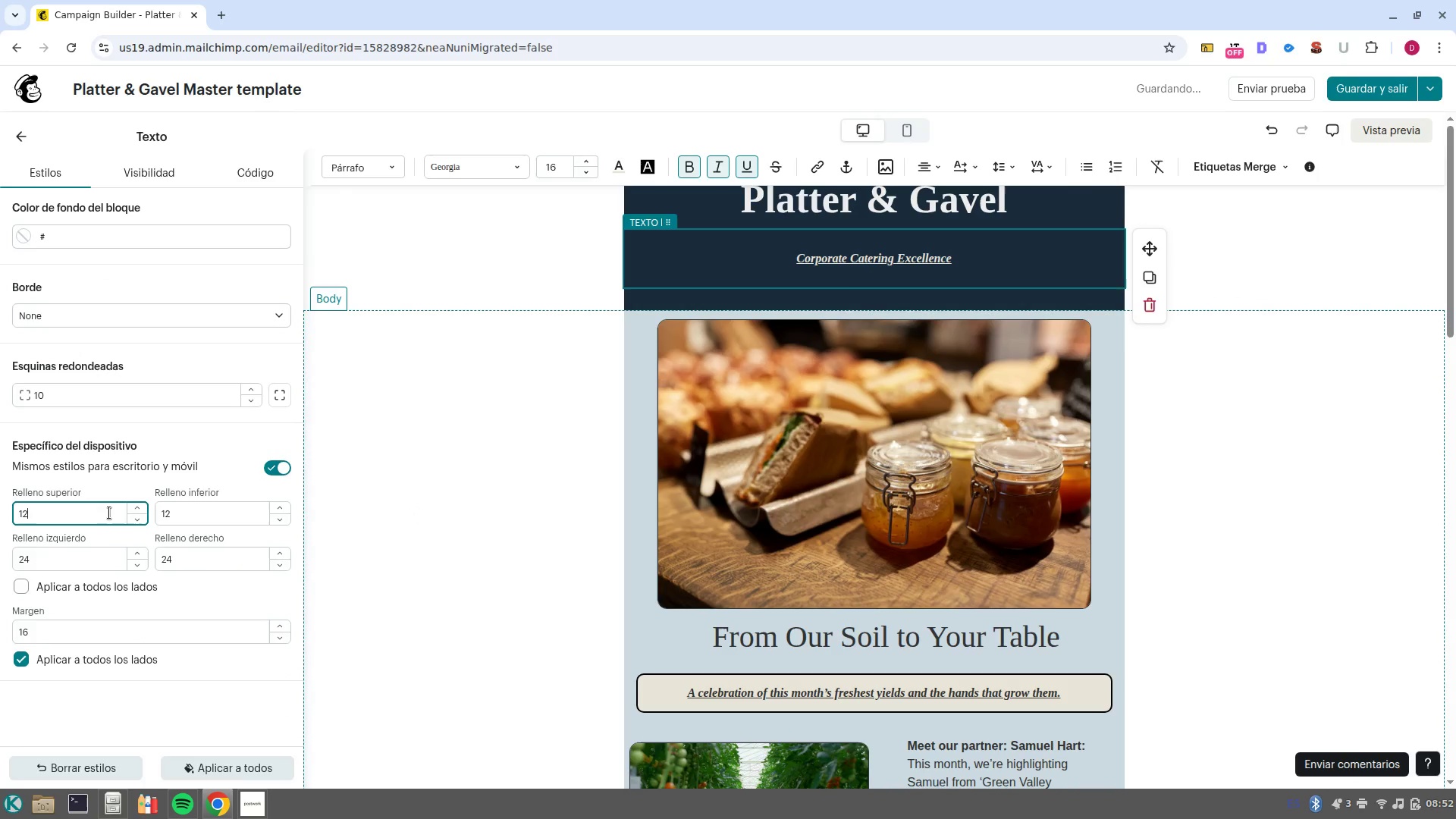 
key(Backspace)
 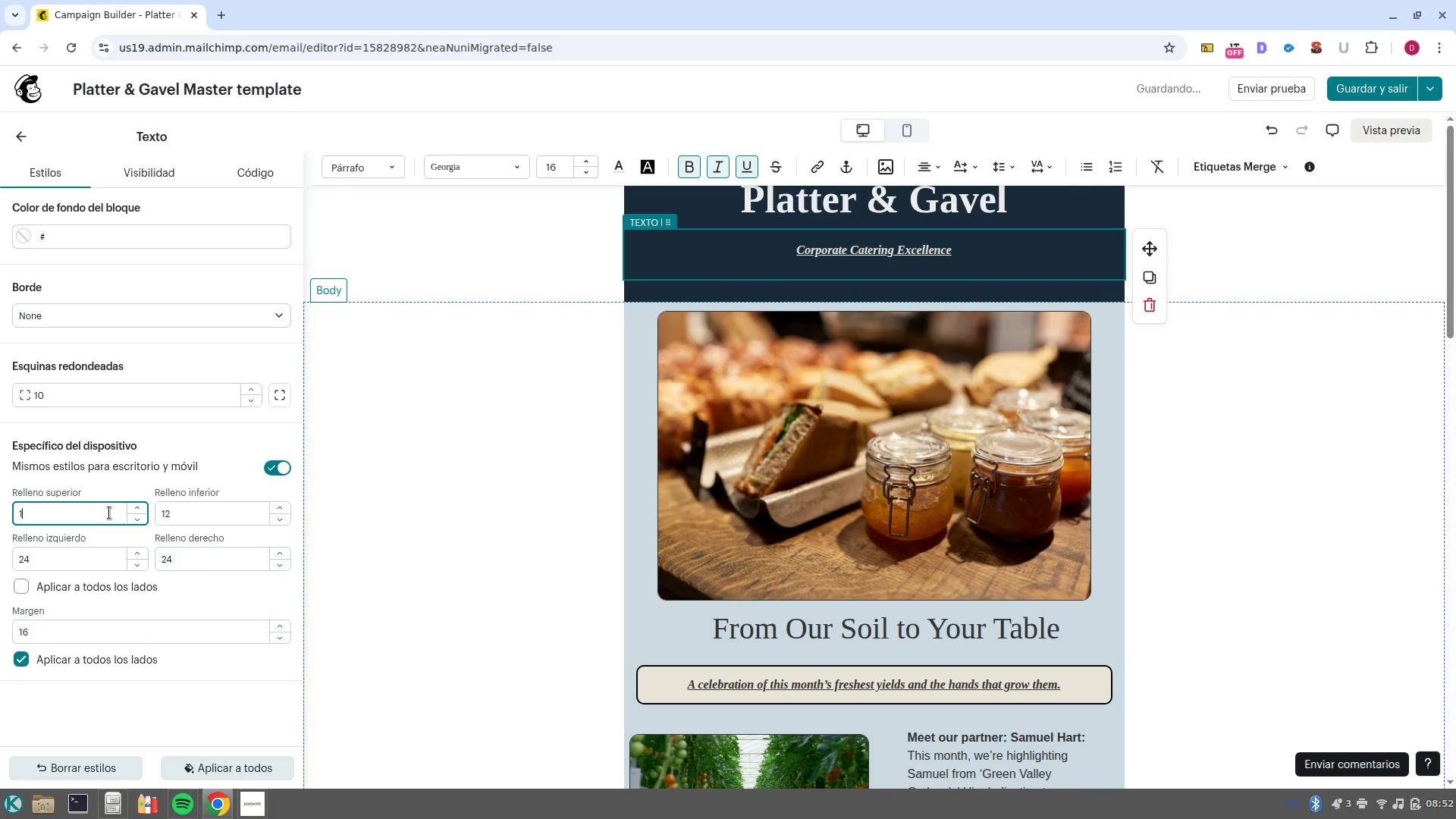 
key(Backspace)
 